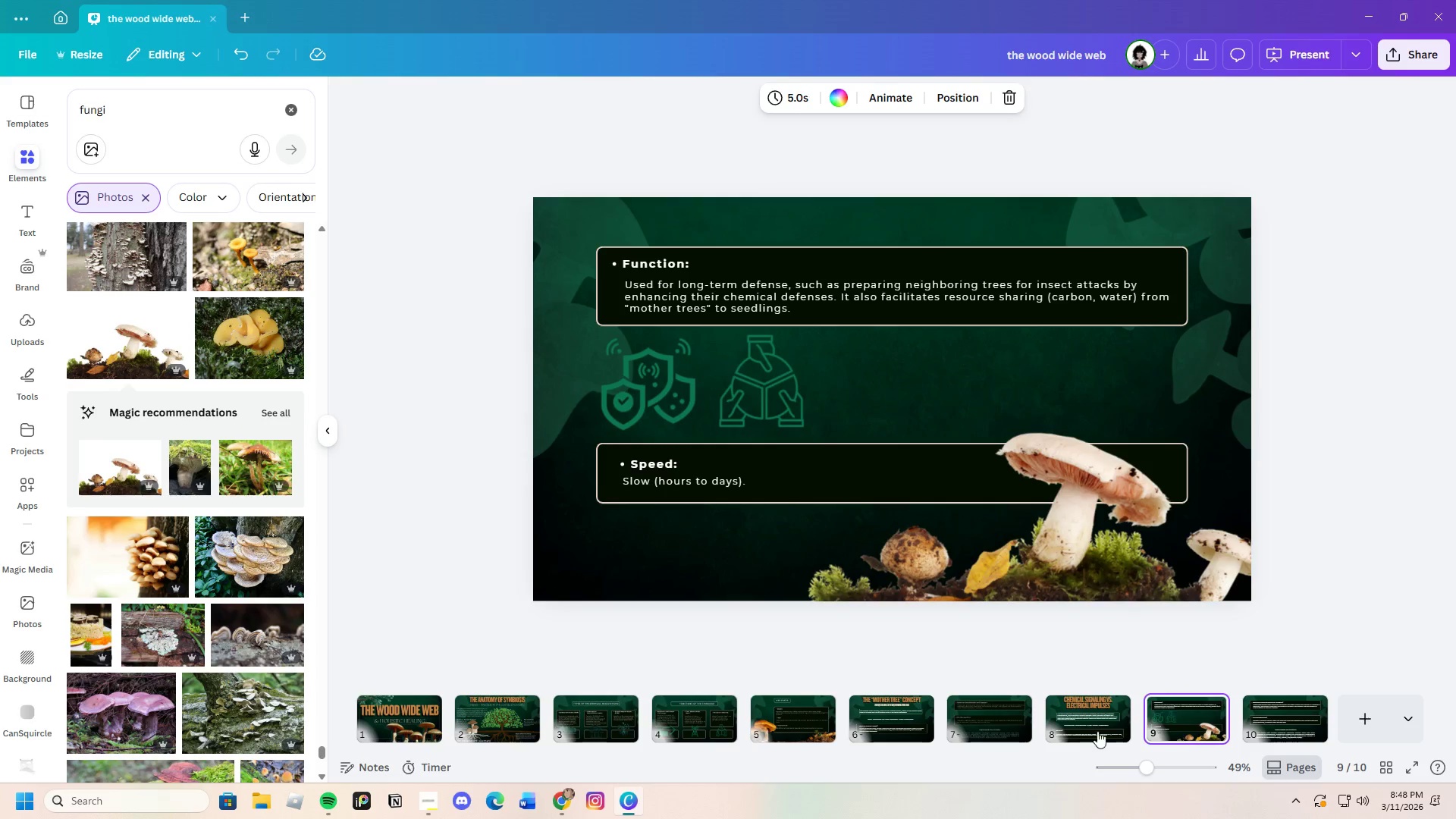 
left_click([1090, 730])
 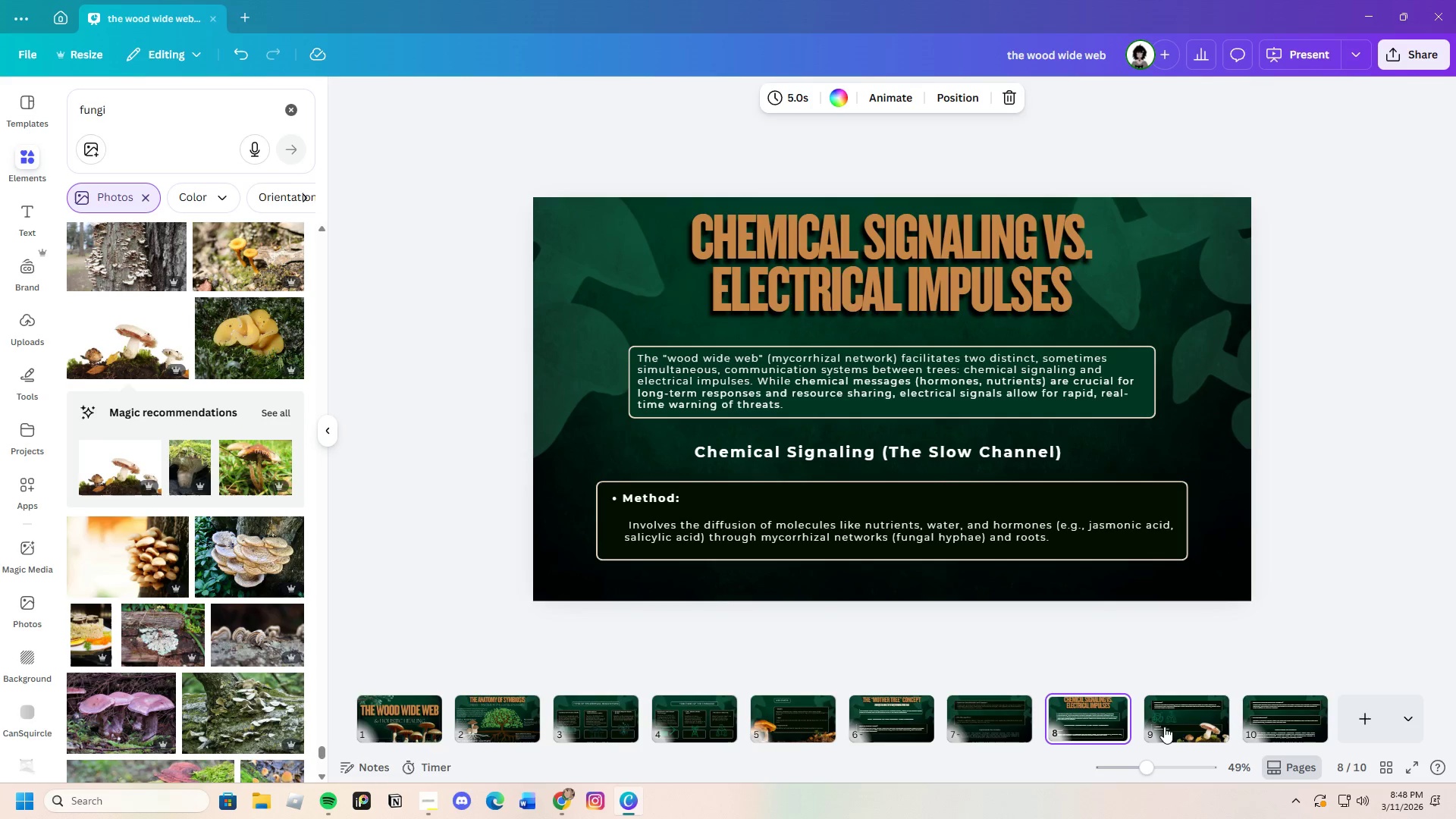 
left_click([1168, 723])
 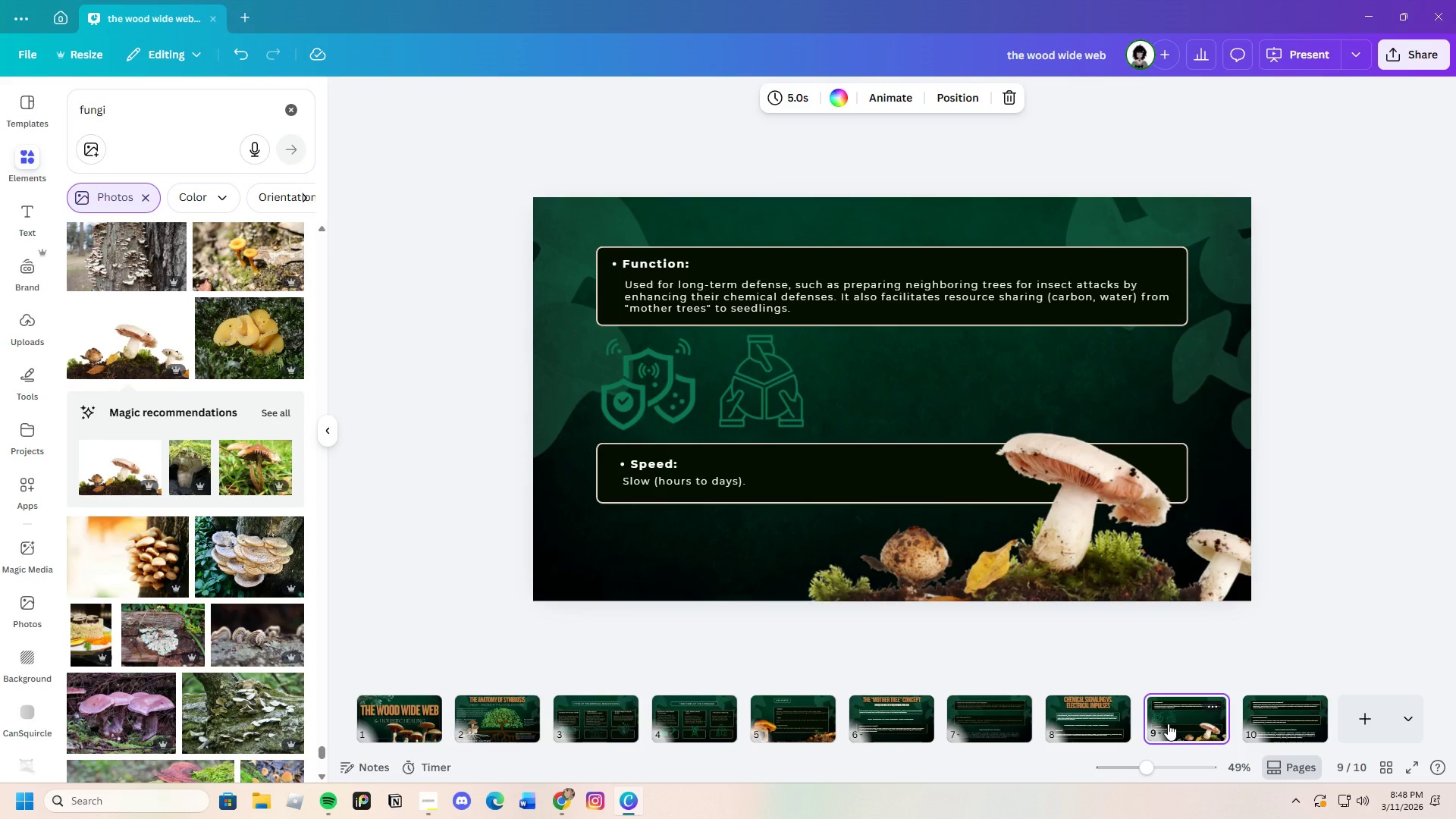 
wait(10.75)
 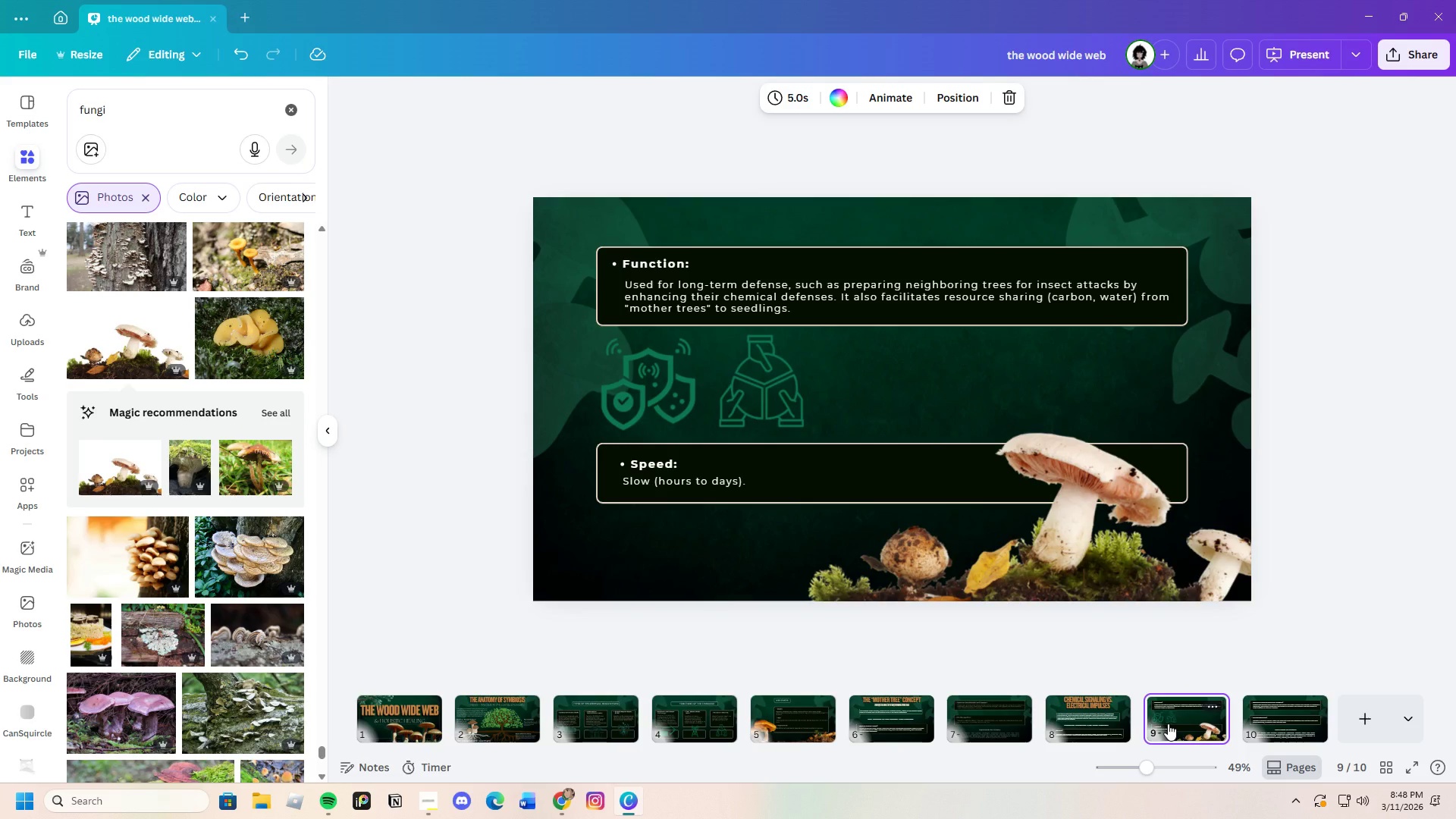 
left_click([1263, 717])
 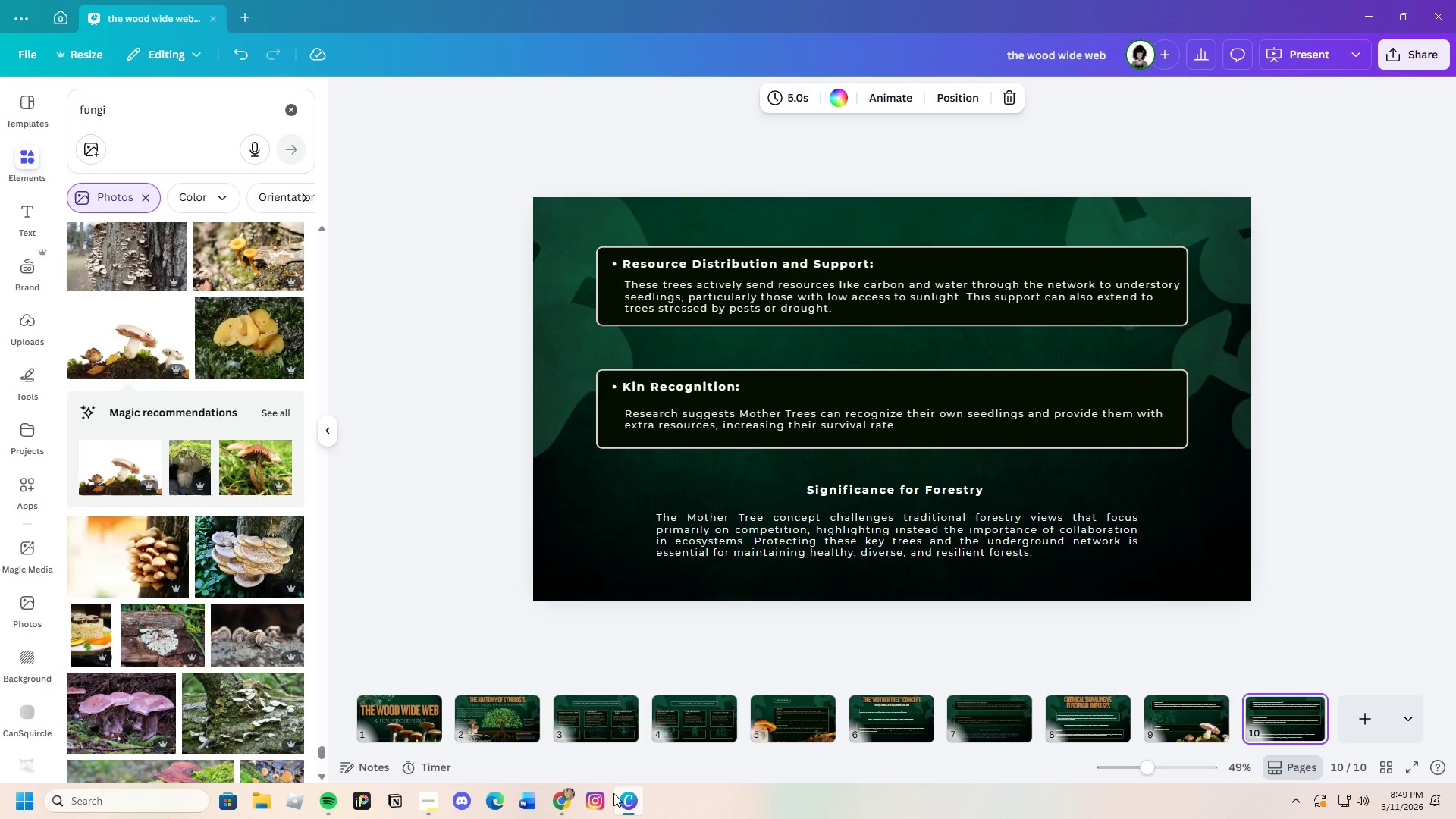 
left_click([563, 799])
 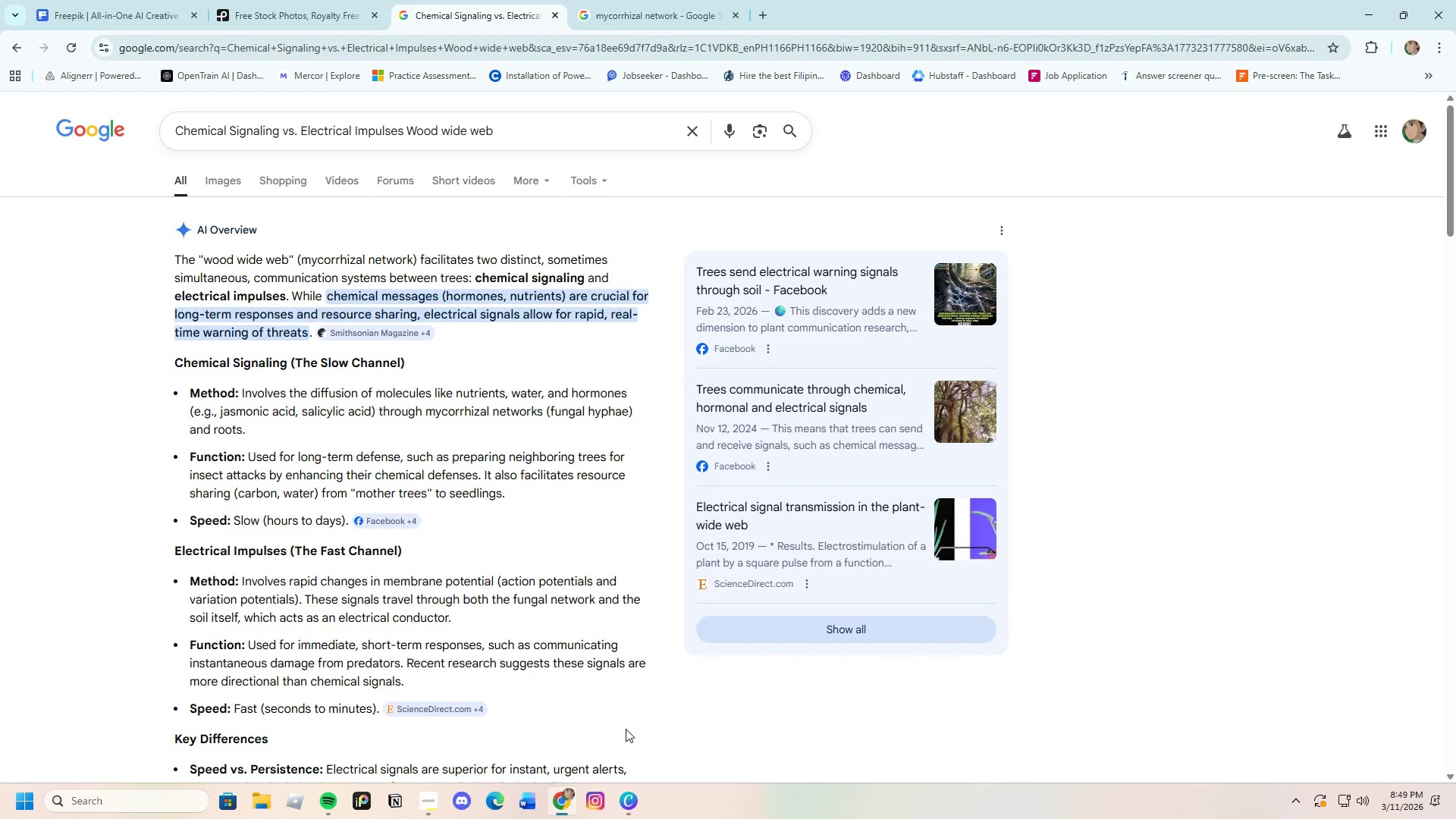 
wait(6.2)
 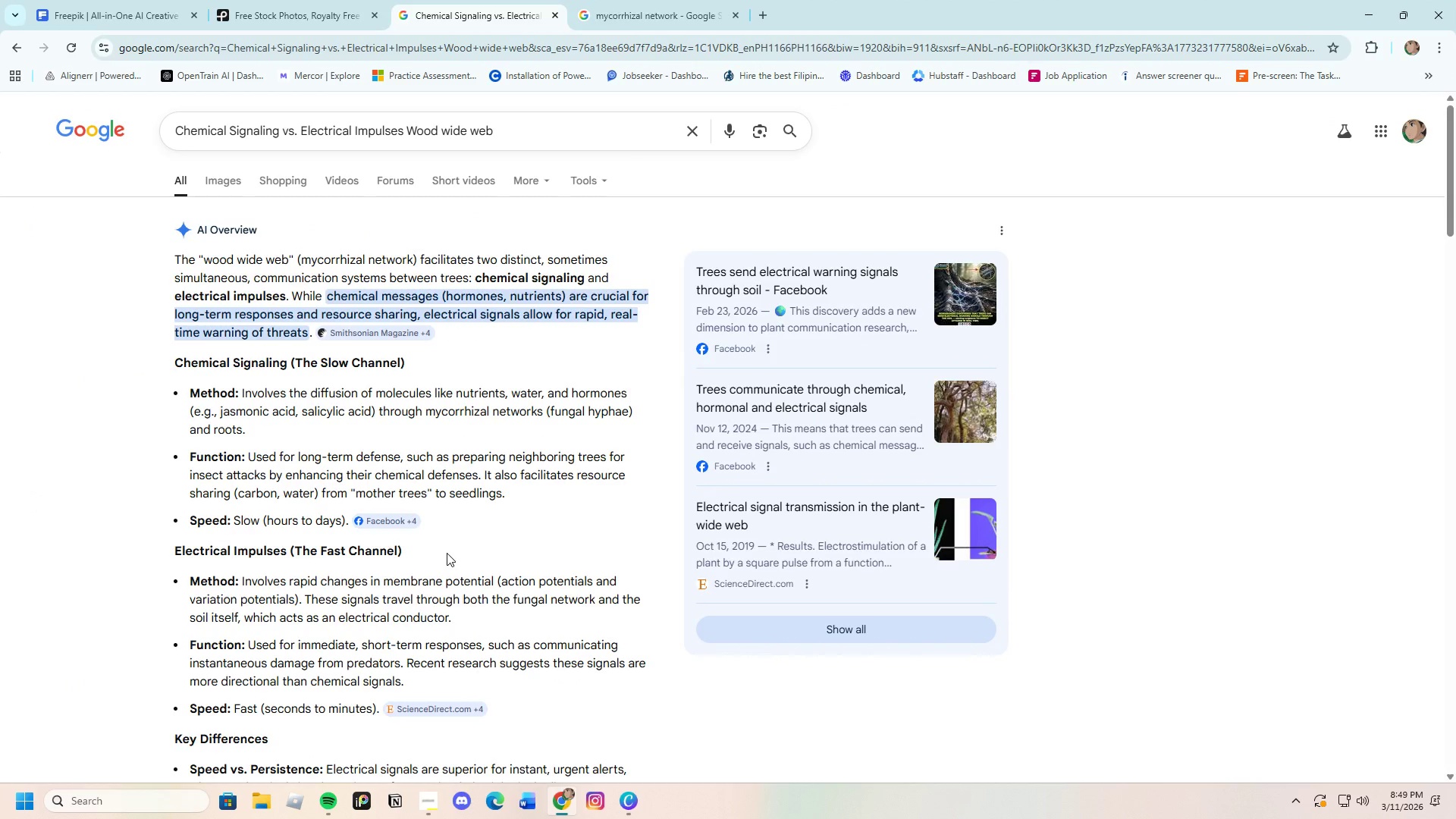 
scroll: coordinate [579, 706], scroll_direction: down, amount: 2.0
 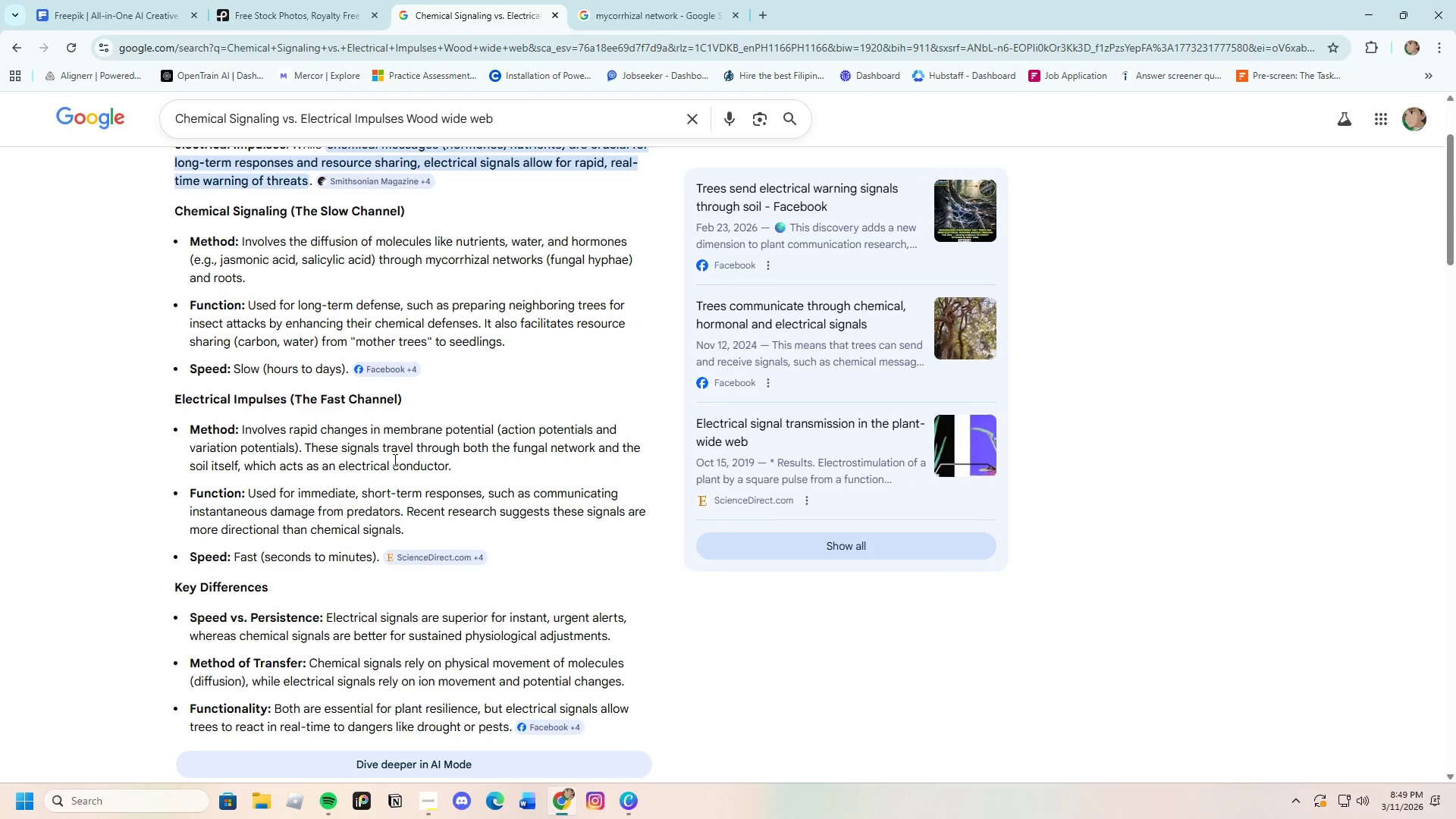 
scroll: coordinate [394, 460], scroll_direction: up, amount: 1.0
 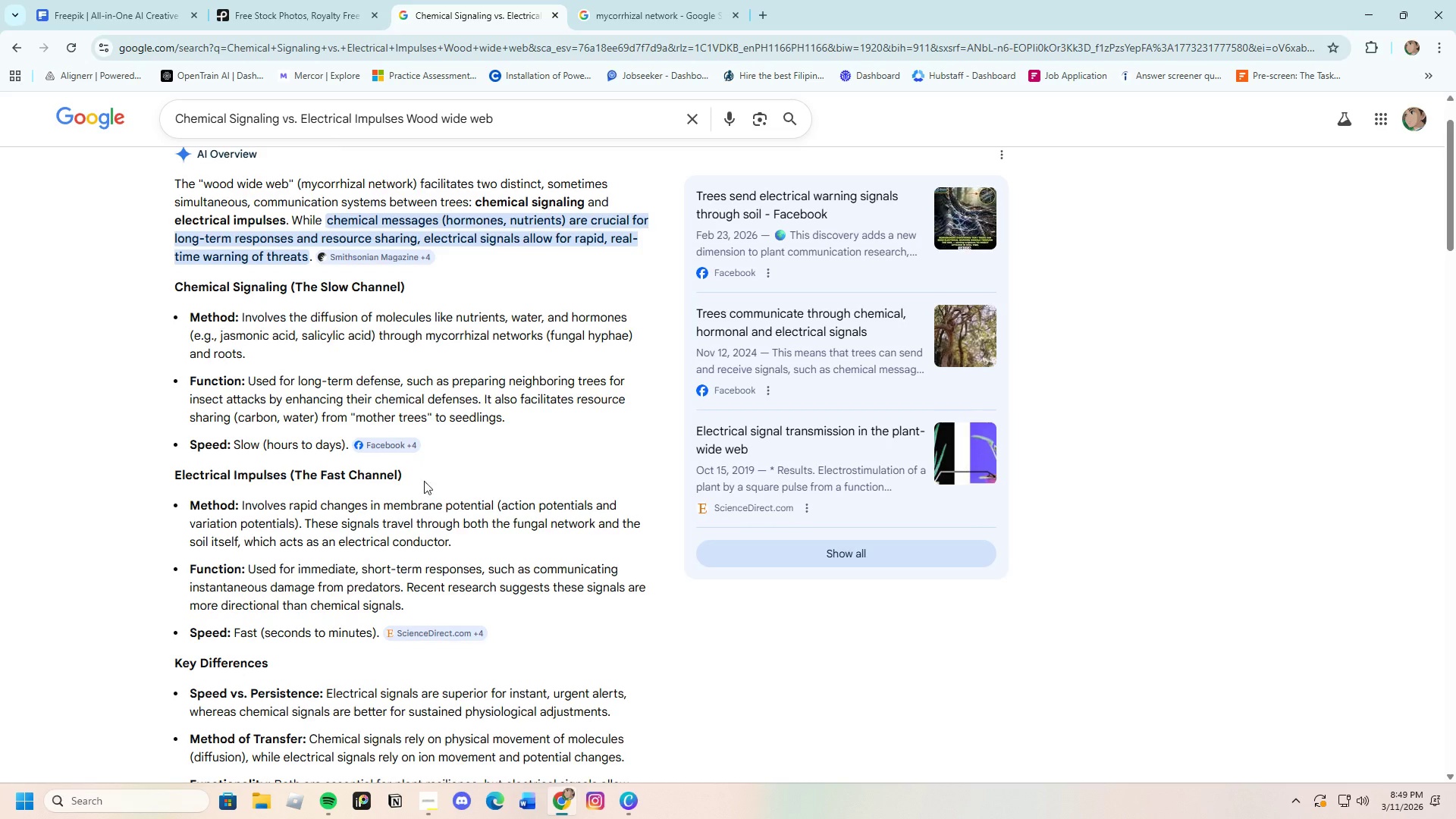 
scroll: coordinate [405, 526], scroll_direction: down, amount: 3.0
 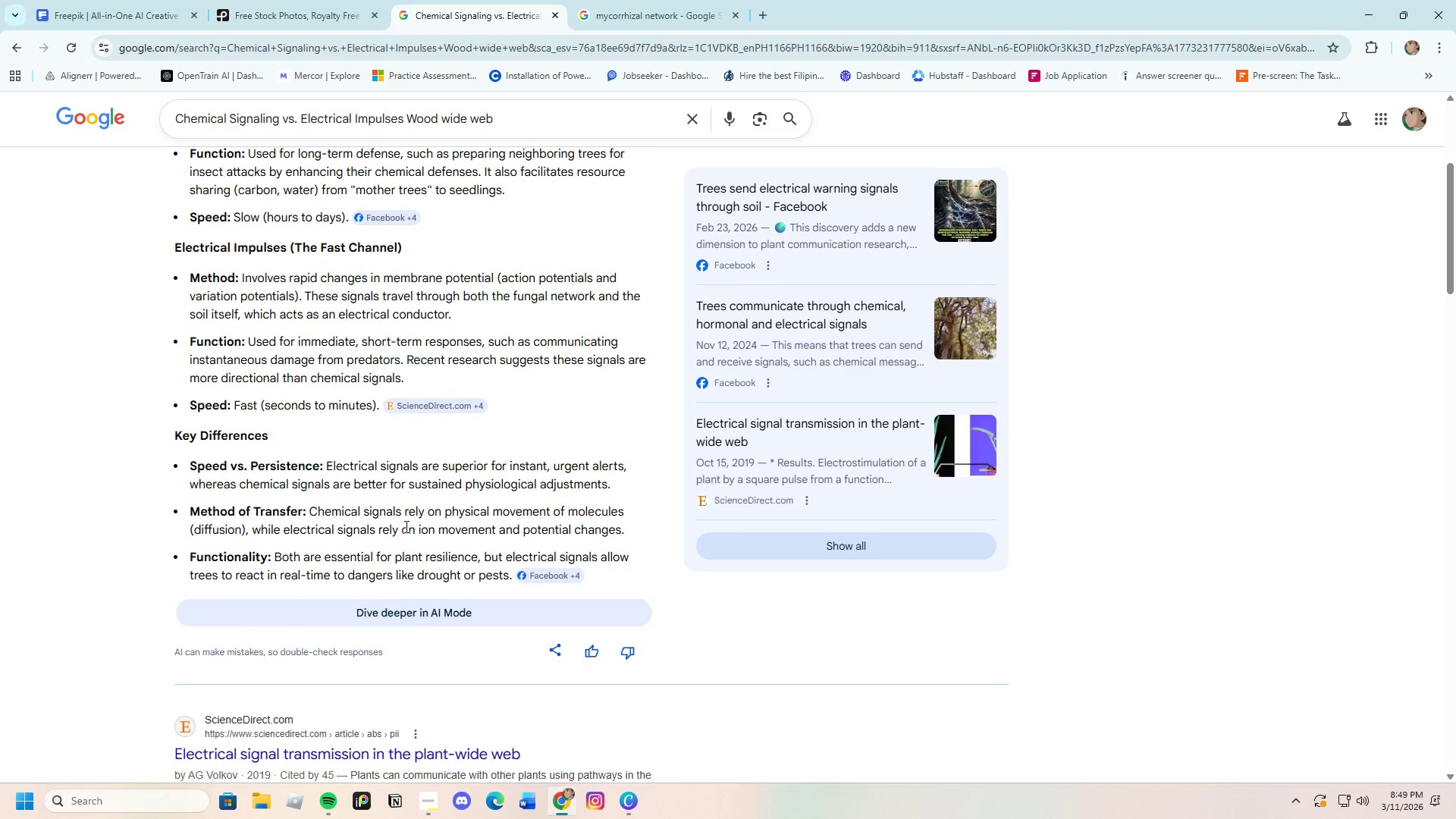 
scroll: coordinate [392, 478], scroll_direction: up, amount: 3.0
 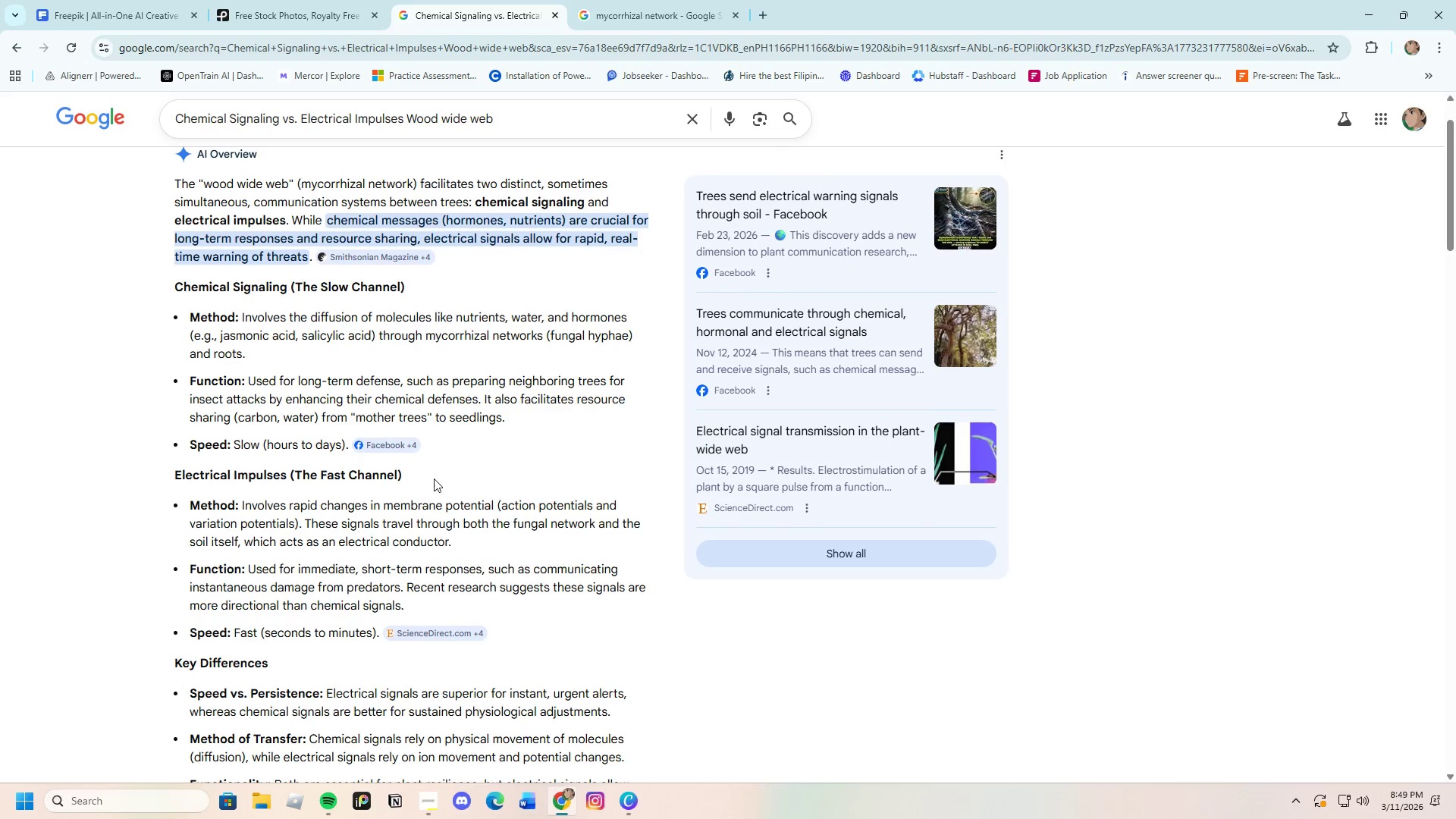 
left_click_drag(start_coordinate=[434, 478], to_coordinate=[168, 477])
 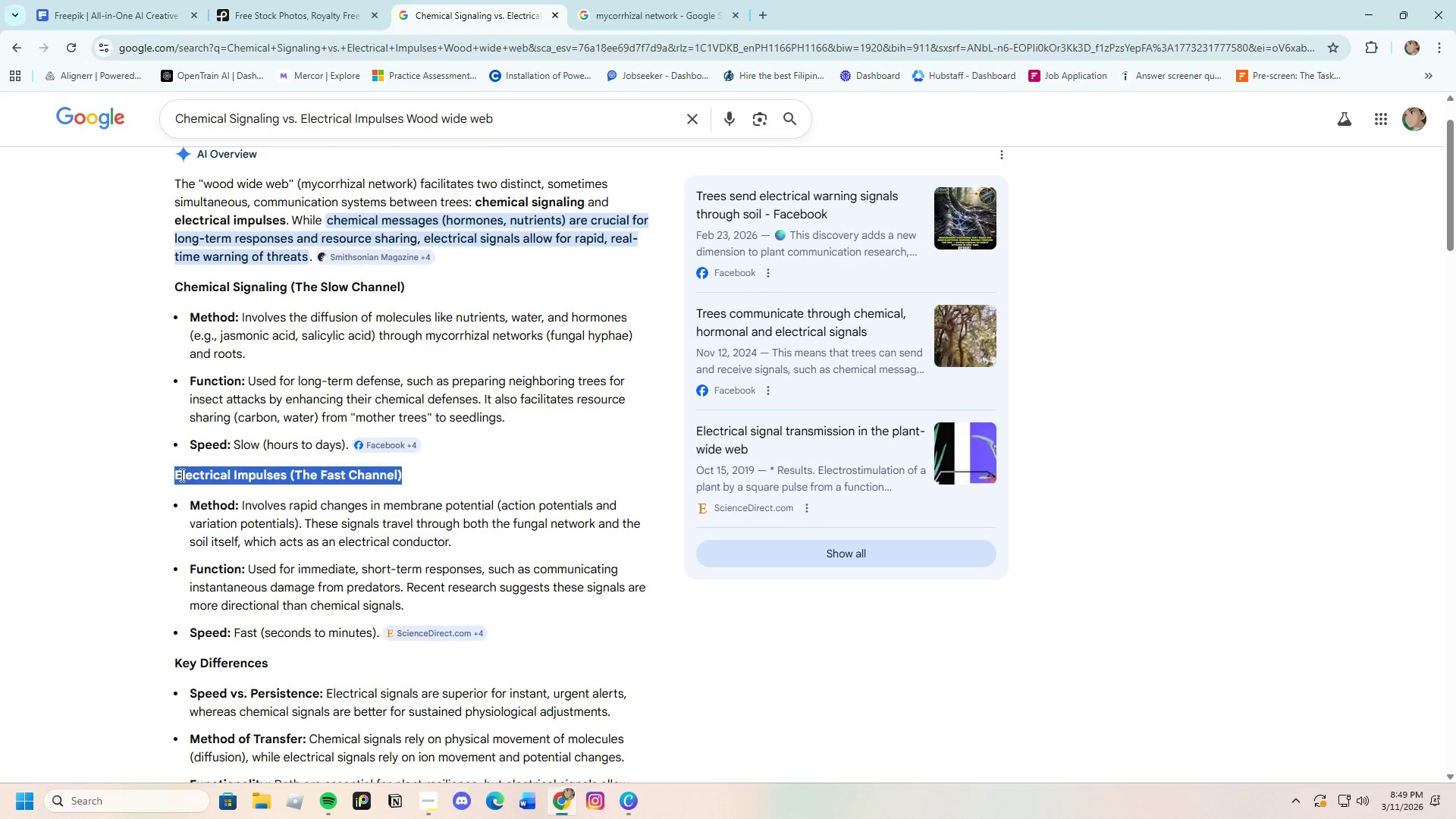 
right_click([180, 475])
 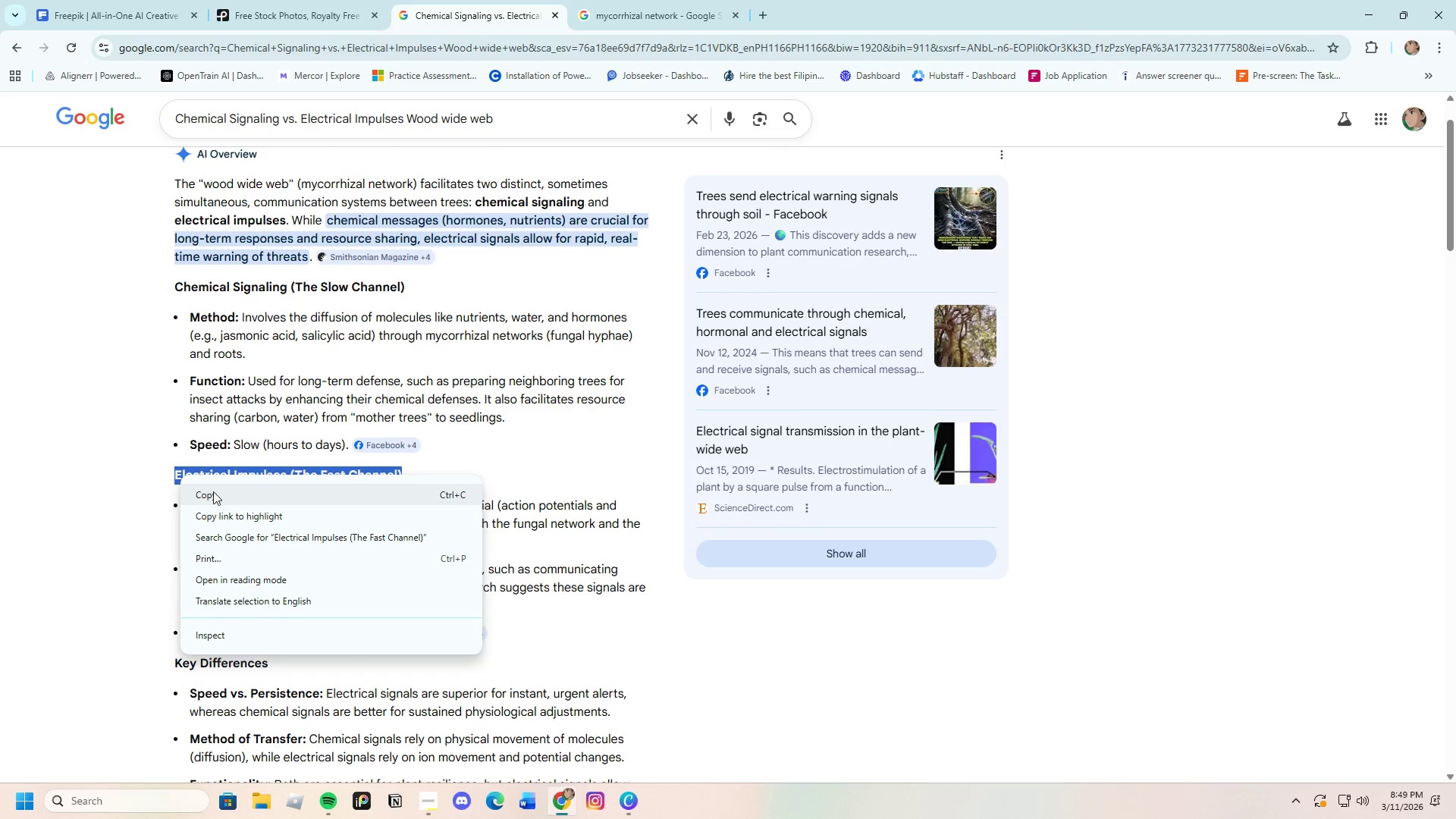 
left_click([214, 493])
 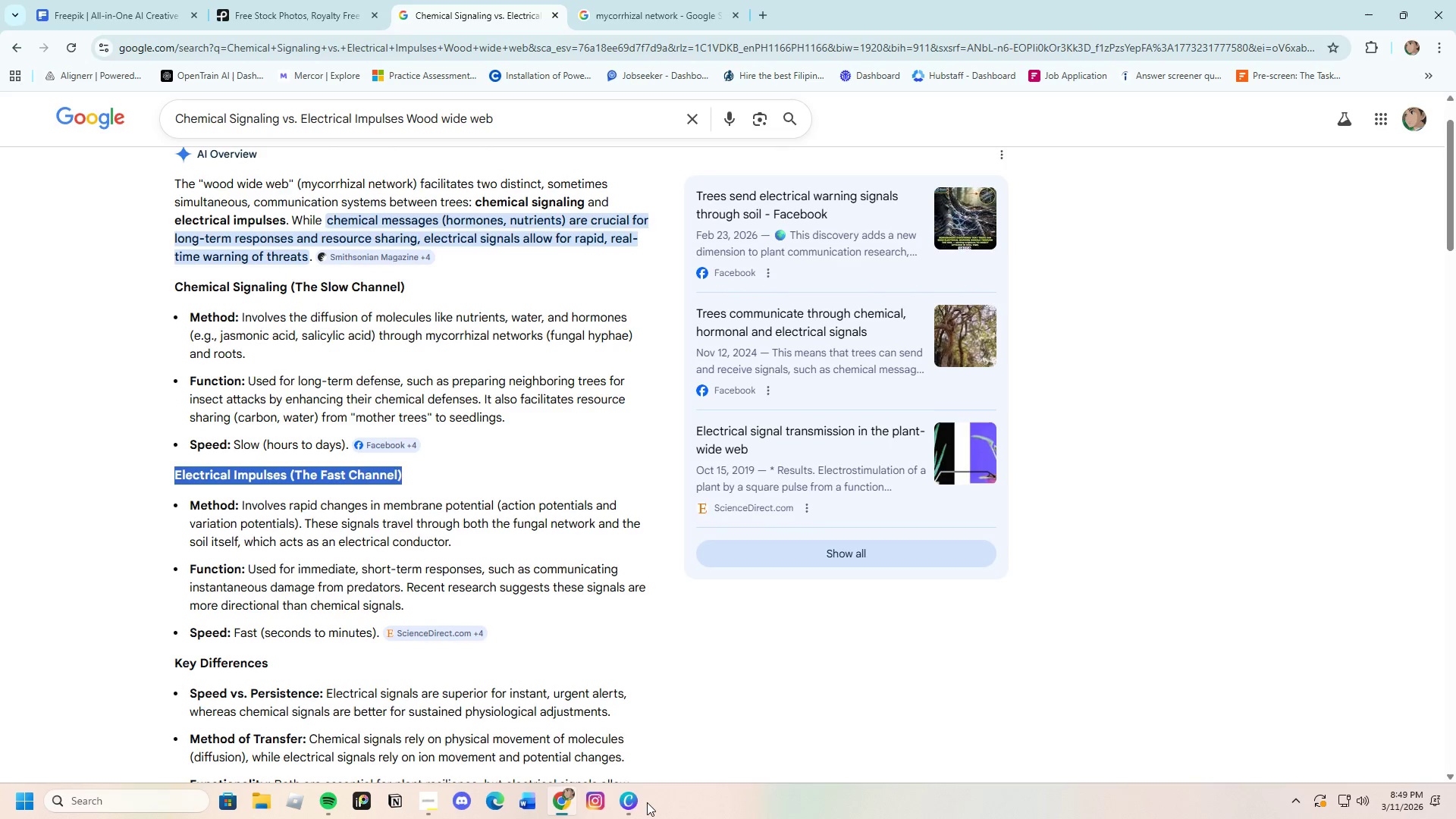 
left_click([632, 802])
 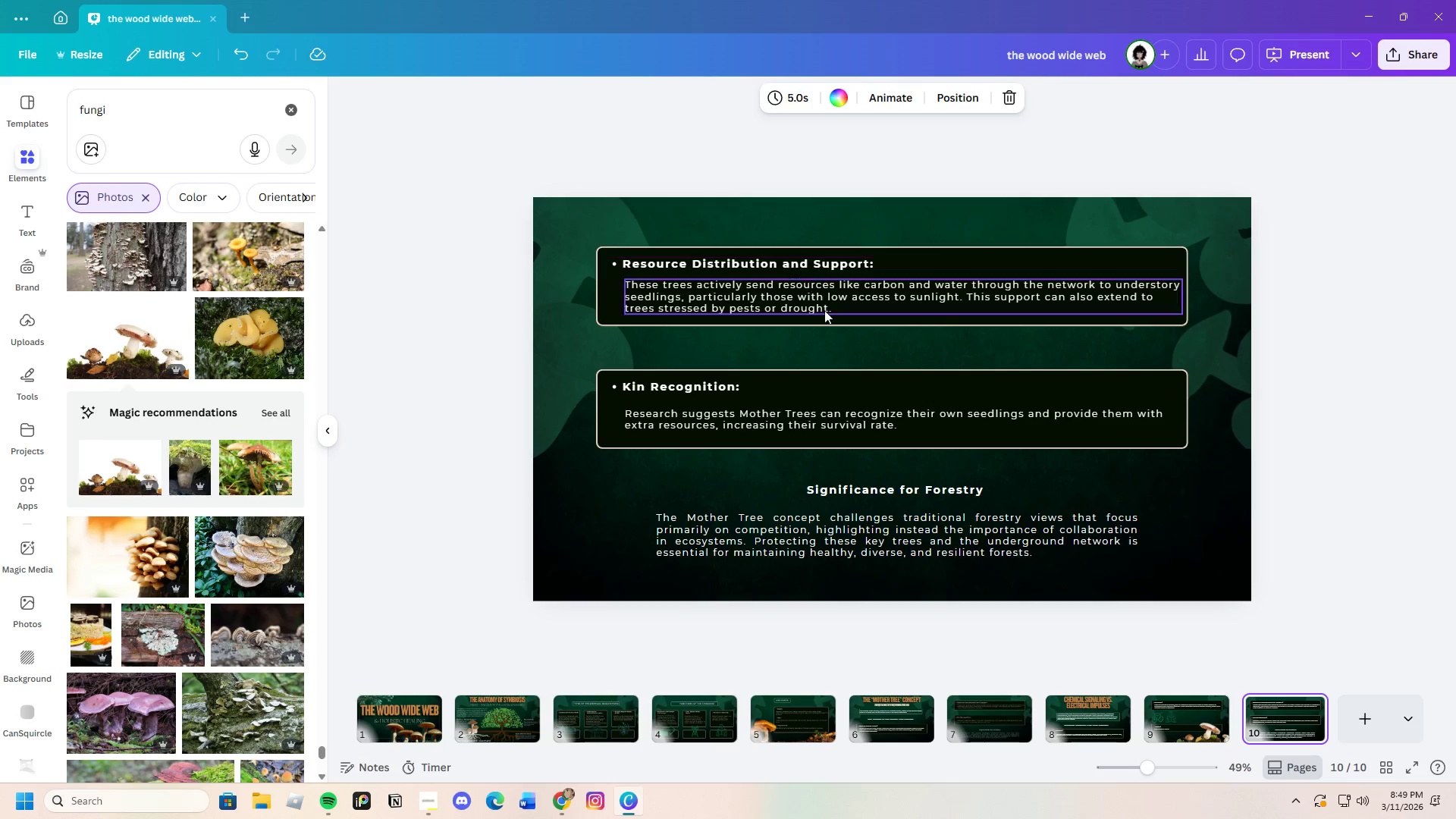 
wait(5.03)
 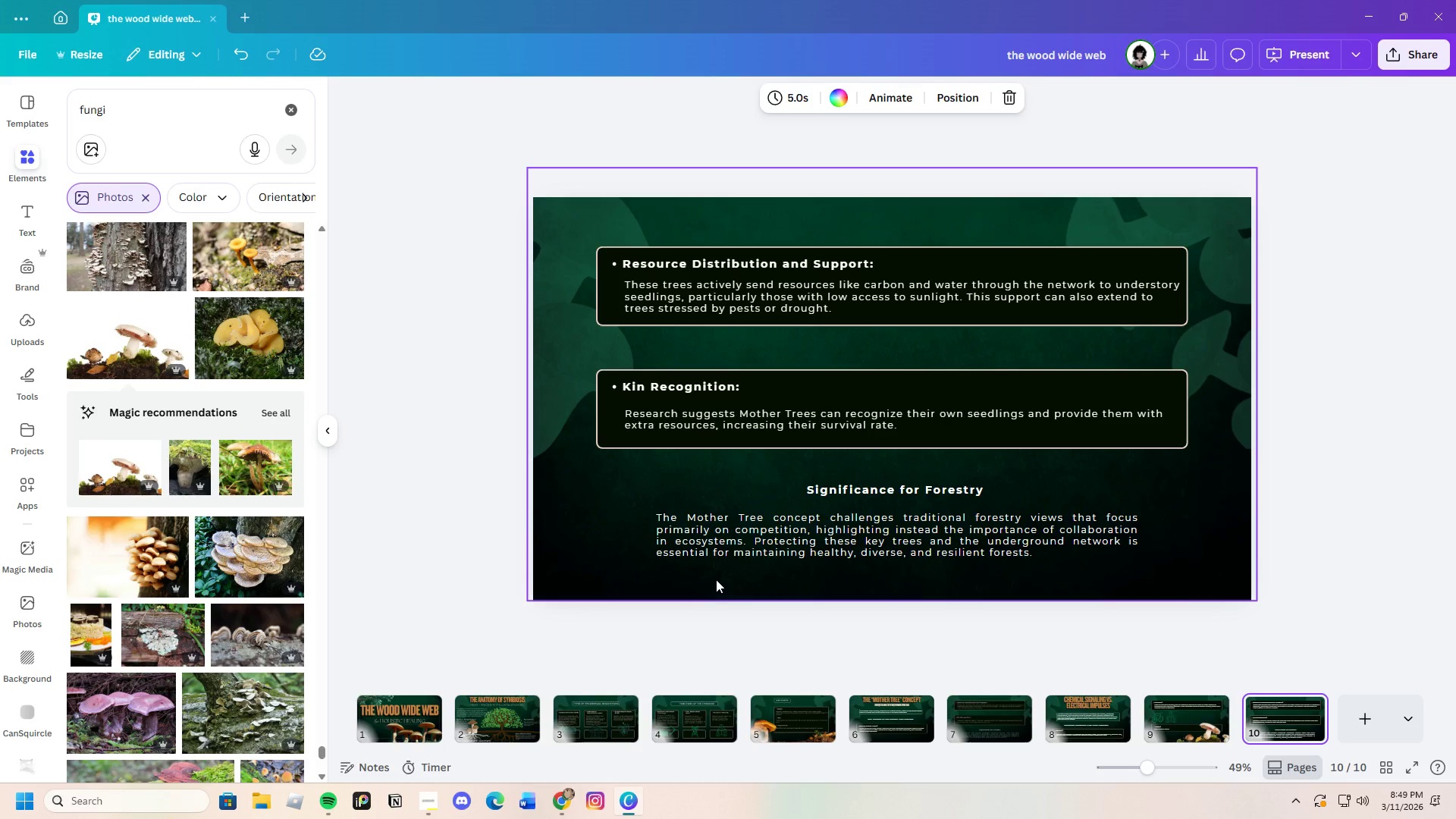 
left_click([1178, 719])
 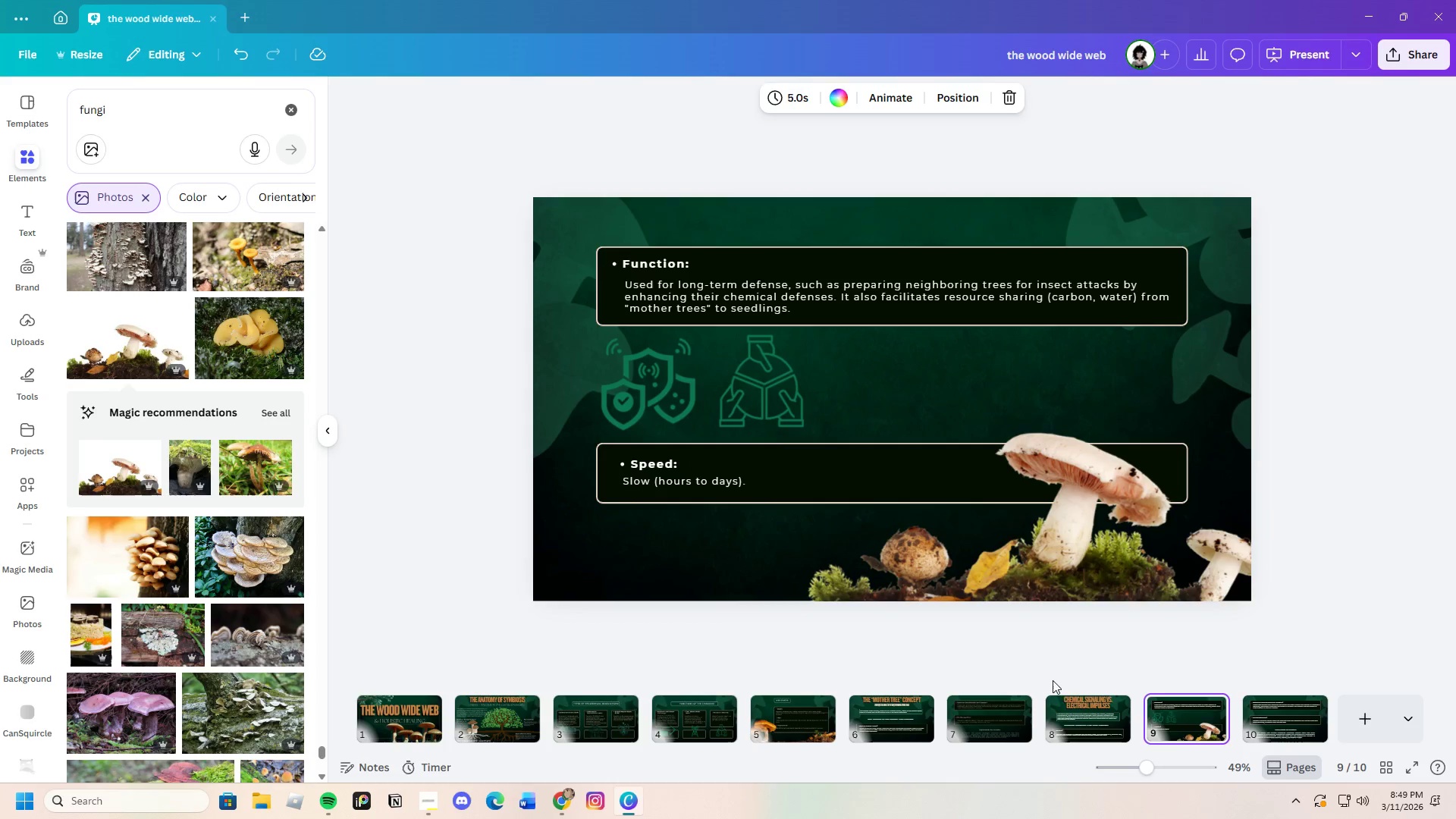 
left_click([1090, 725])
 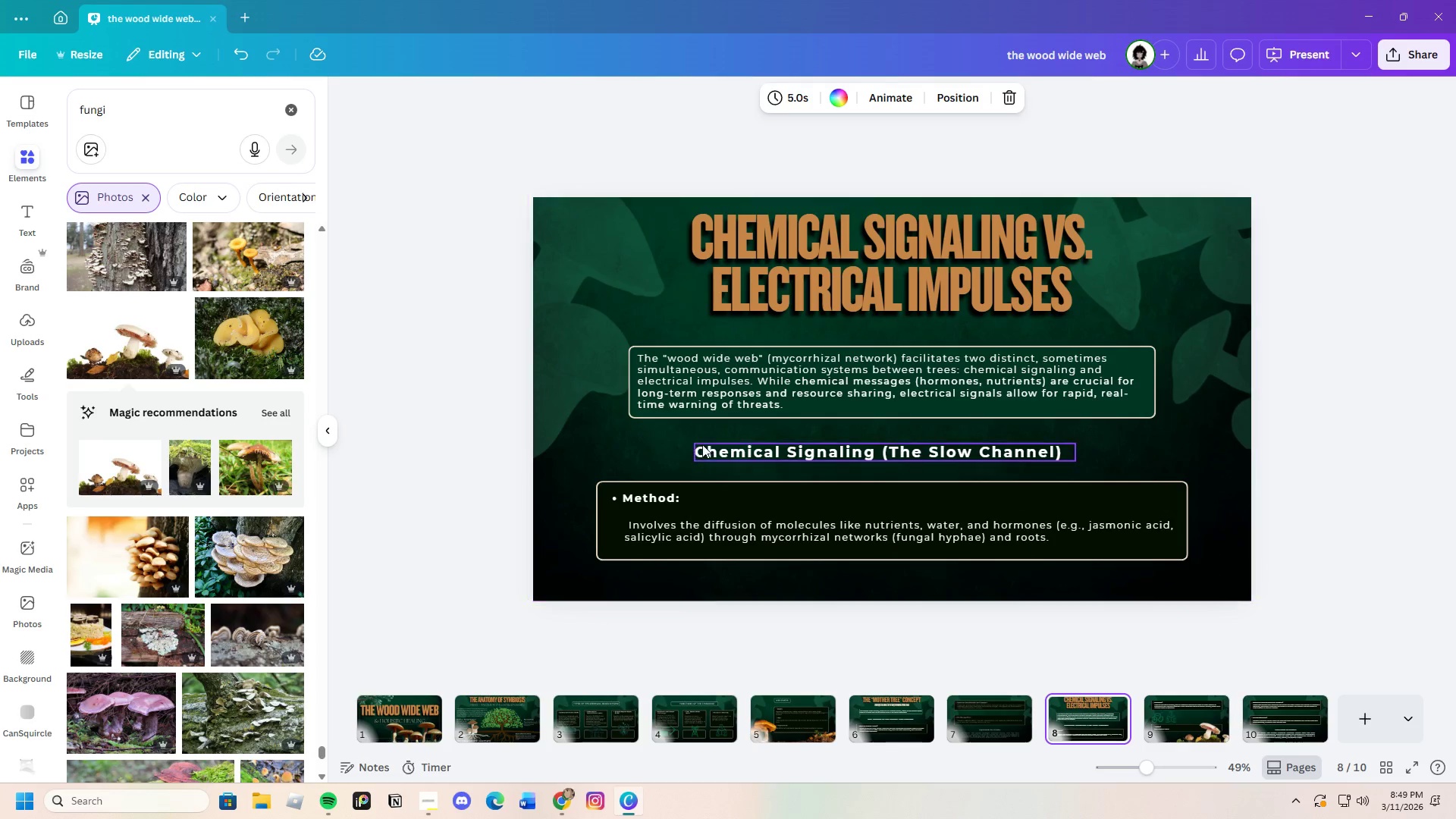 
left_click([715, 449])
 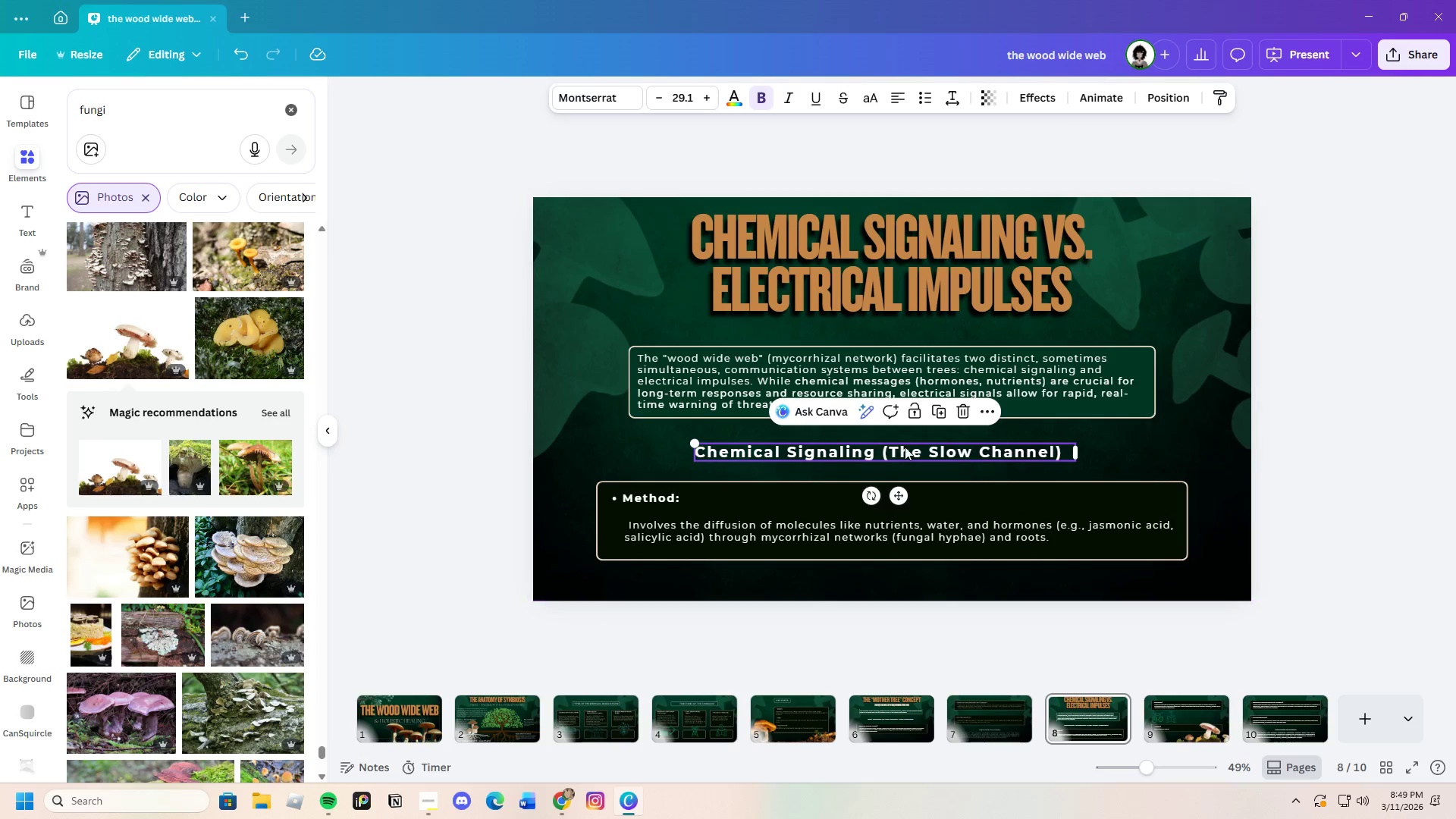 
right_click([912, 454])
 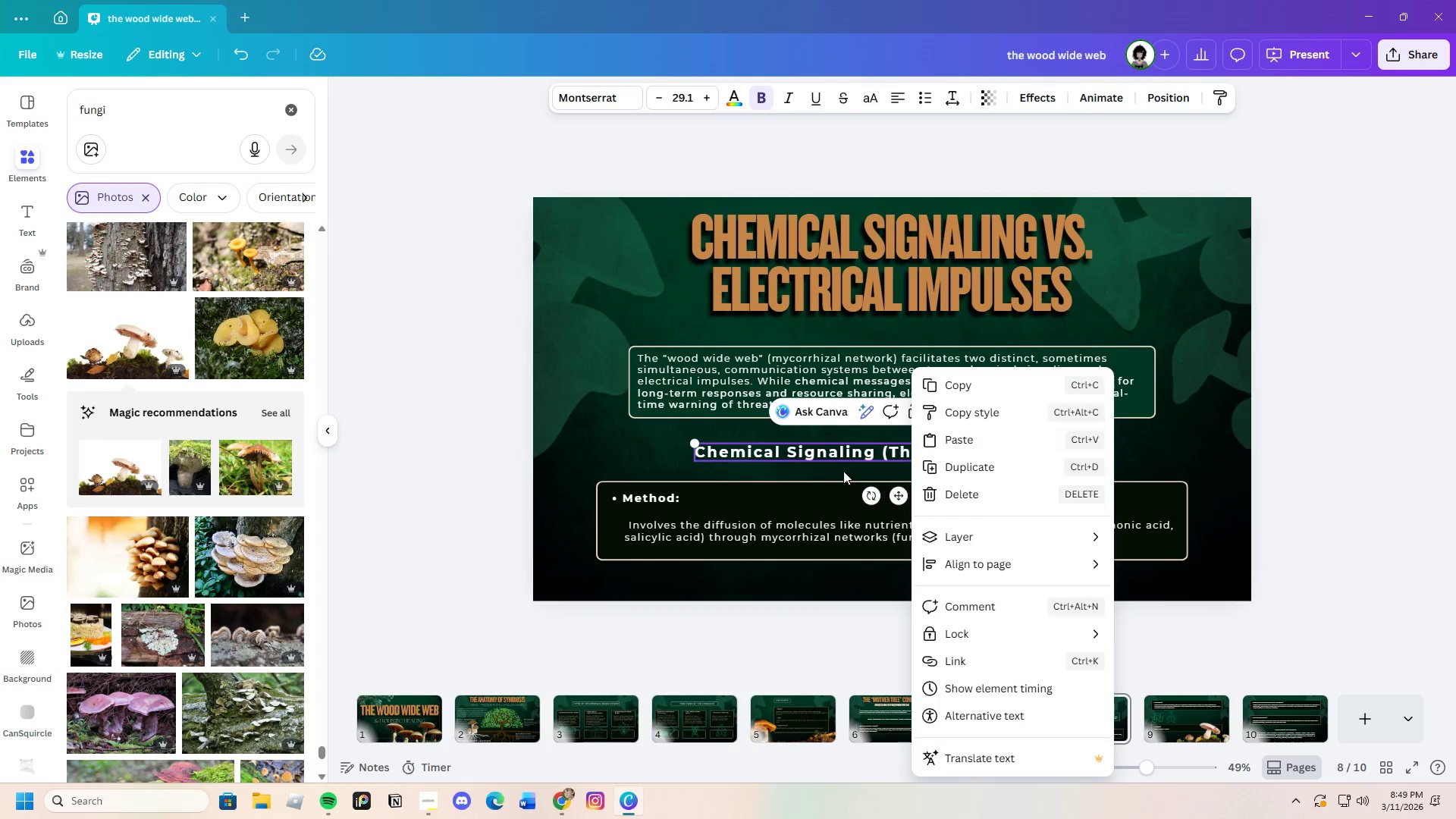 
left_click([843, 471])
 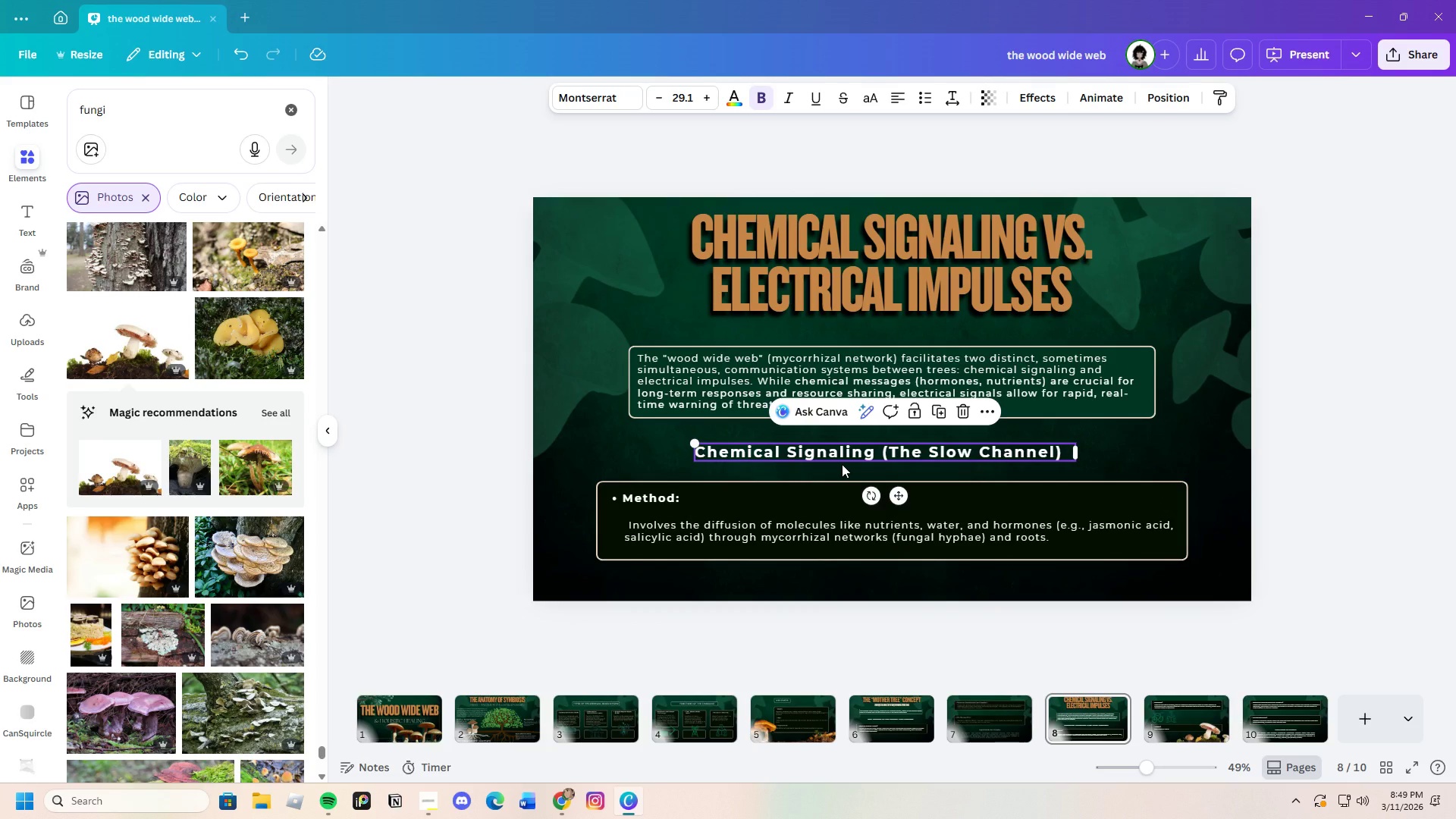 
key(Control+C)
 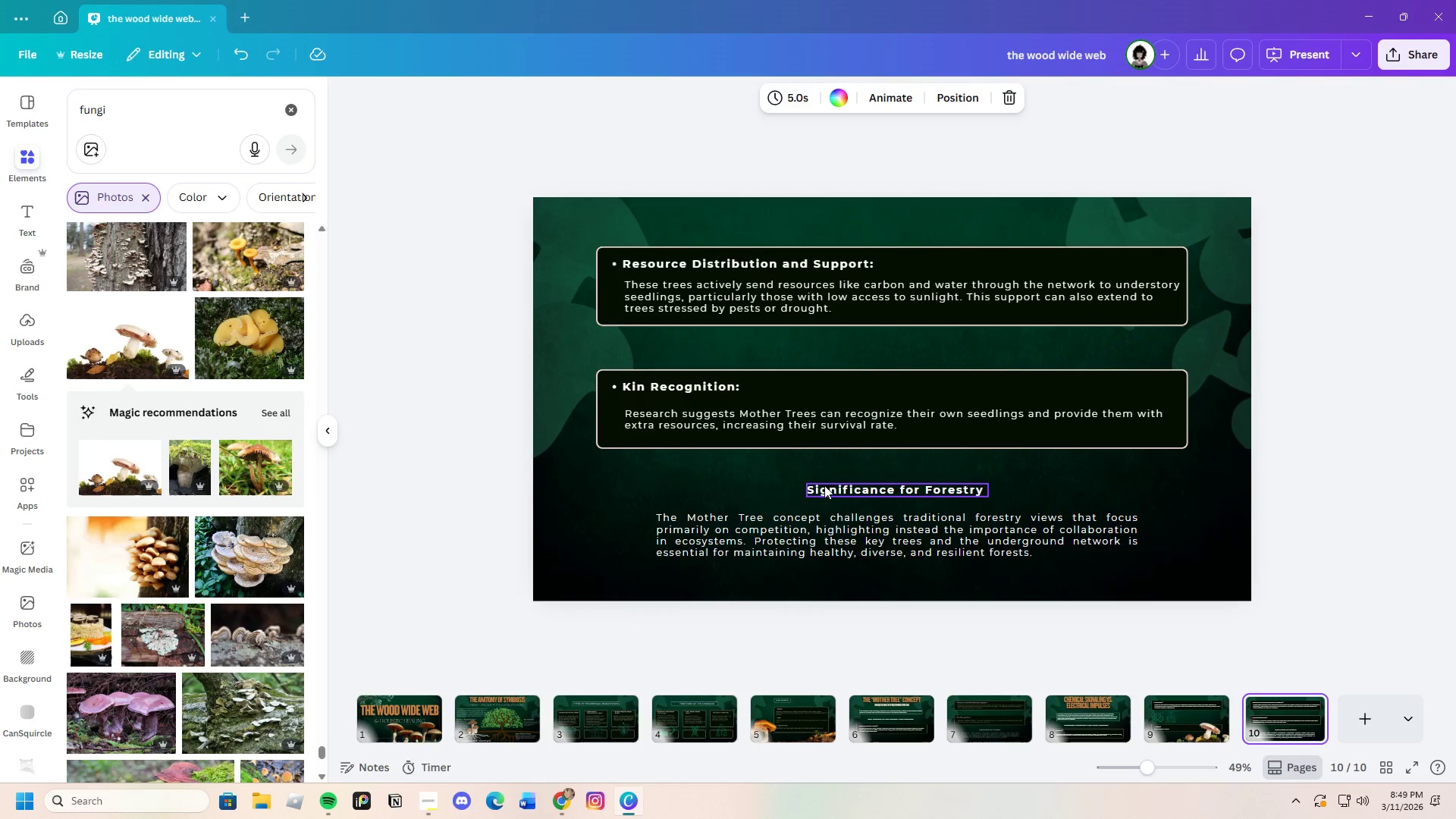 
key(Control+V)
 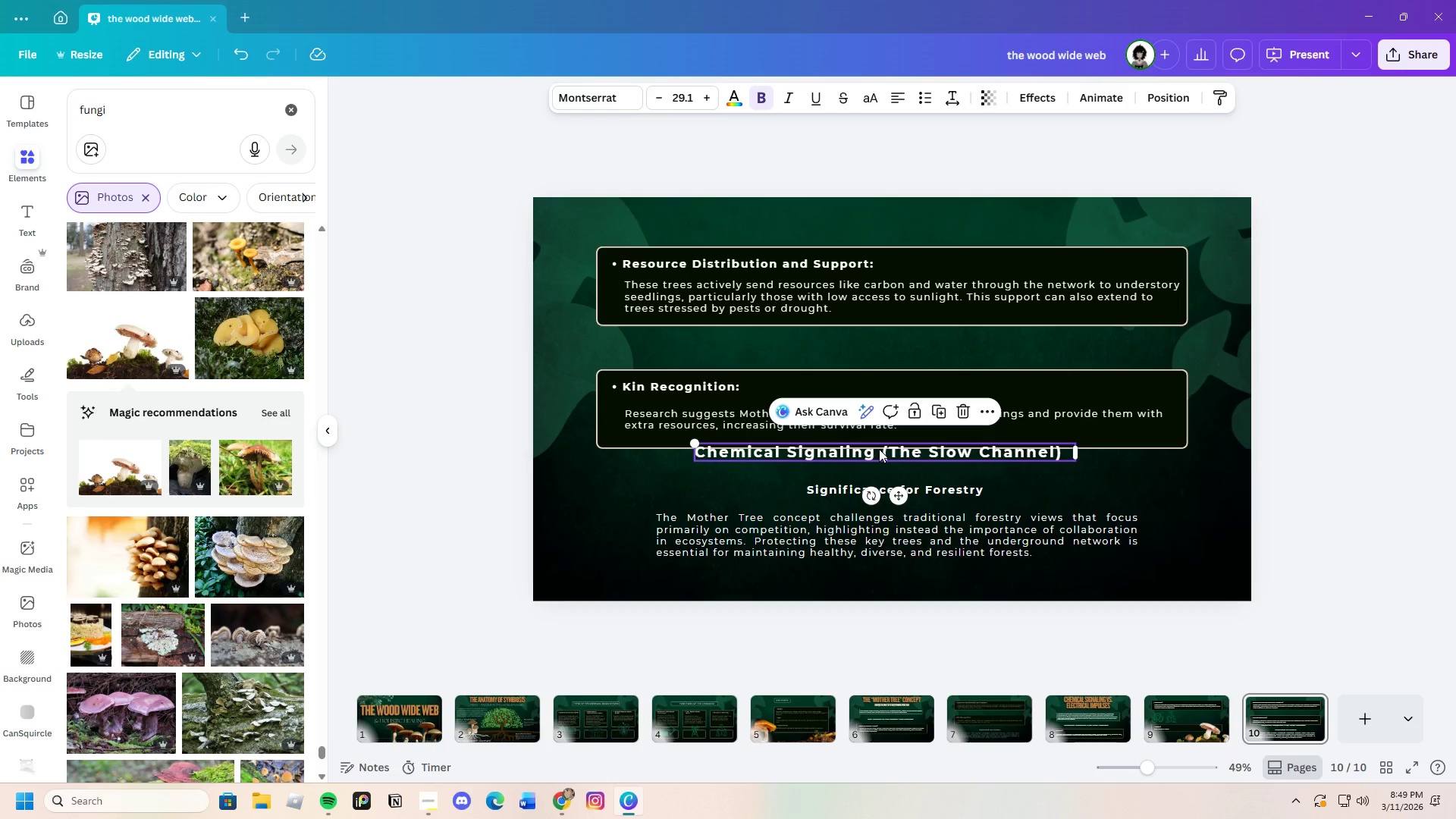 
left_click_drag(start_coordinate=[880, 449], to_coordinate=[883, 227])
 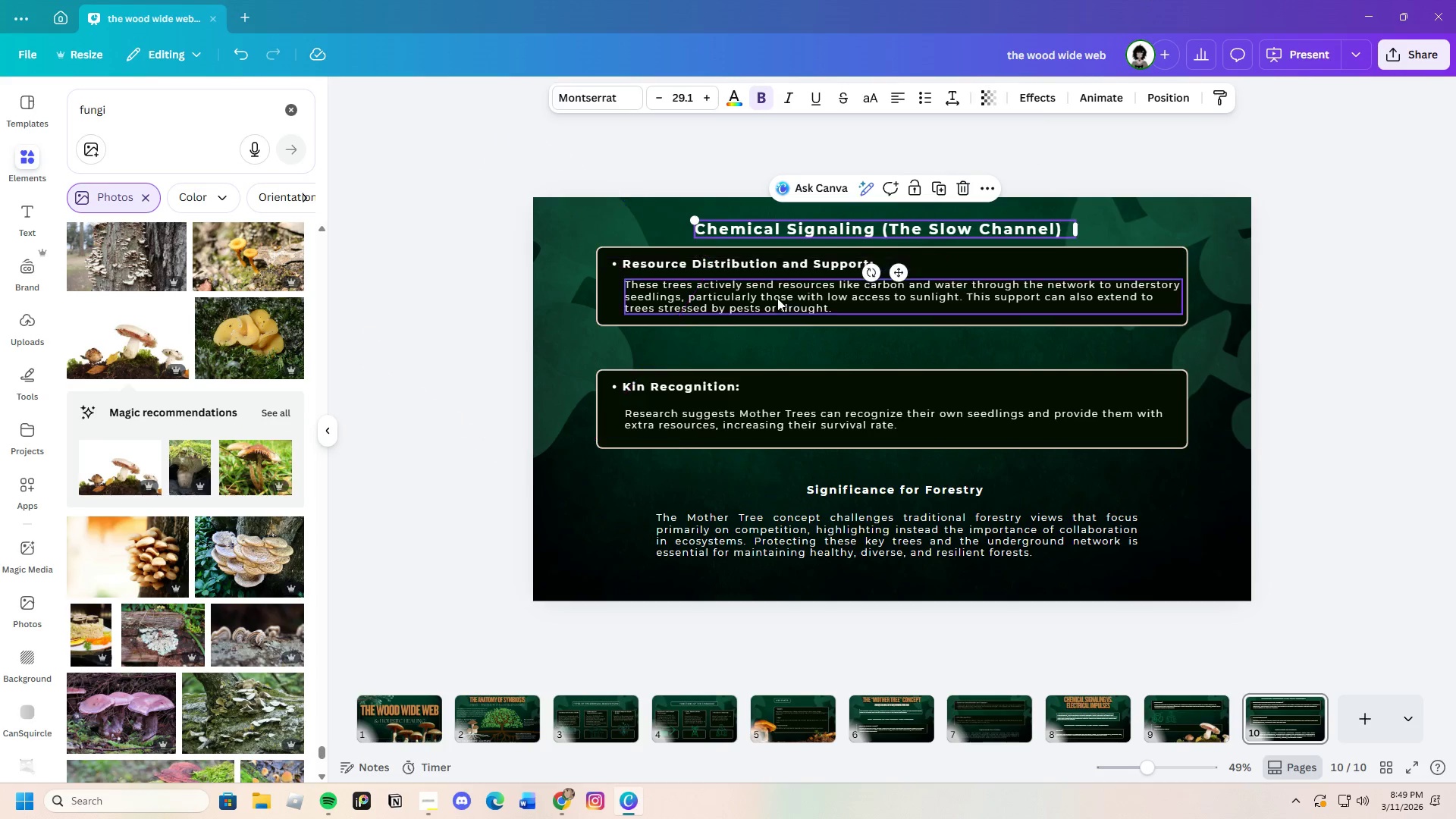 
left_click_drag(start_coordinate=[819, 350], to_coordinate=[770, 263])
 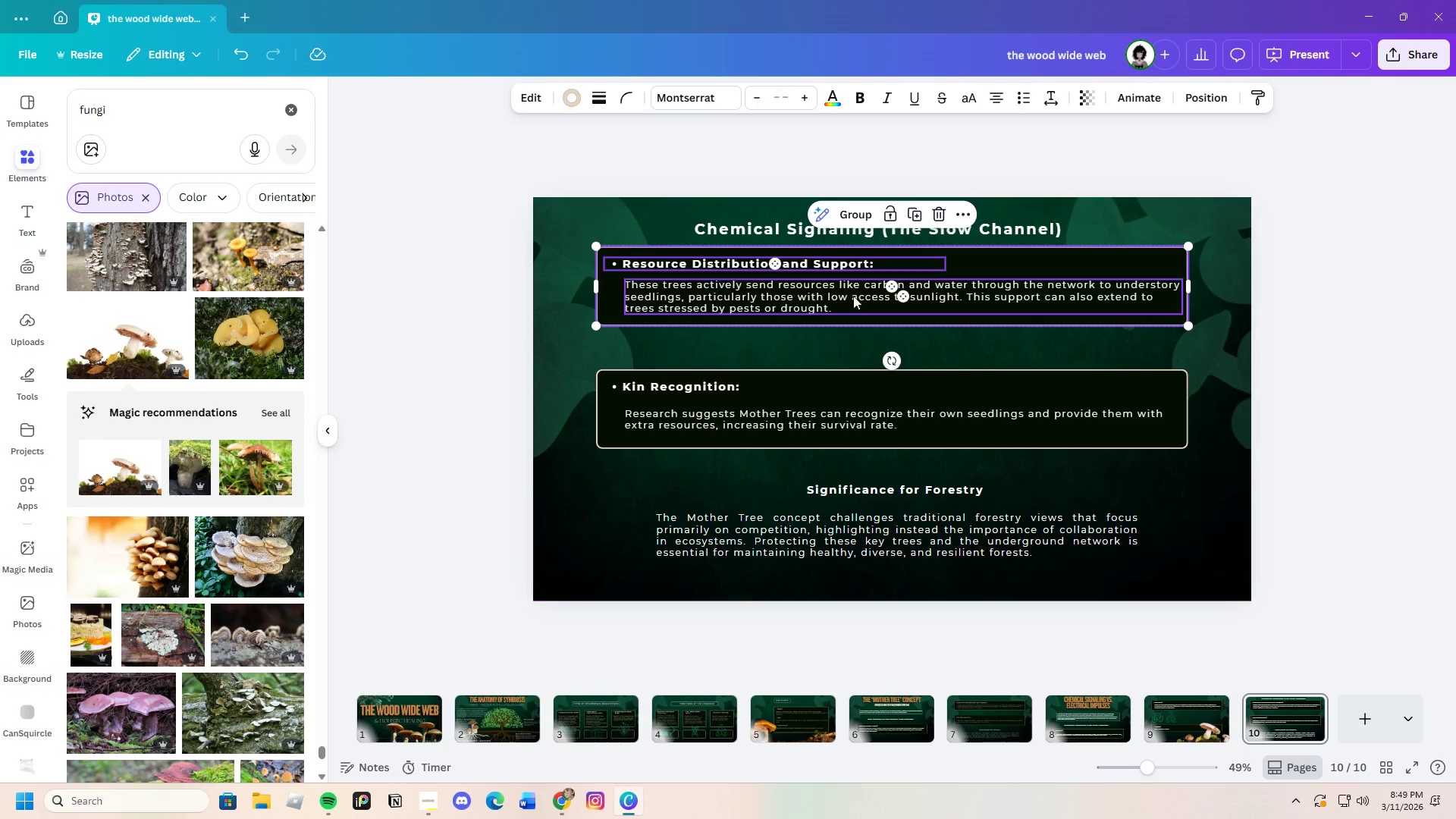 
left_click_drag(start_coordinate=[858, 287], to_coordinate=[864, 312])
 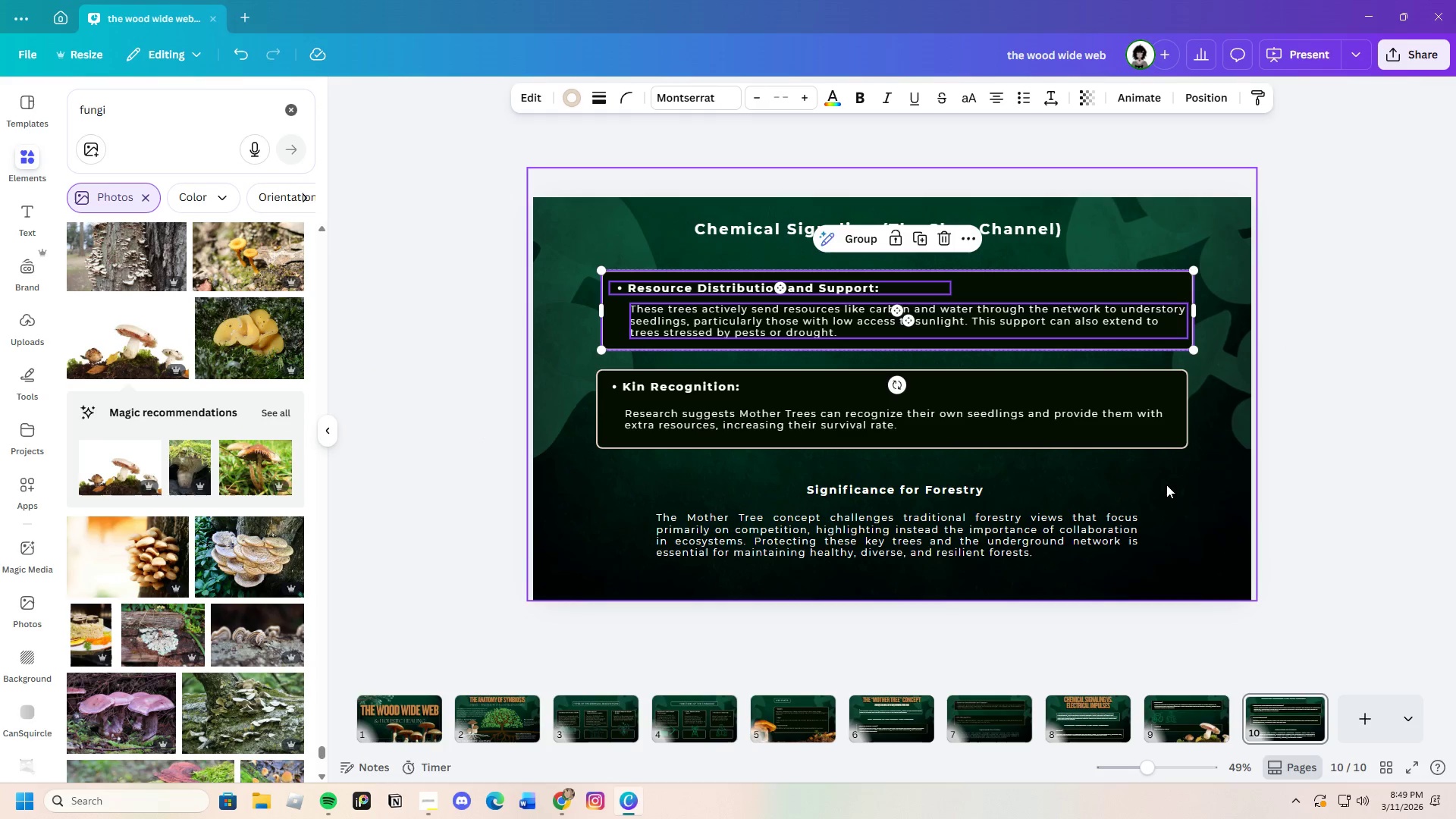 
left_click([1166, 485])
 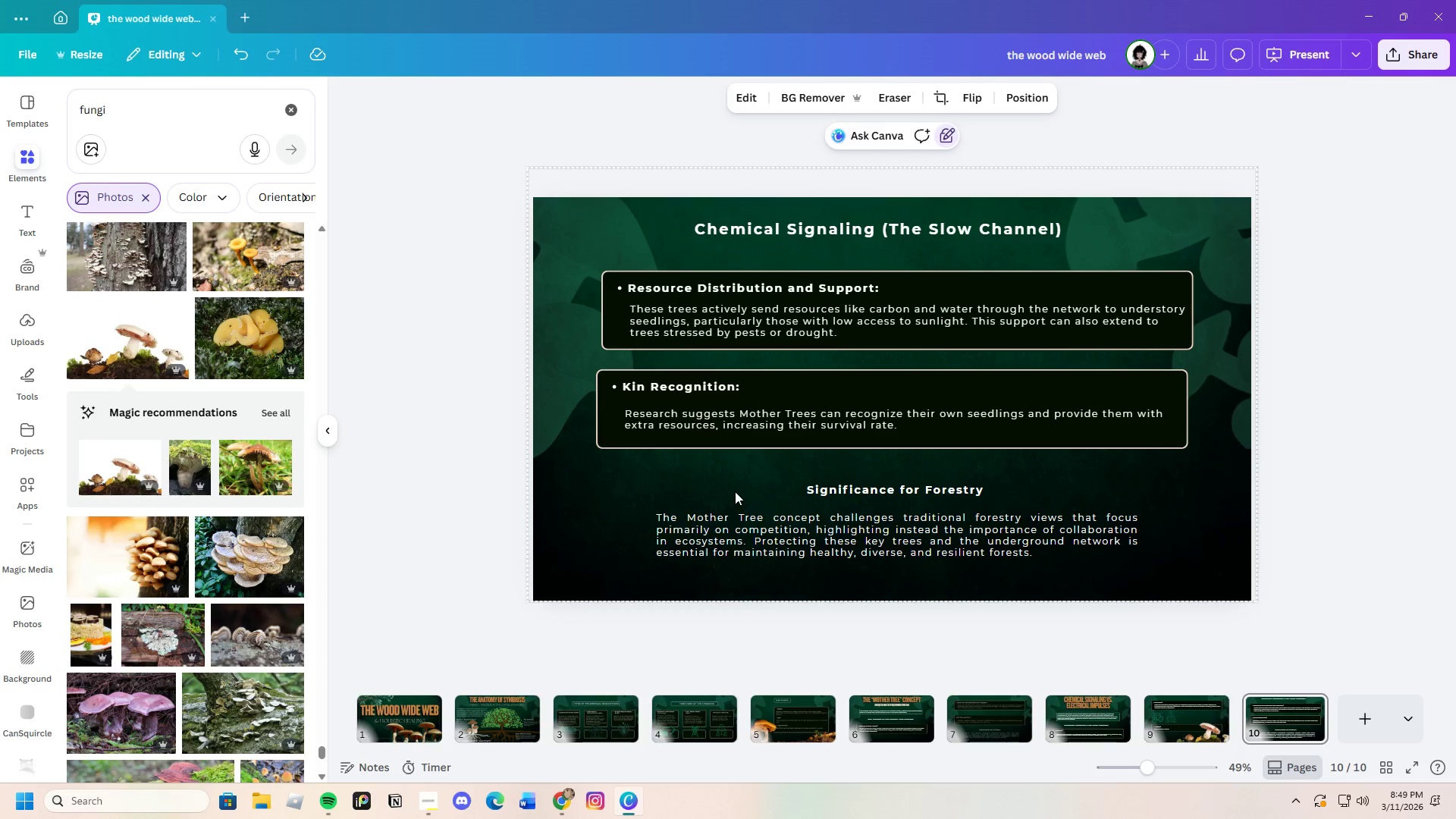 
left_click_drag(start_coordinate=[735, 482], to_coordinate=[1017, 556])
 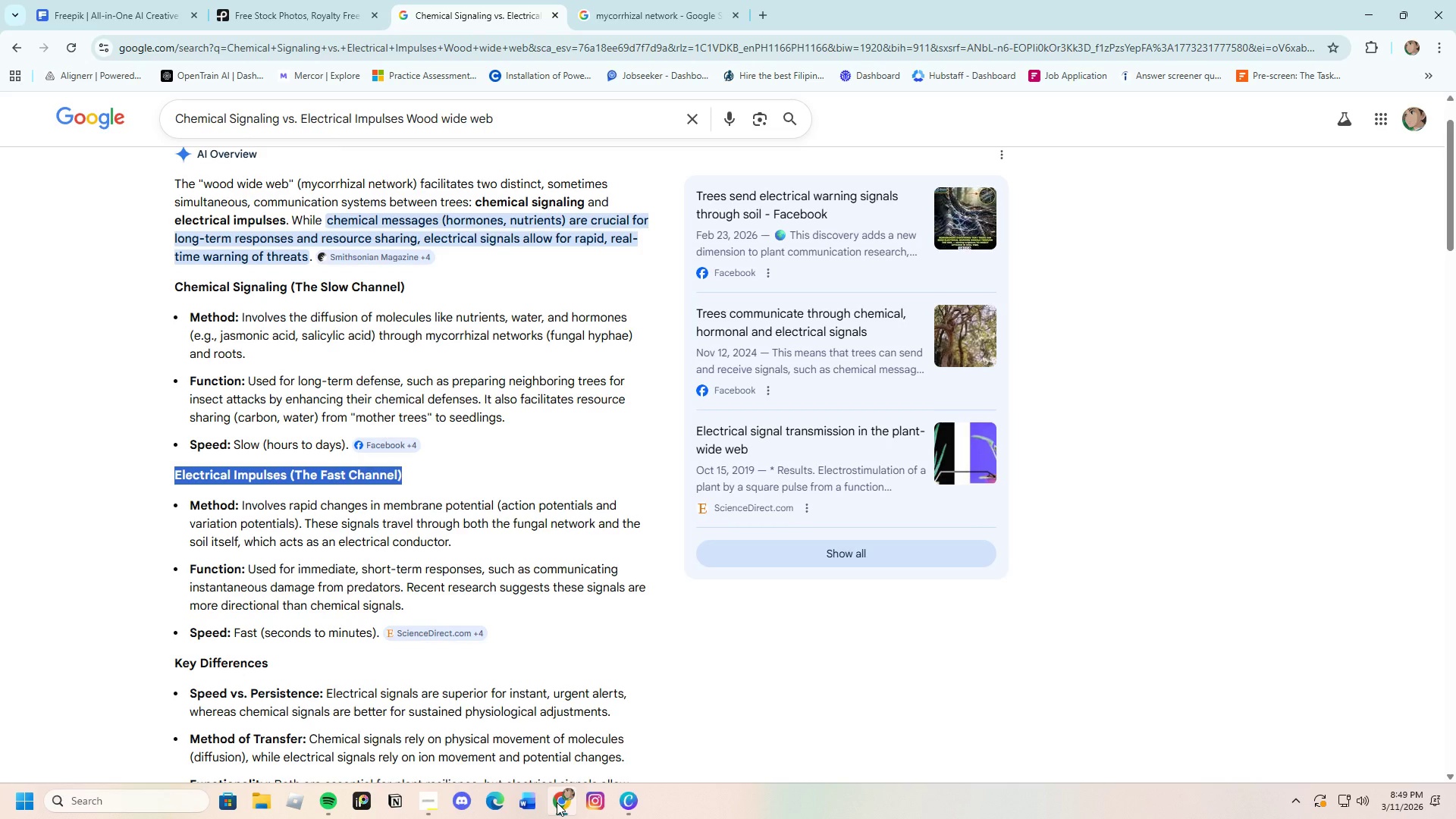 
wait(7.42)
 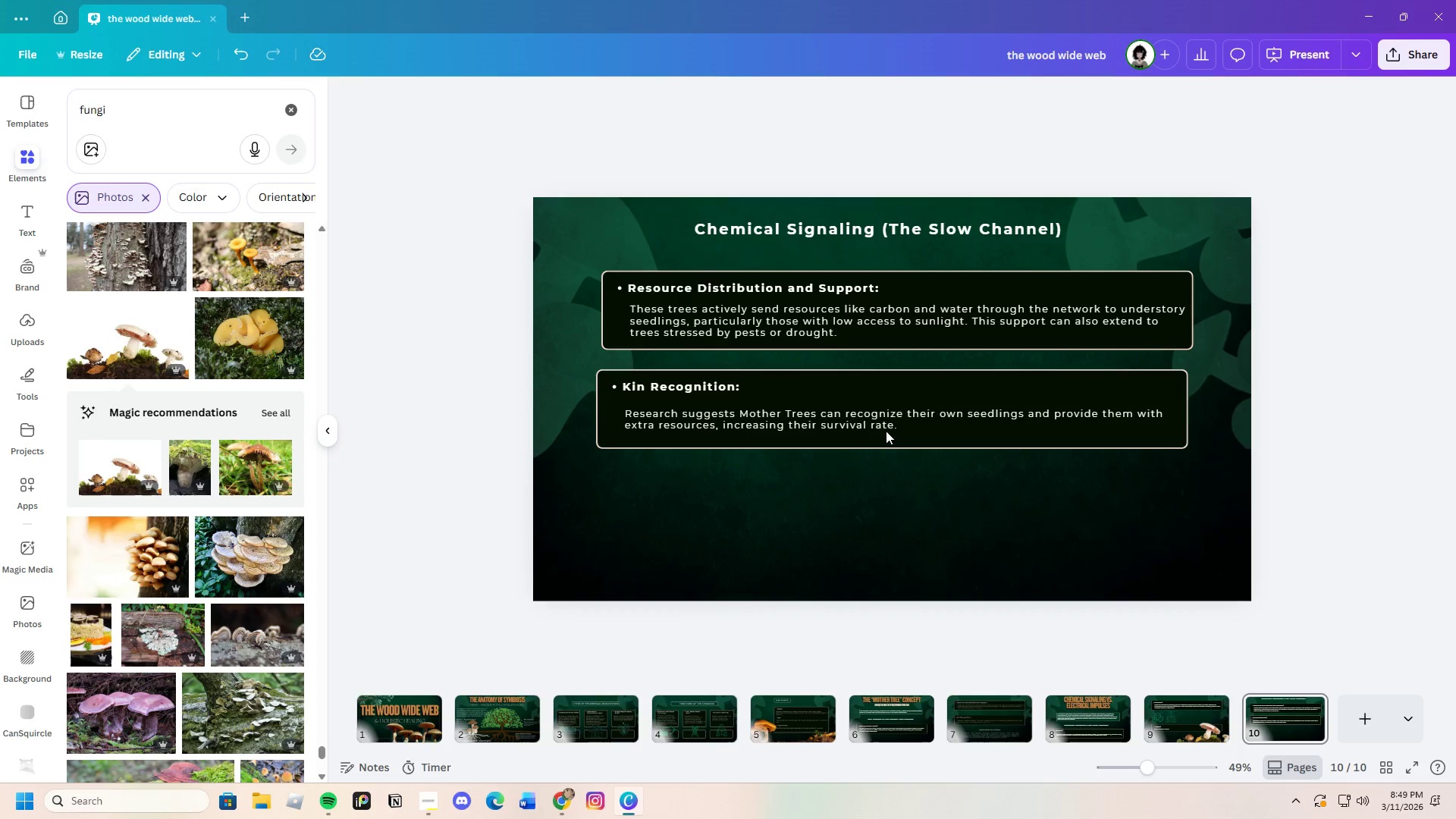 
scroll: coordinate [505, 613], scroll_direction: down, amount: 2.0
 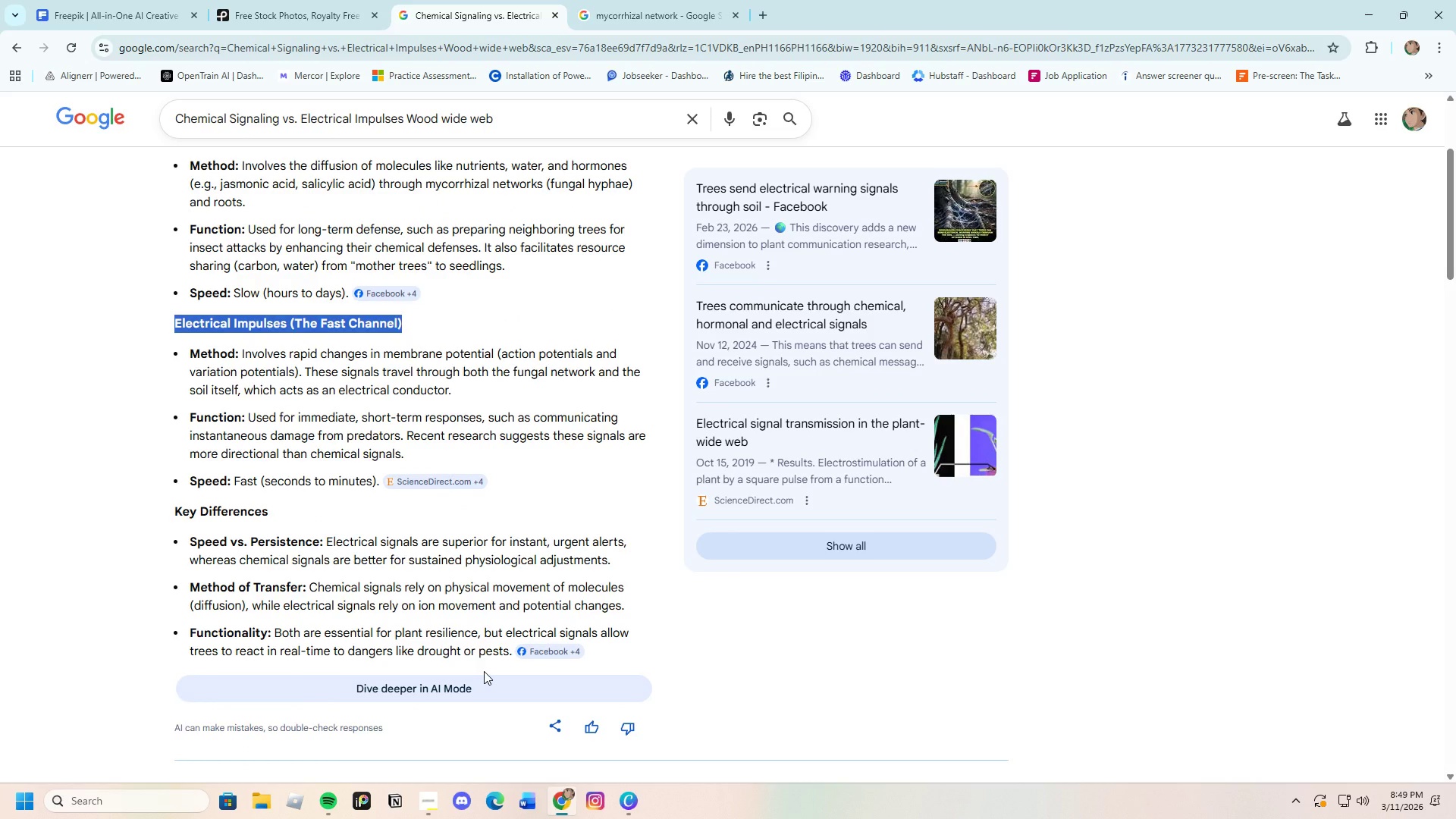 
scroll: coordinate [484, 670], scroll_direction: up, amount: 1.0
 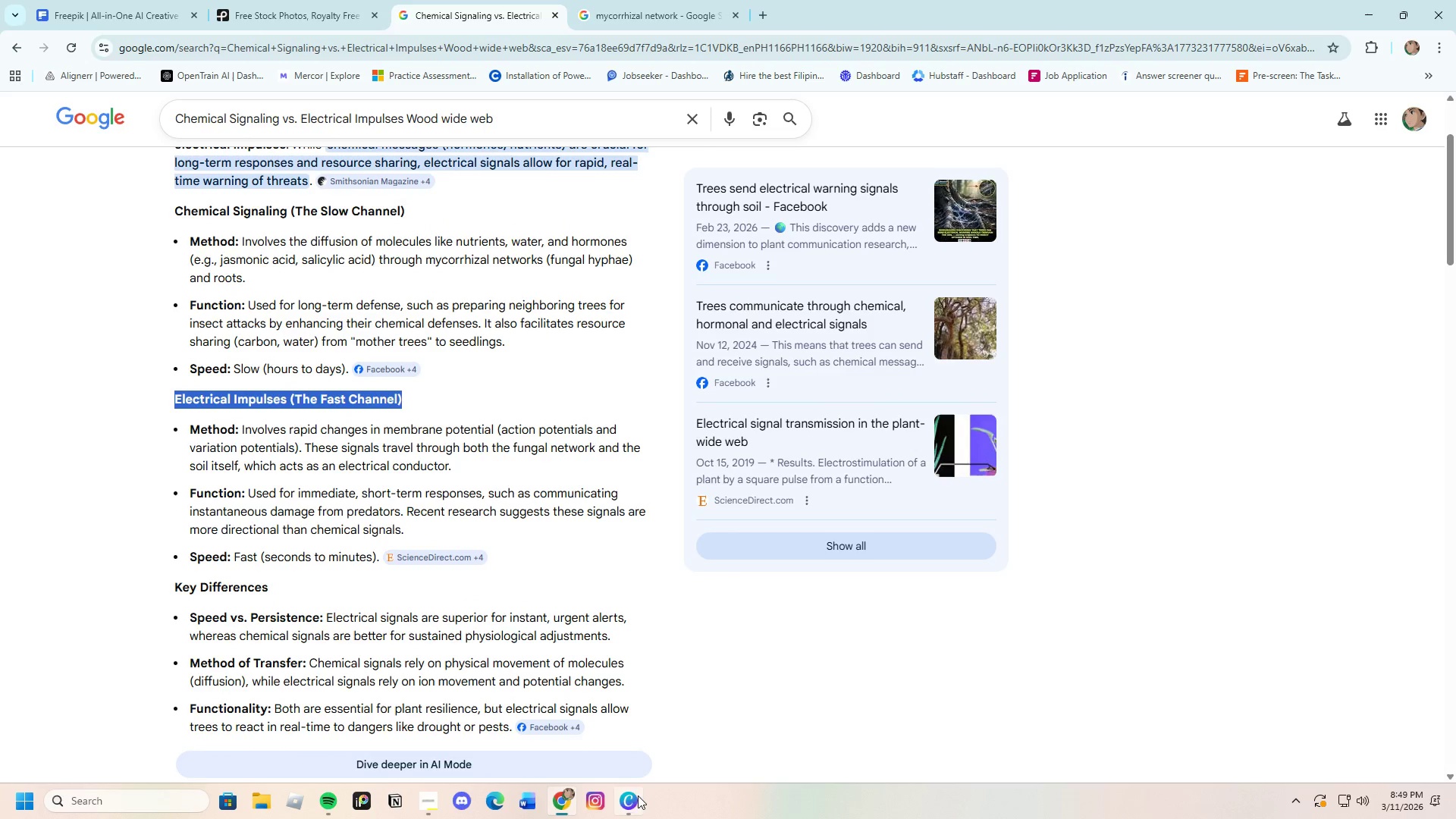 
left_click([635, 803])
 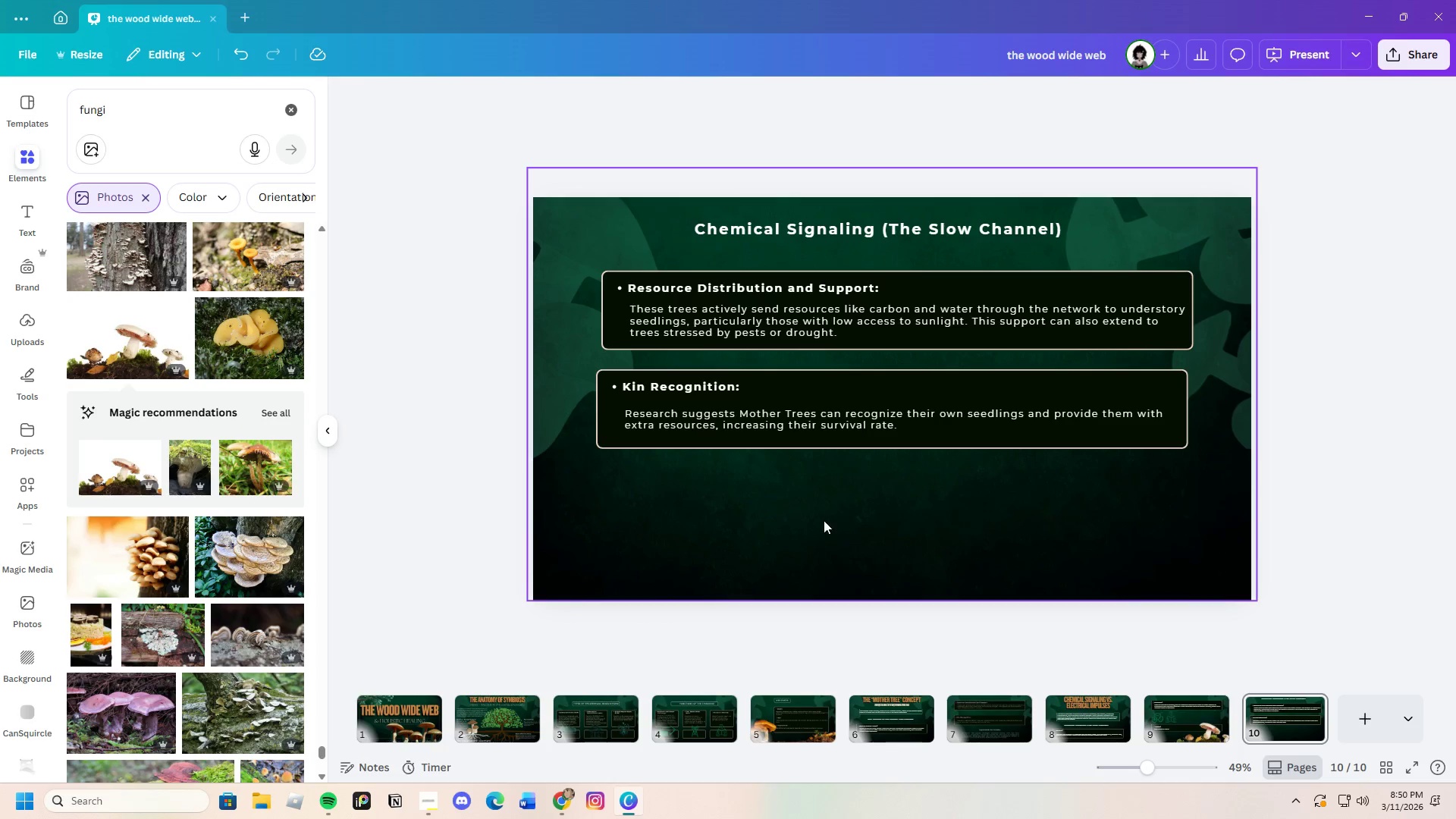 
left_click_drag(start_coordinate=[875, 497], to_coordinate=[675, 373])
 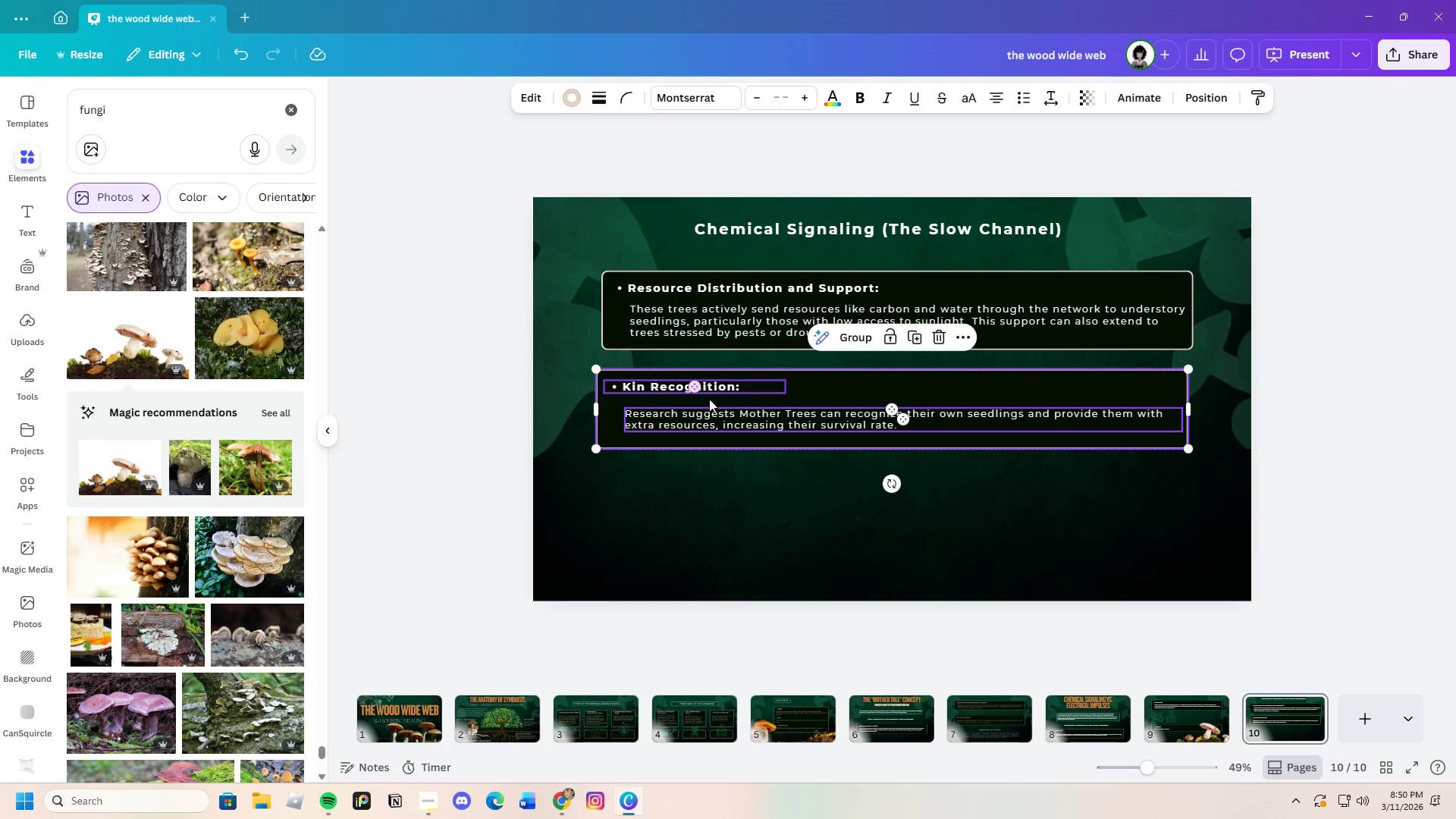 
key(Control+C)
 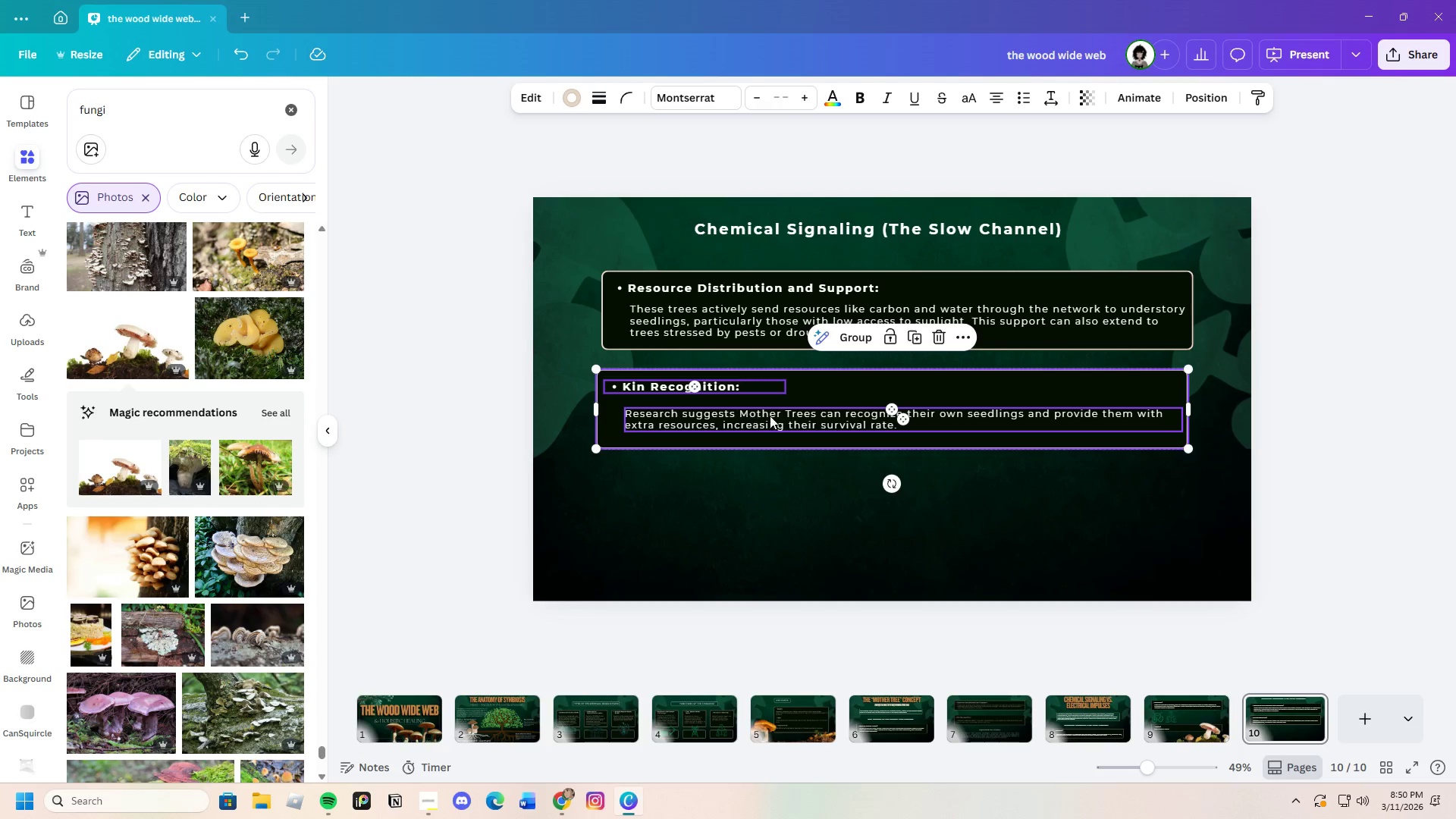 
key(Control+V)
 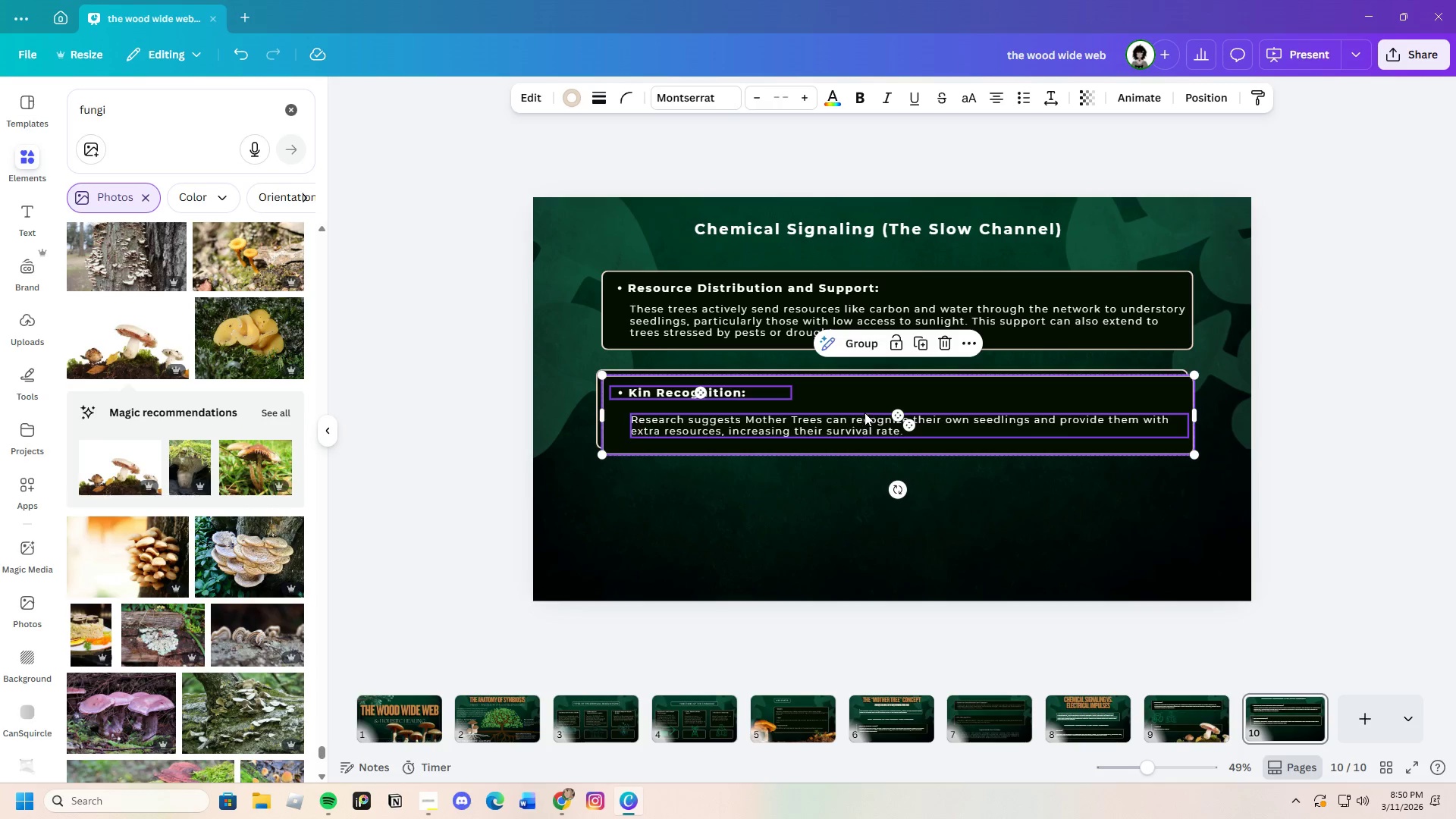 
left_click_drag(start_coordinate=[865, 413], to_coordinate=[860, 500])
 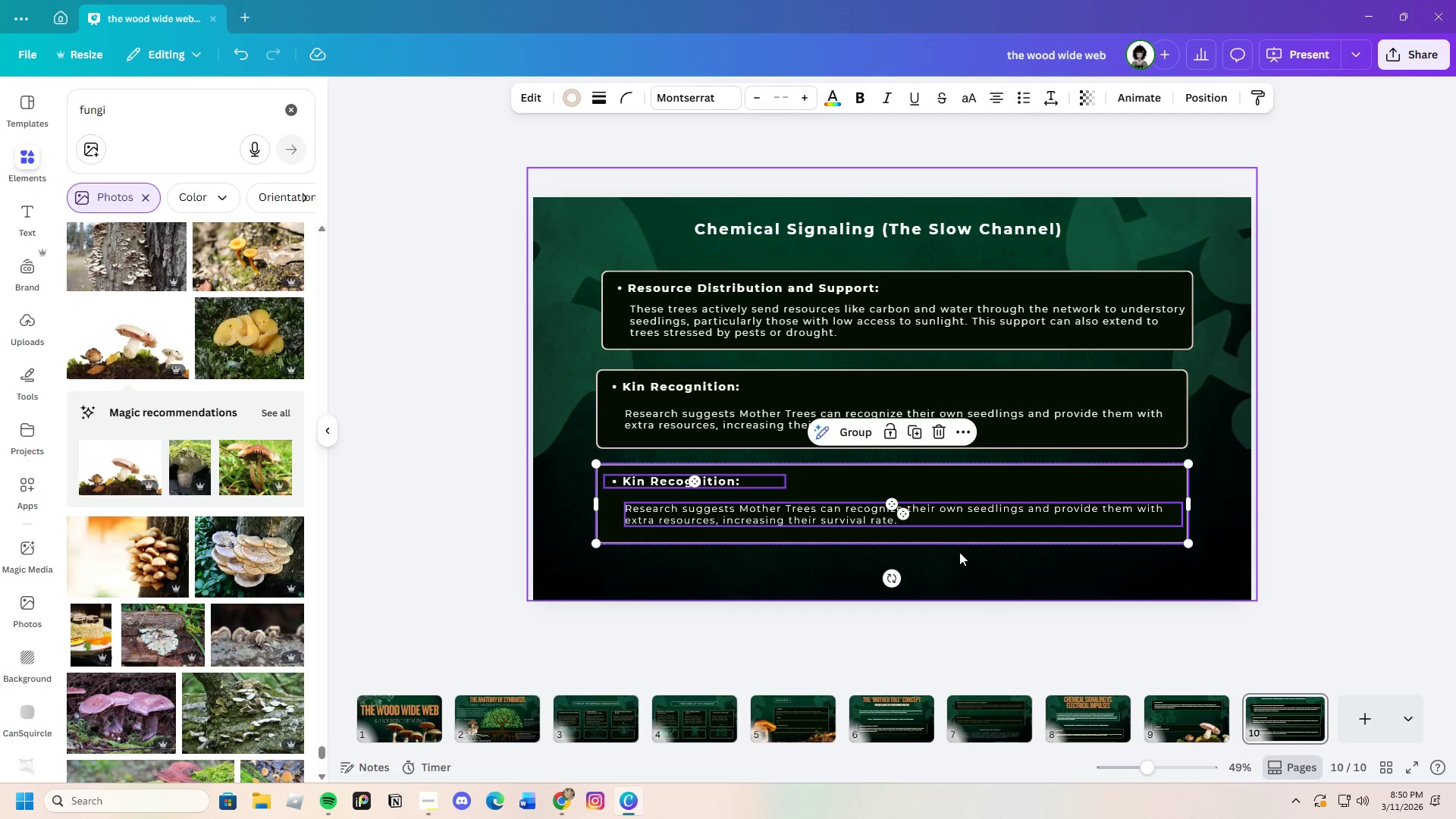 
left_click([961, 554])
 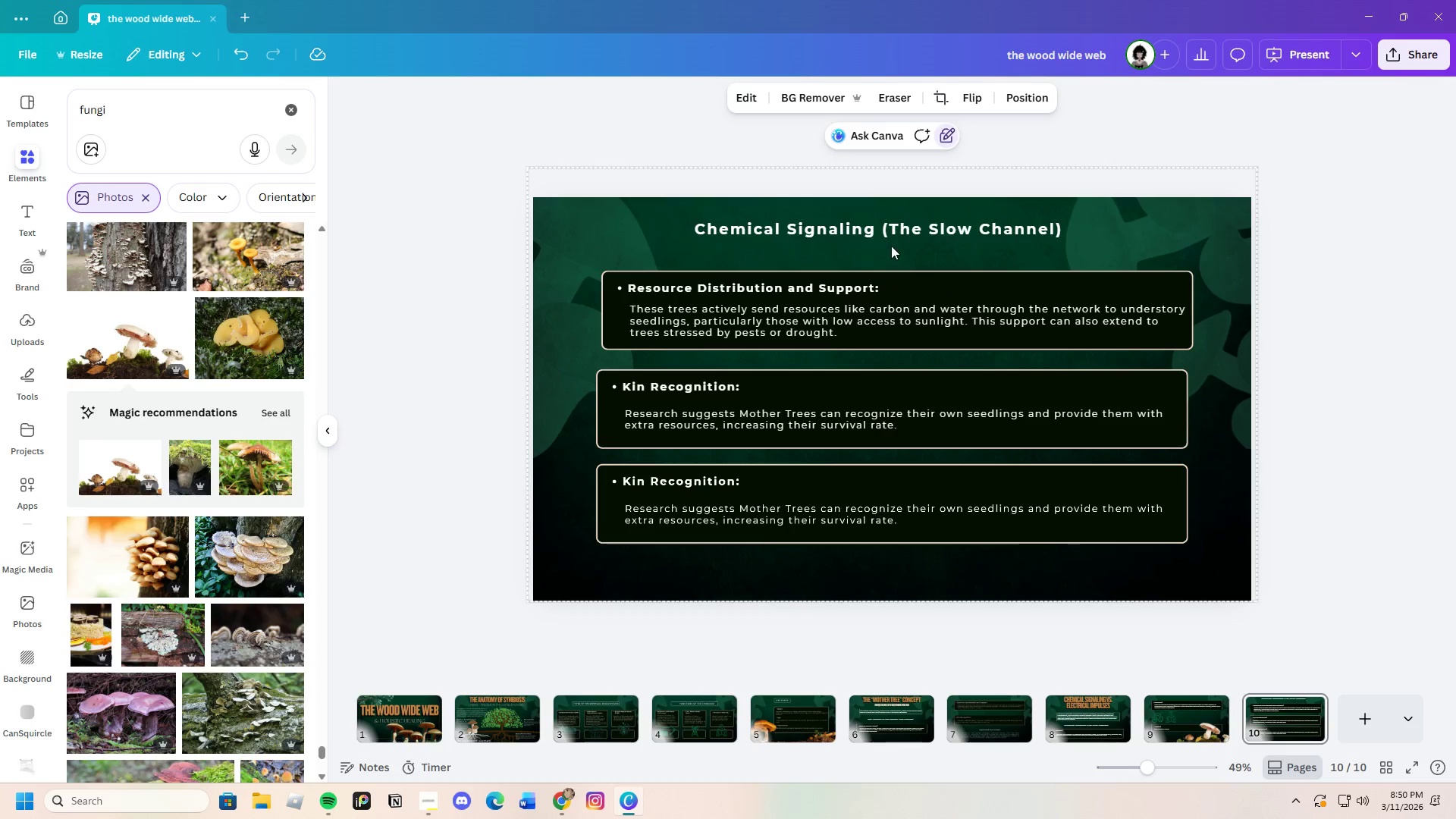 
left_click([894, 234])
 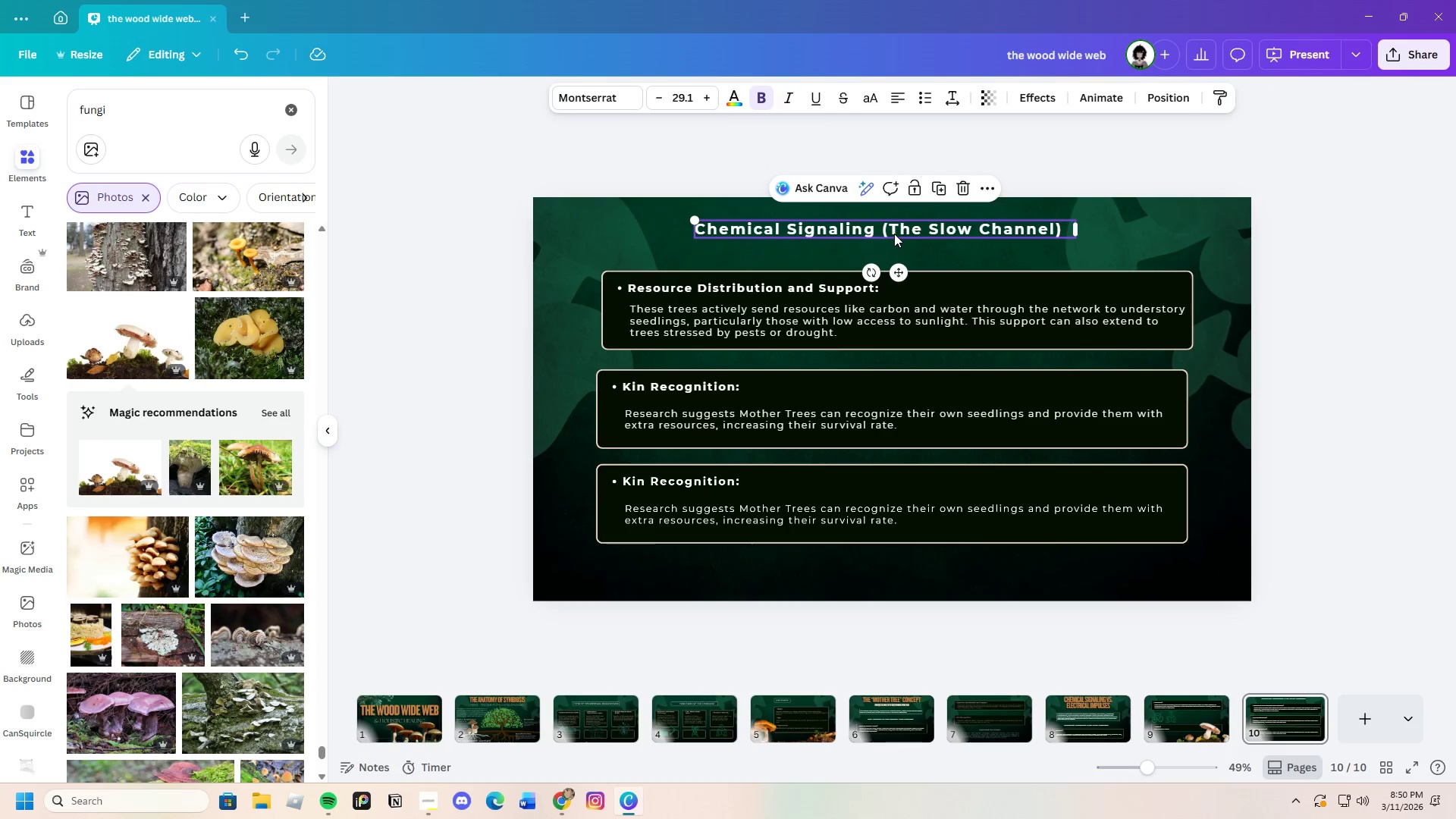 
left_click_drag(start_coordinate=[893, 234], to_coordinate=[889, 237])
 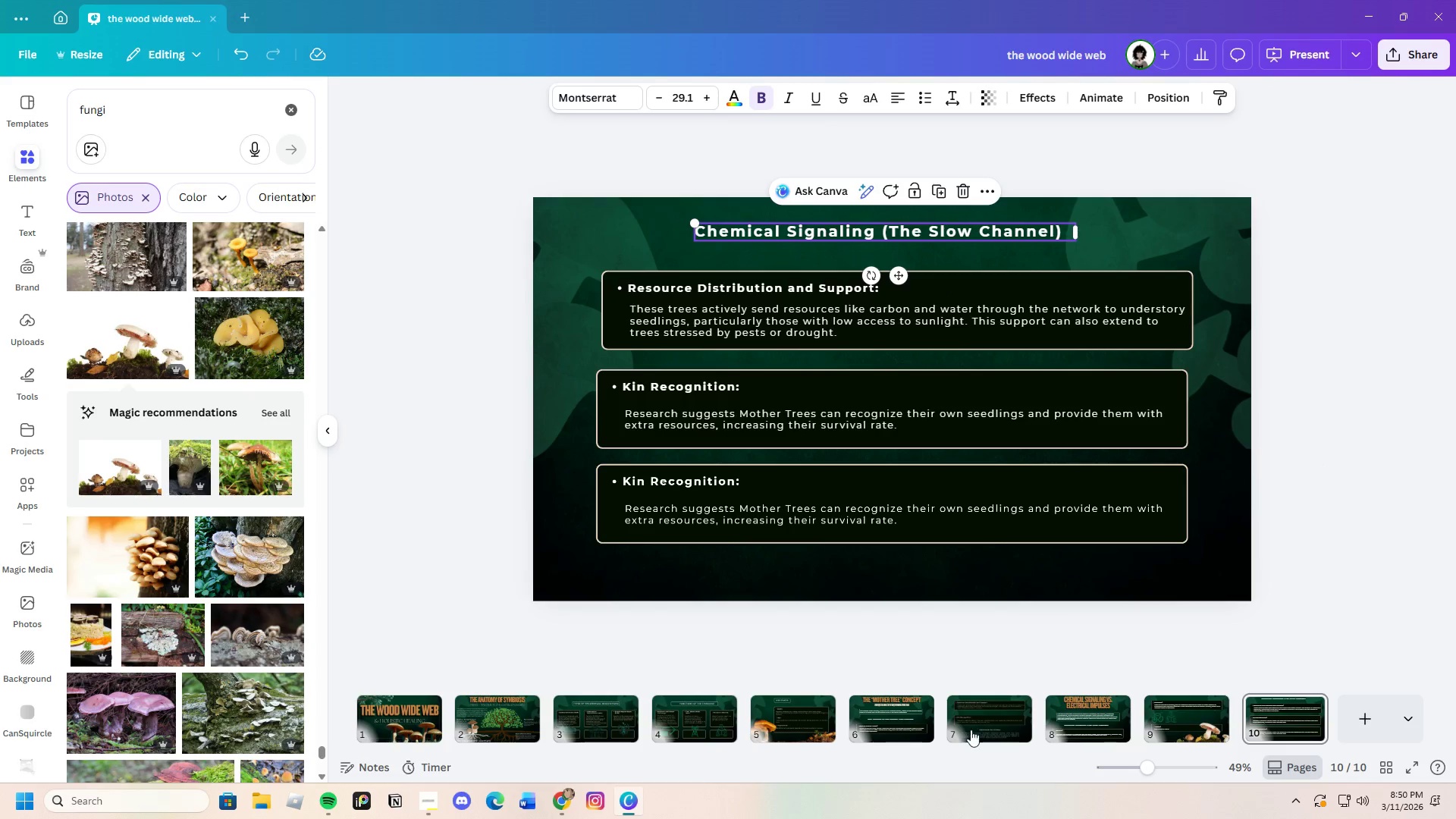 
left_click([1087, 717])
 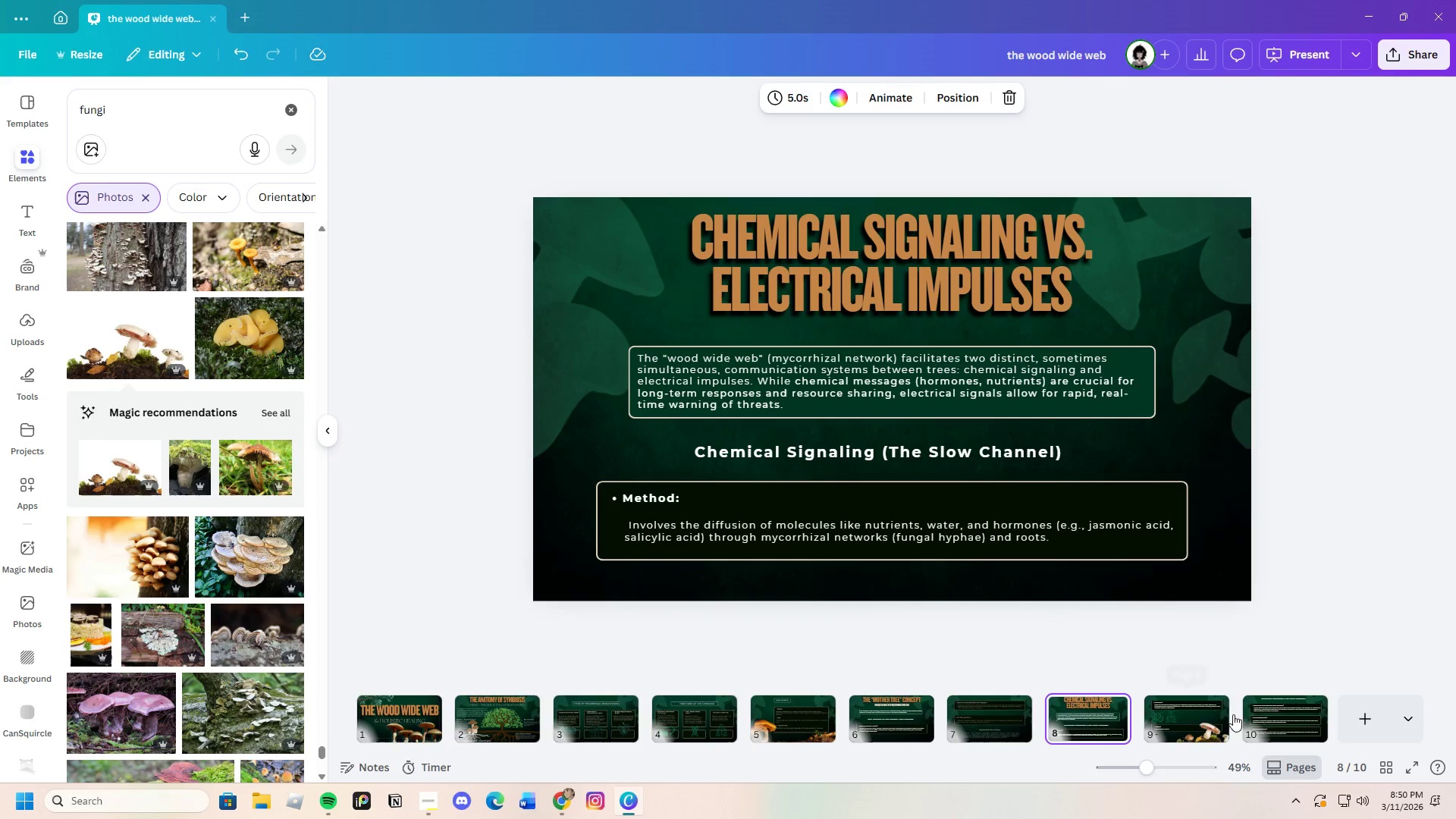 
left_click([1291, 723])
 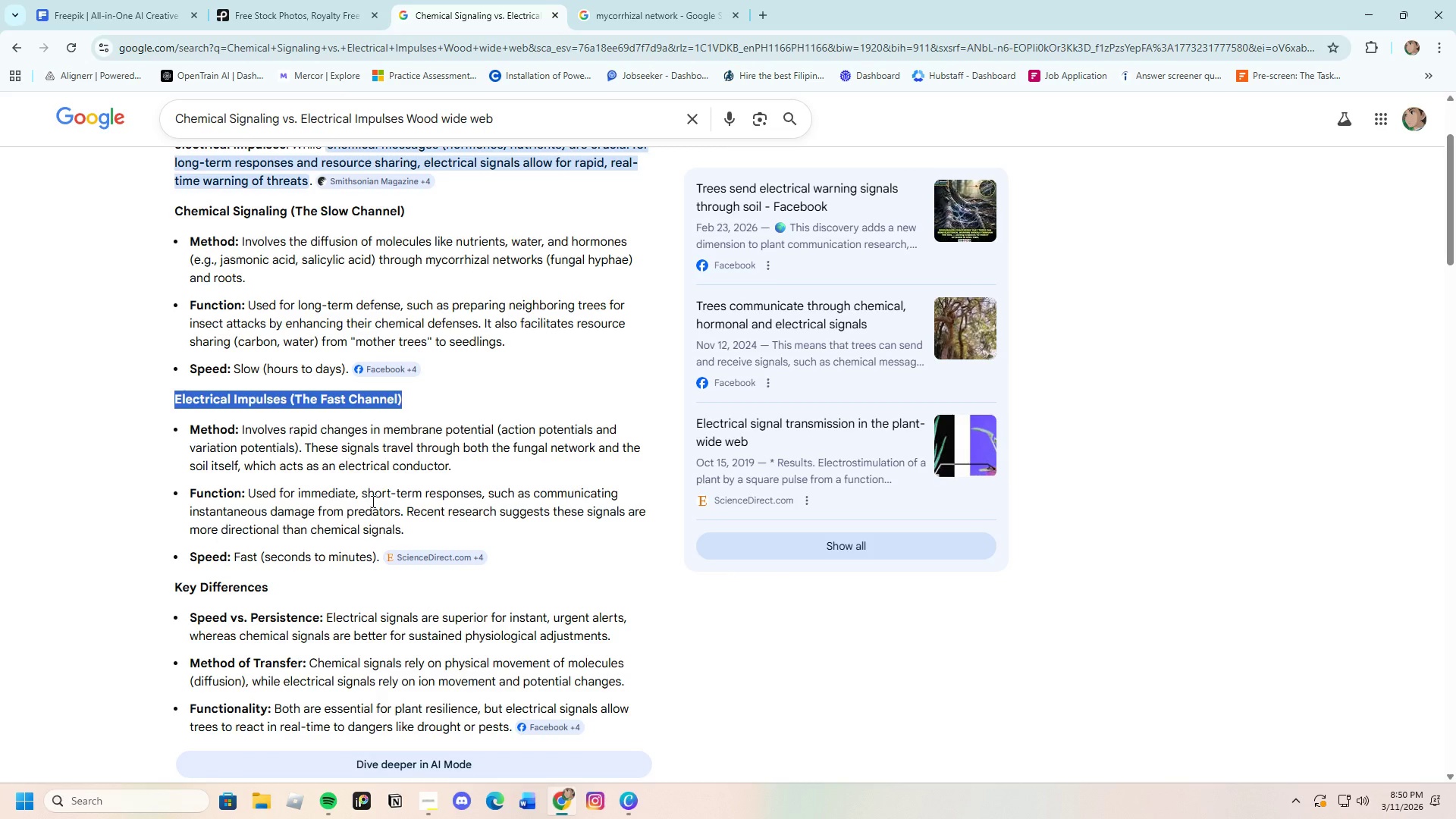 
right_click([344, 395])
 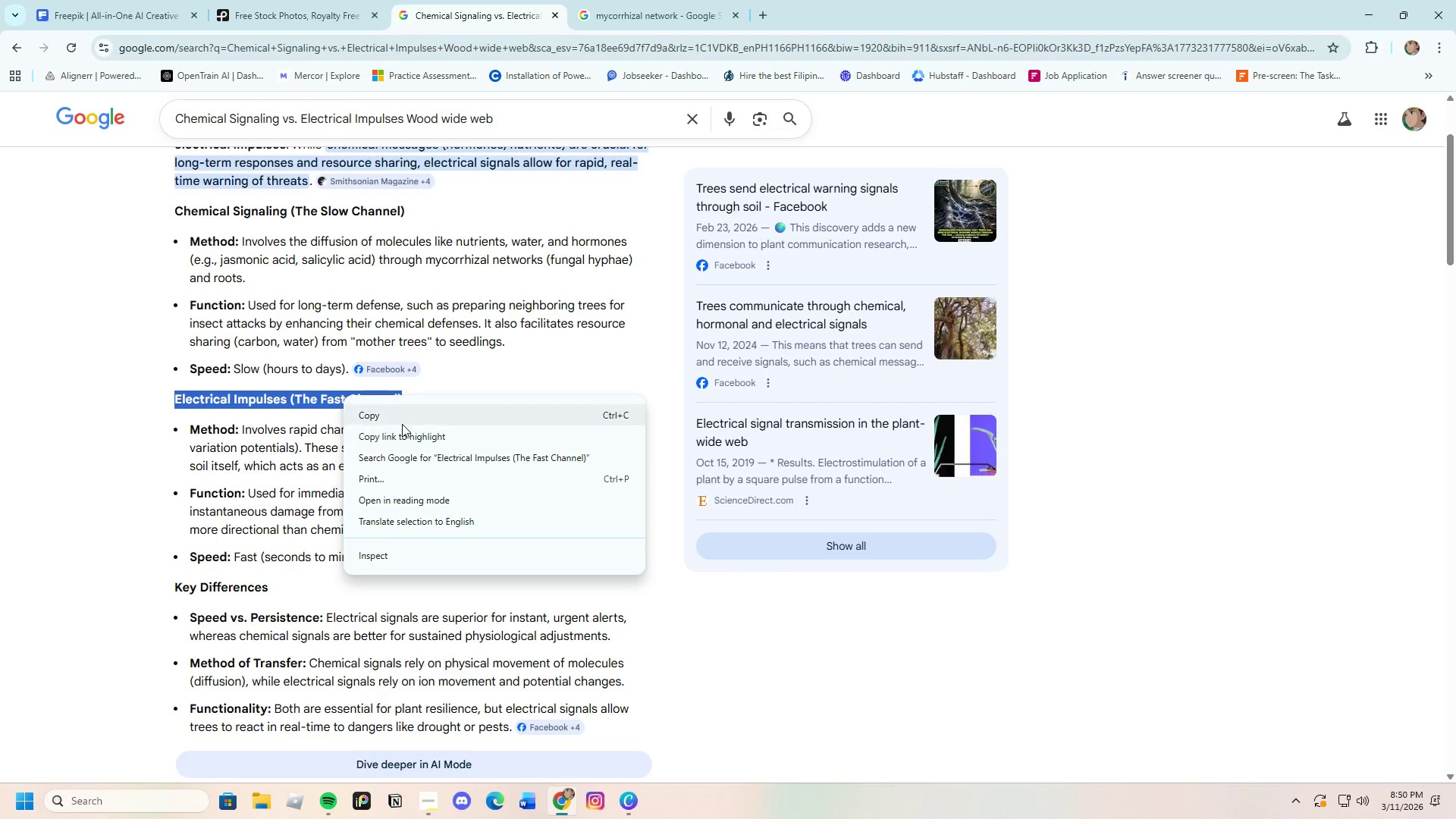 
left_click([389, 416])
 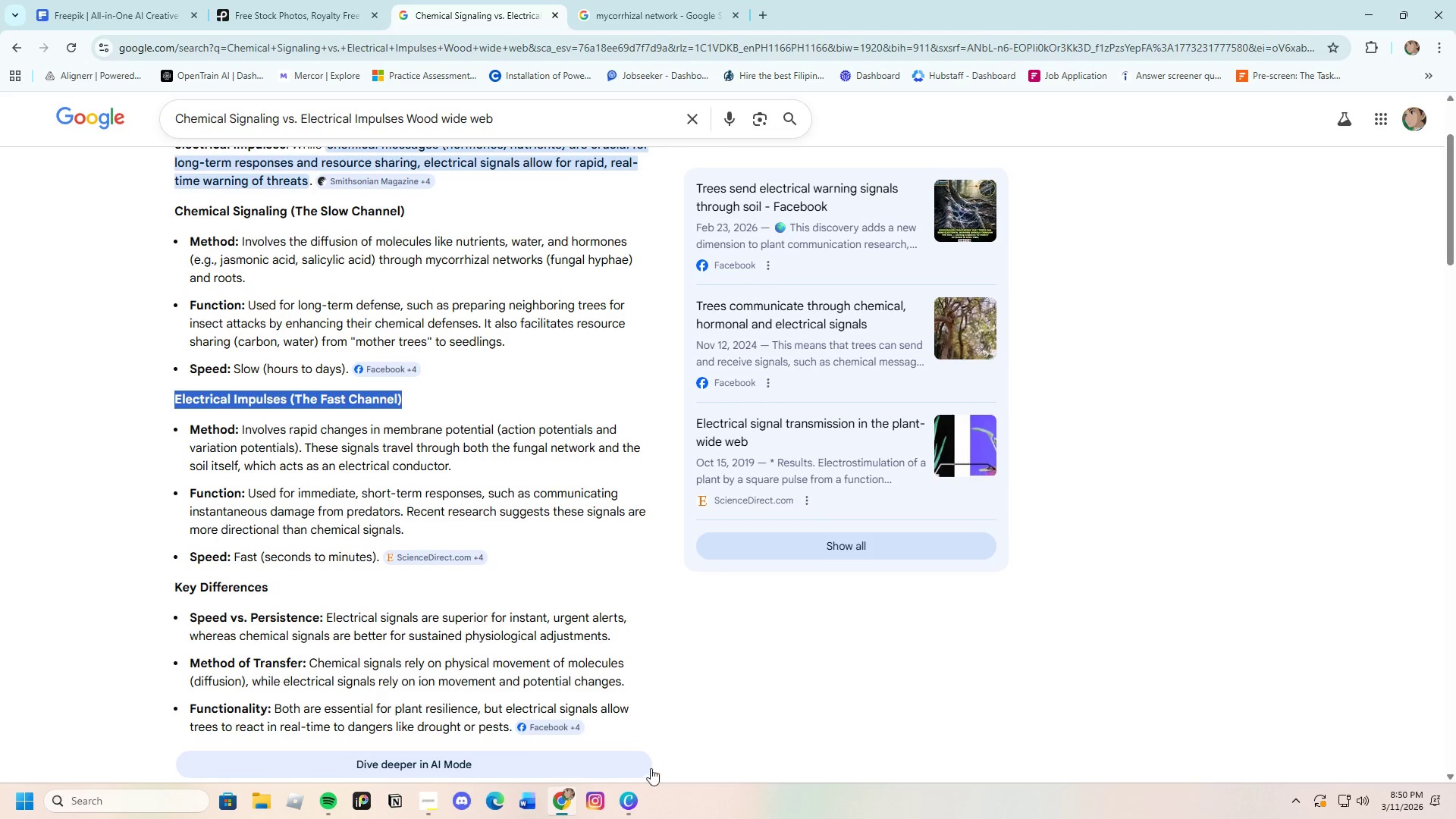 
left_click([635, 803])
 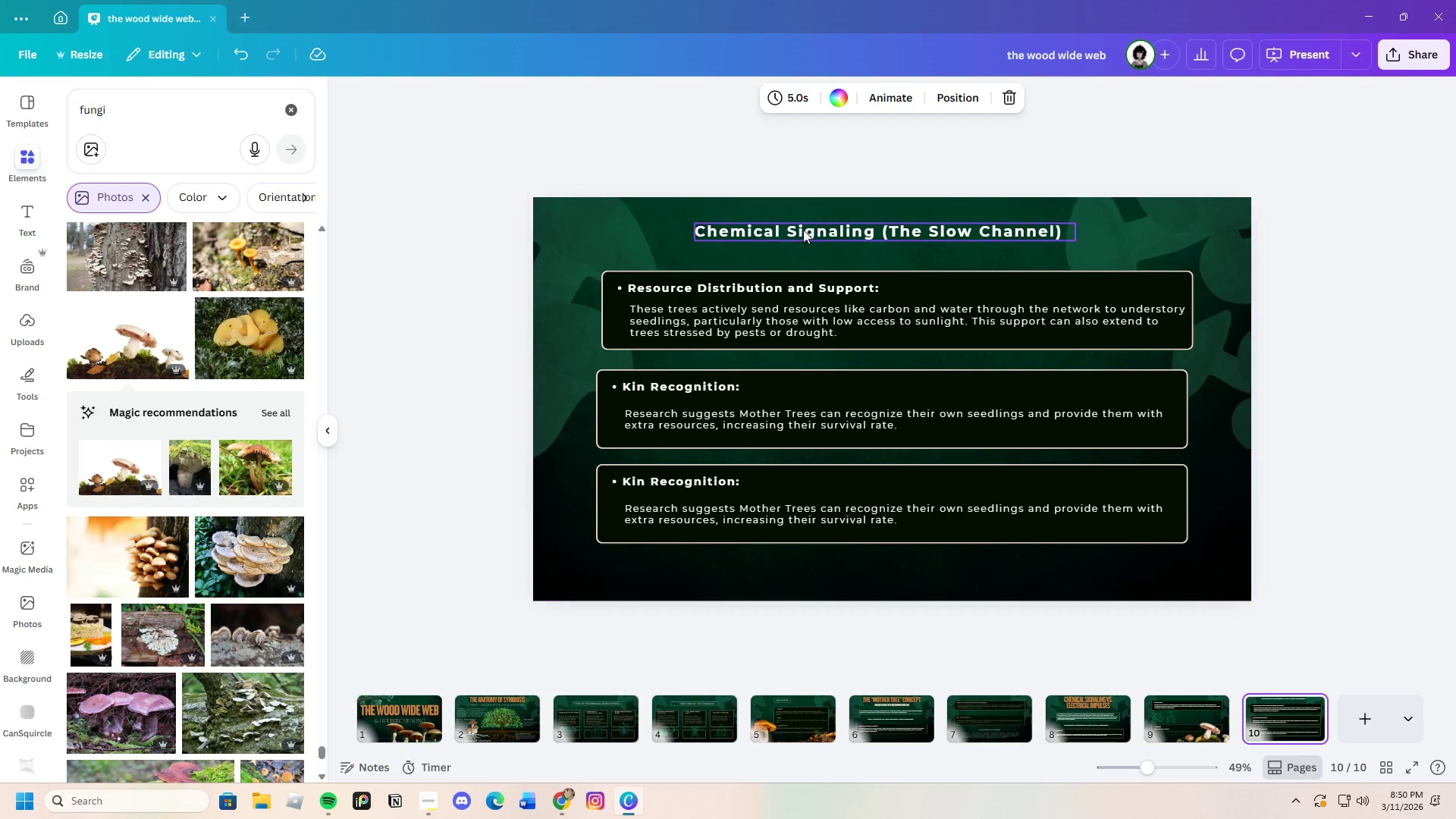 
double_click([803, 230])
 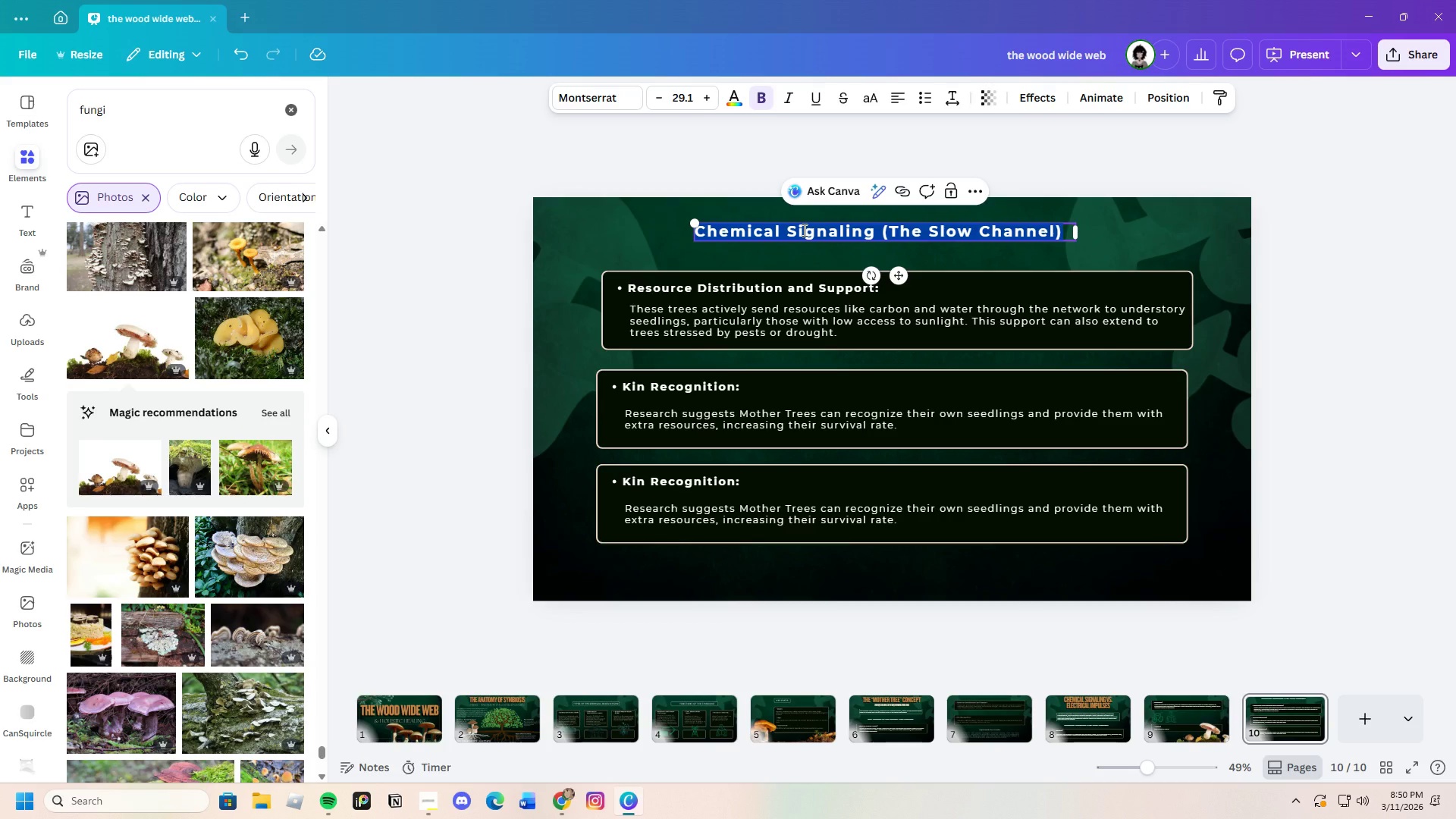 
key(Backspace)
 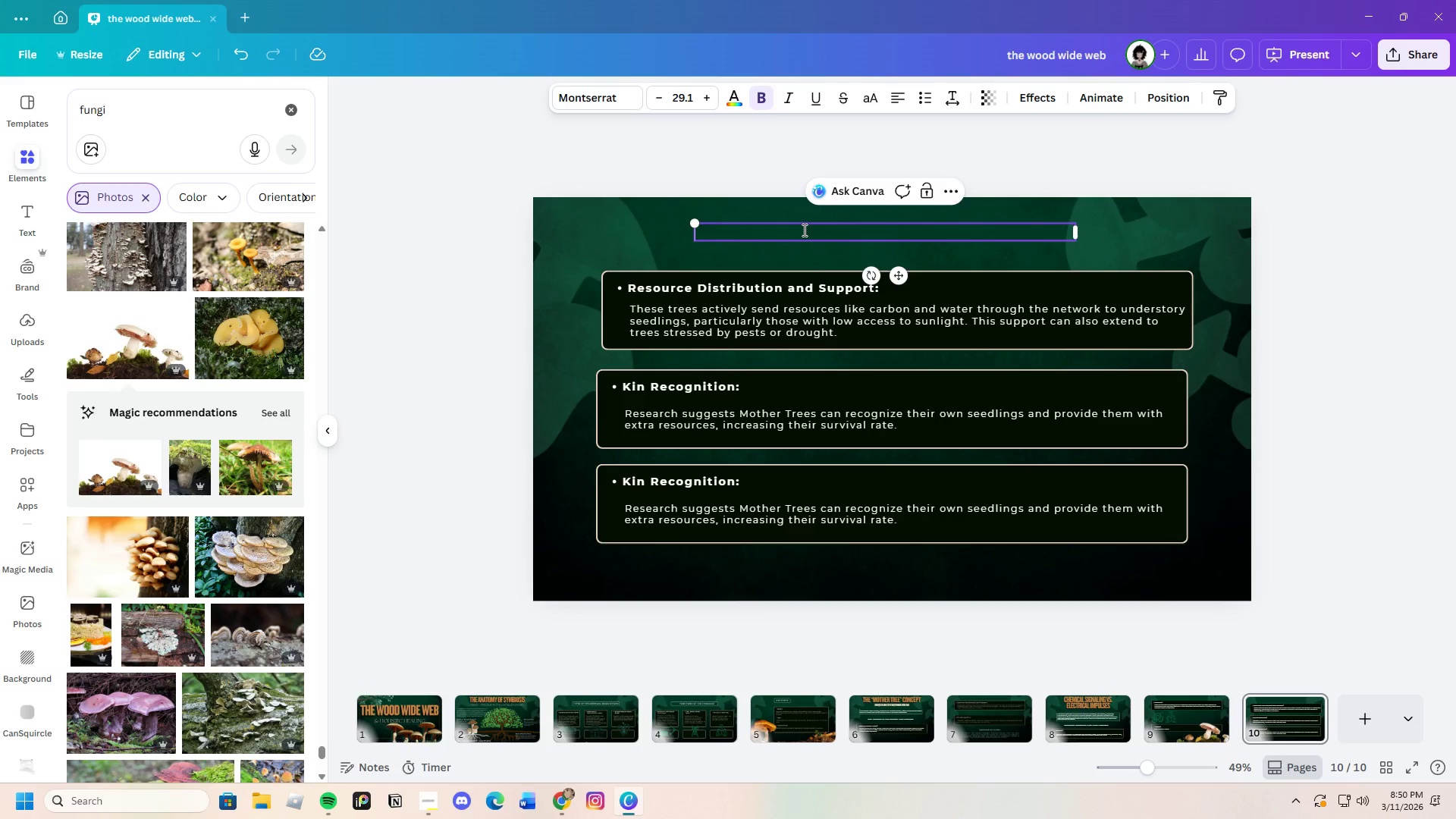 
key(Control+V)
 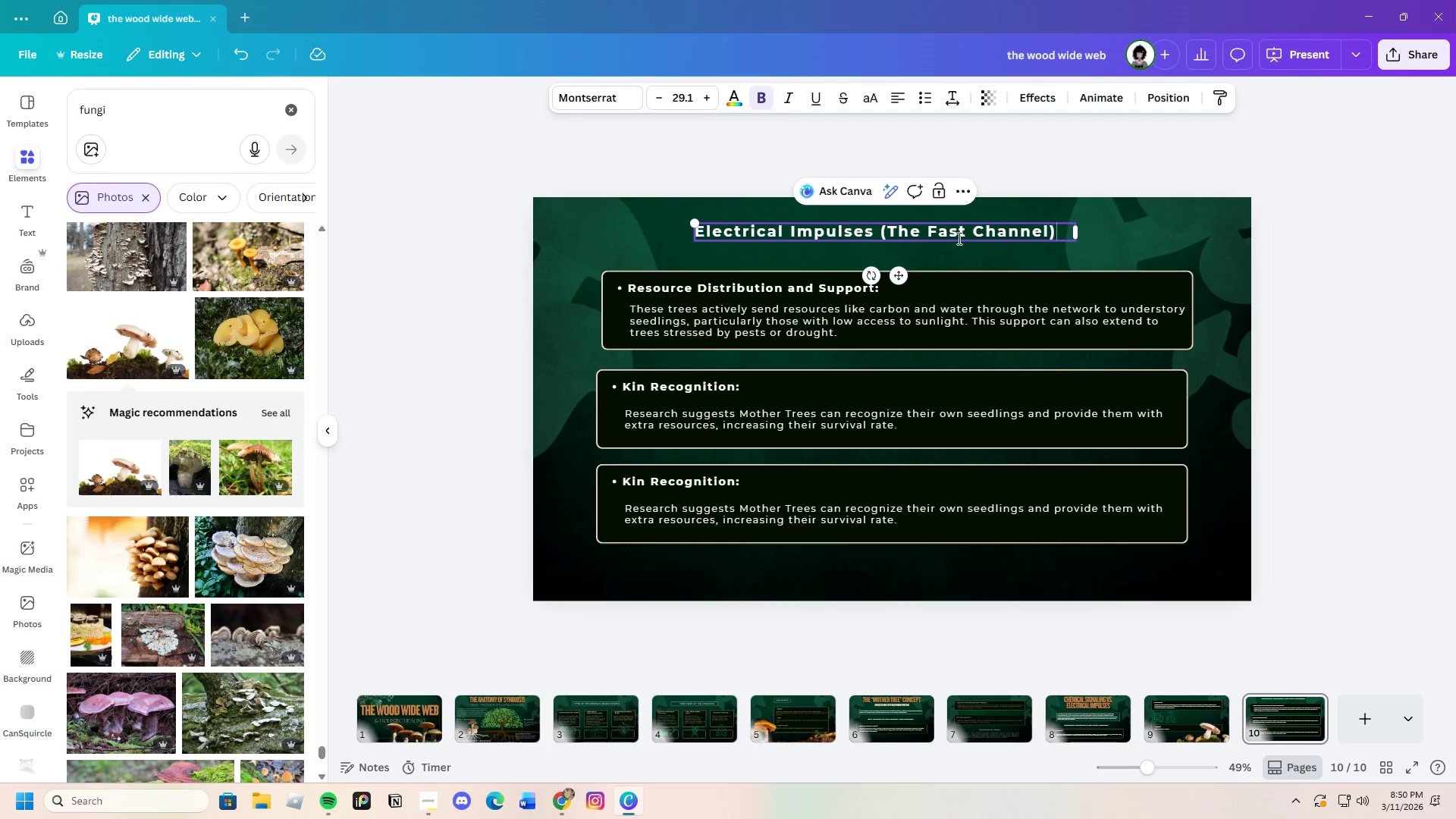 
left_click([1385, 322])
 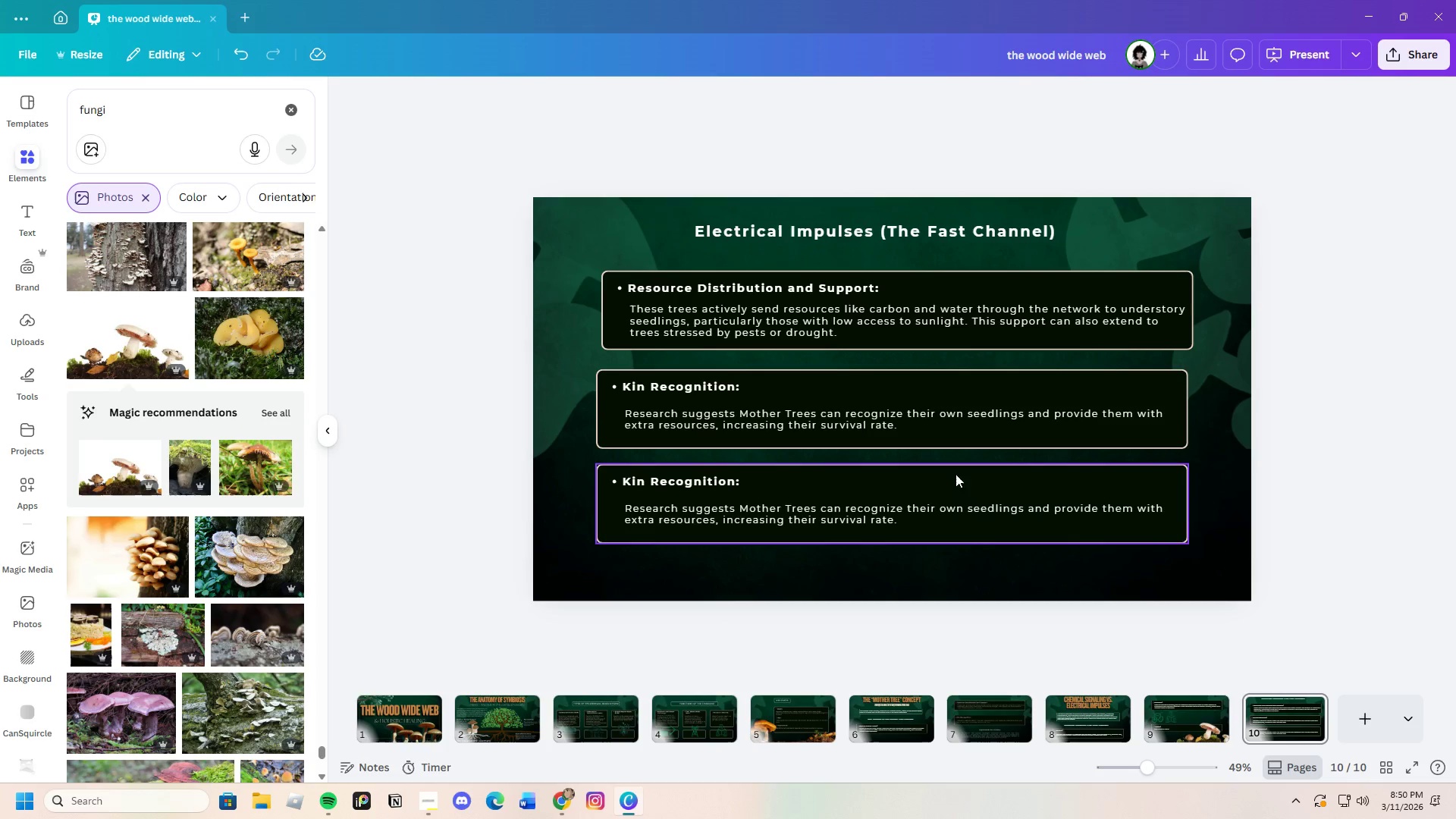 
left_click_drag(start_coordinate=[742, 589], to_coordinate=[686, 379])
 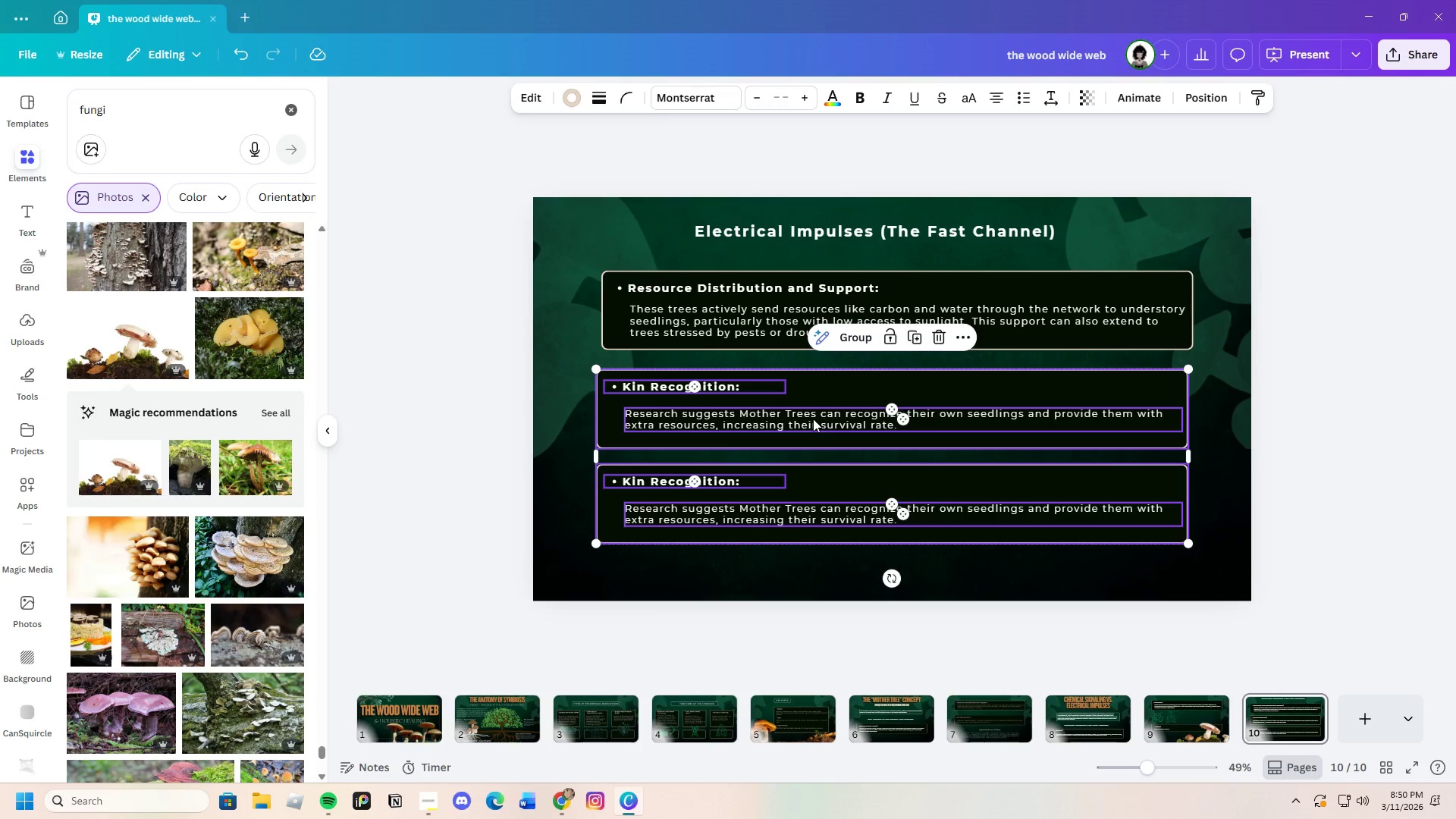 
left_click_drag(start_coordinate=[813, 419], to_coordinate=[821, 419])
 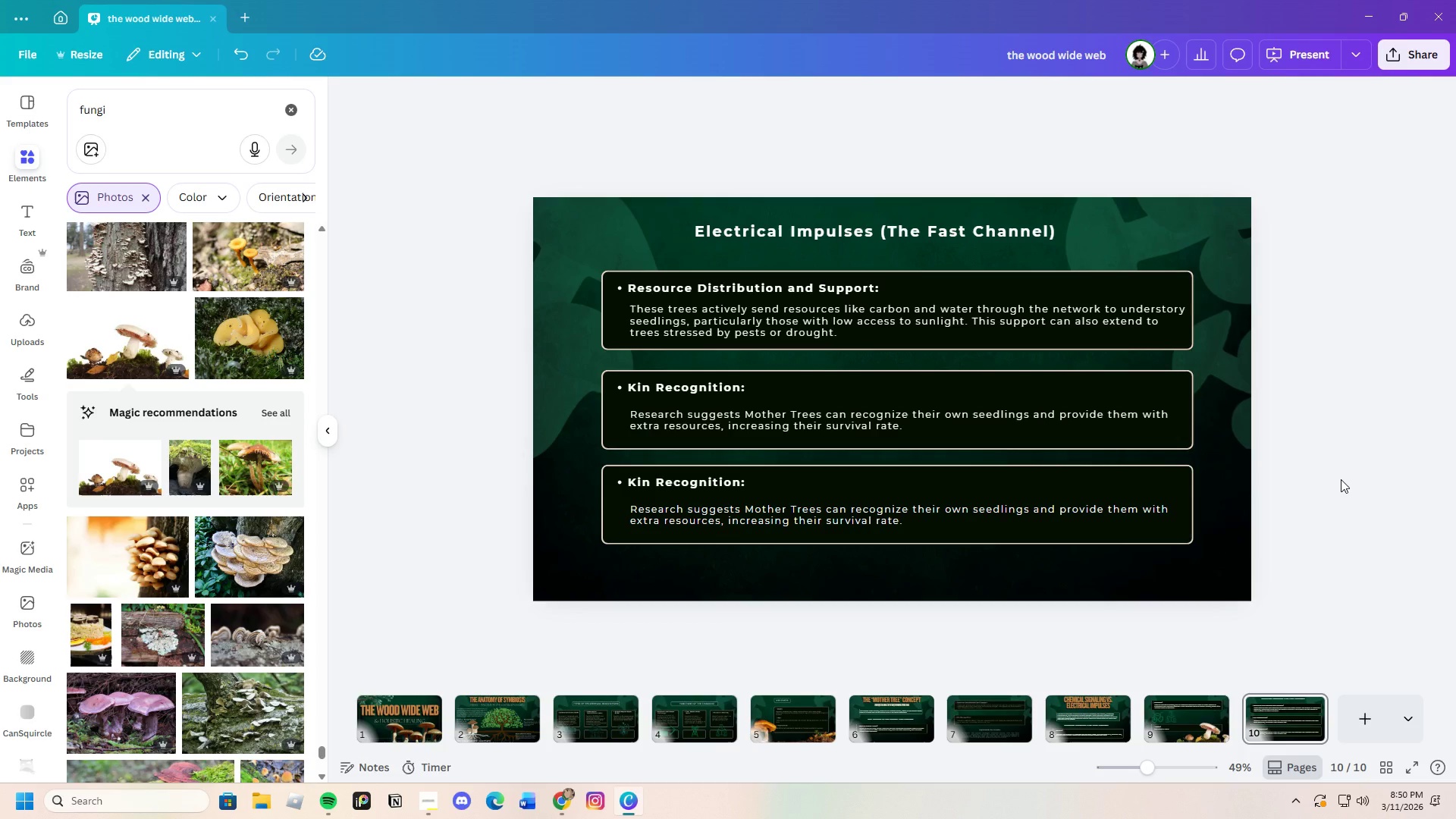 
left_click_drag(start_coordinate=[930, 572], to_coordinate=[813, 466])
 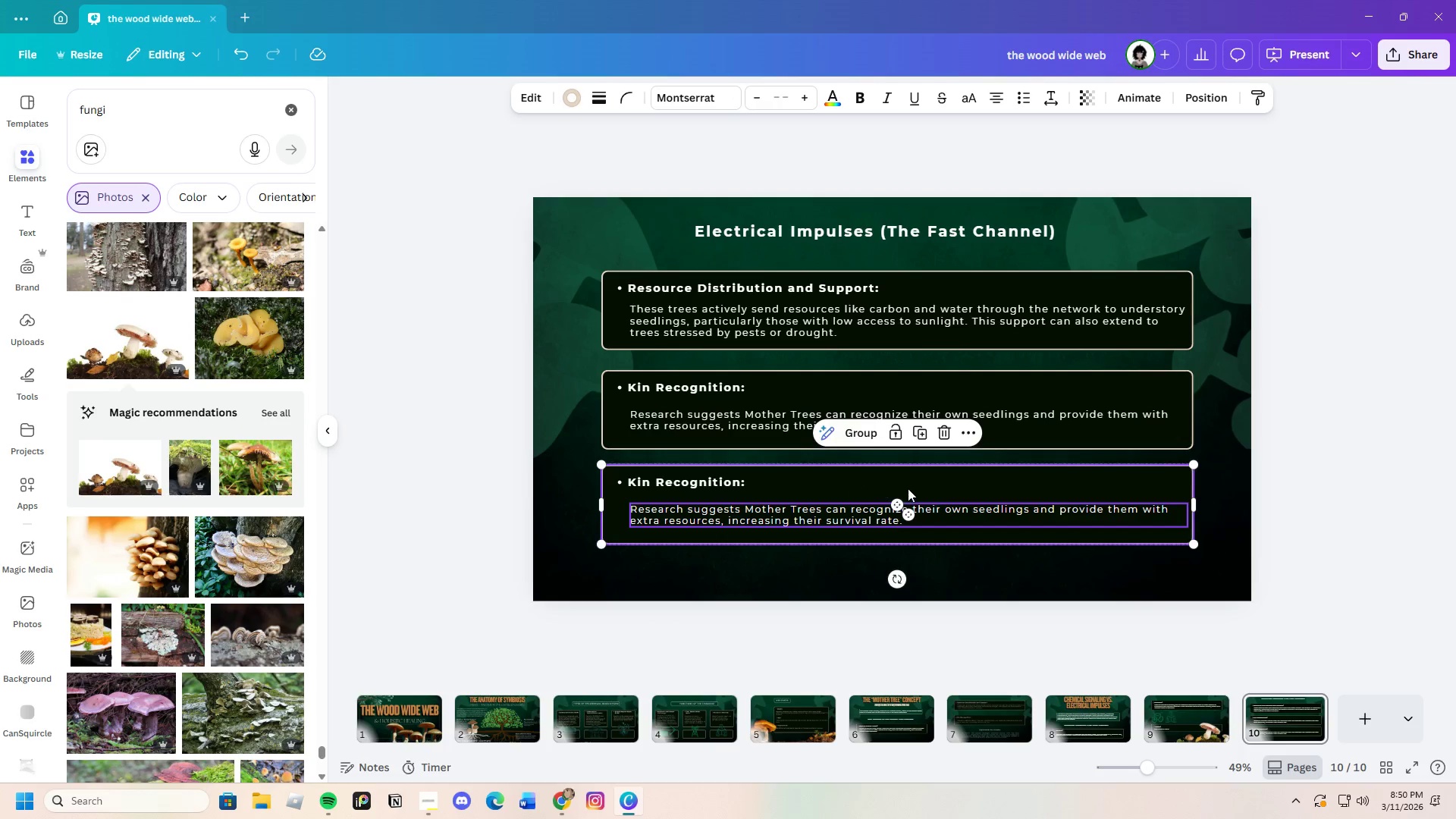 
left_click_drag(start_coordinate=[907, 488], to_coordinate=[906, 492])
 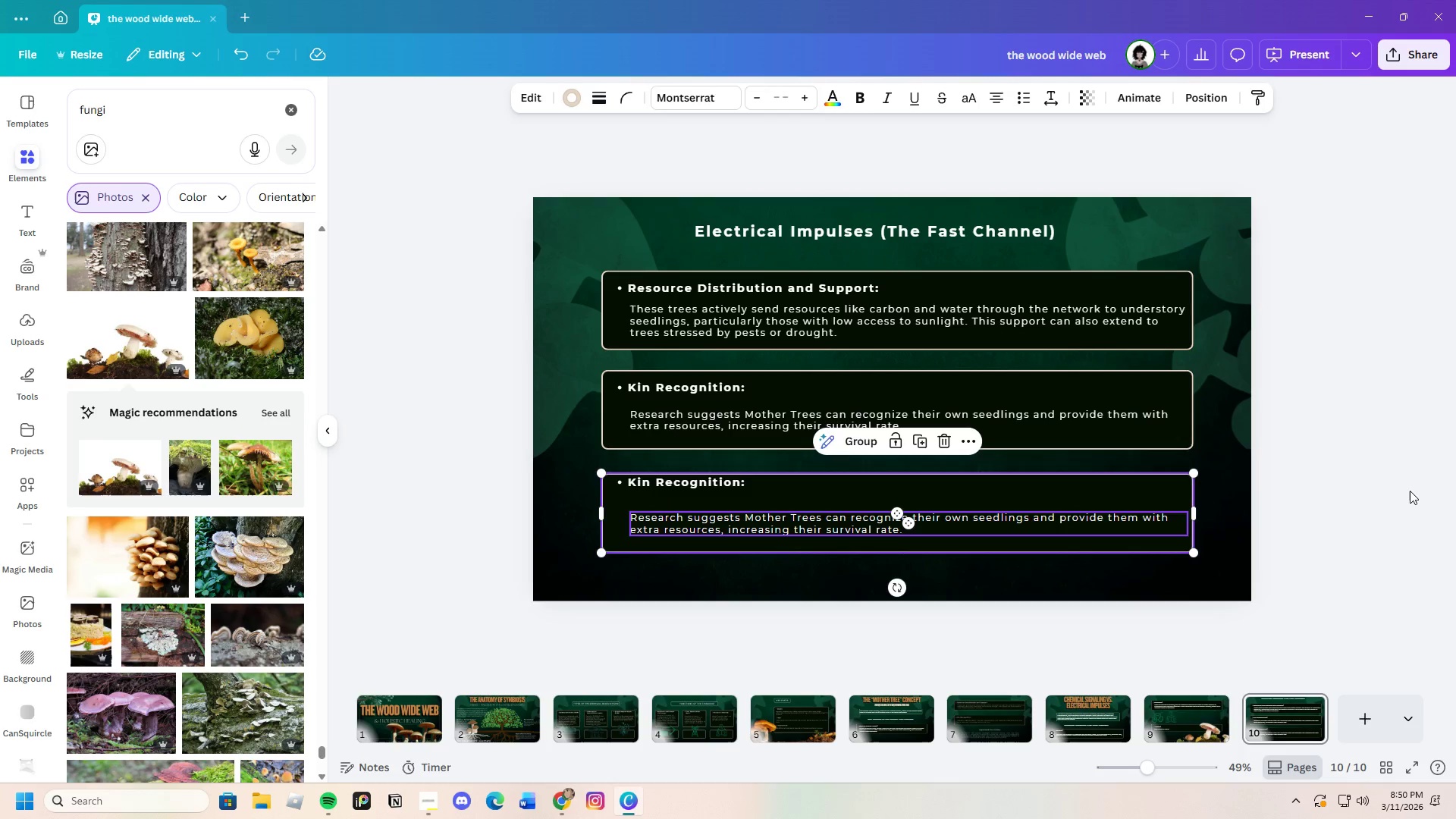 
left_click([1410, 491])
 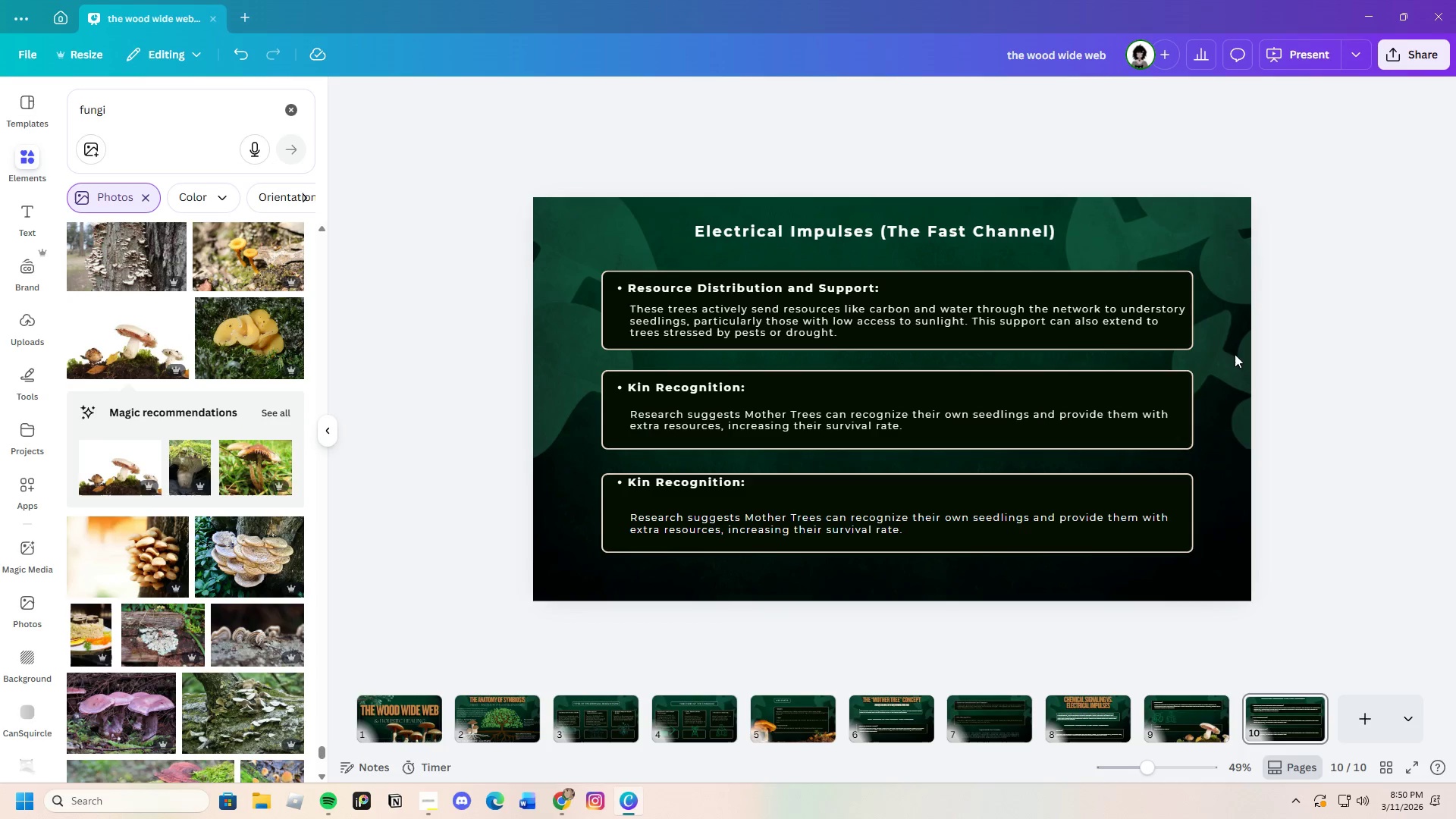 
left_click_drag(start_coordinate=[940, 233], to_coordinate=[937, 240])
 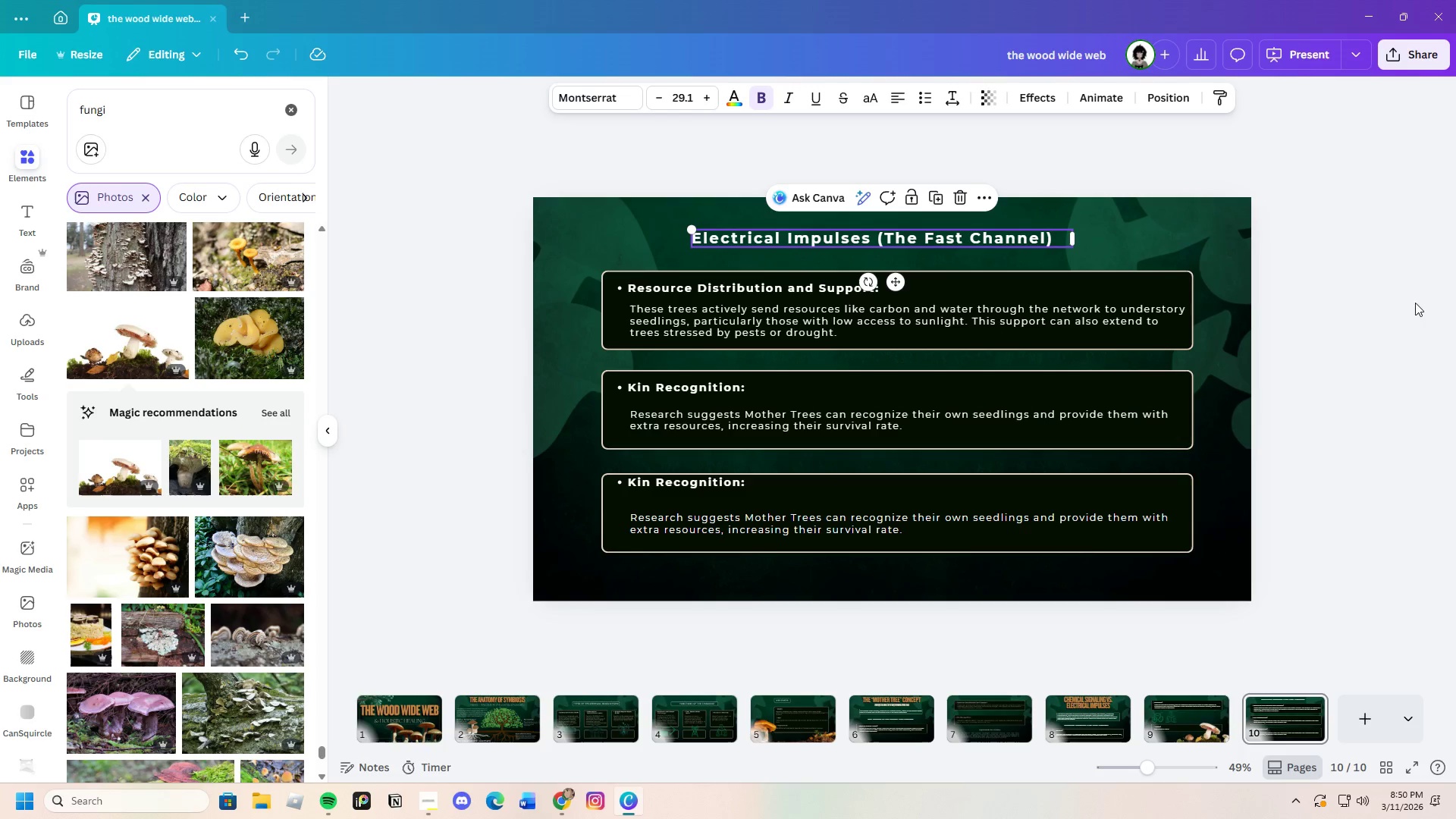 
left_click([1420, 303])
 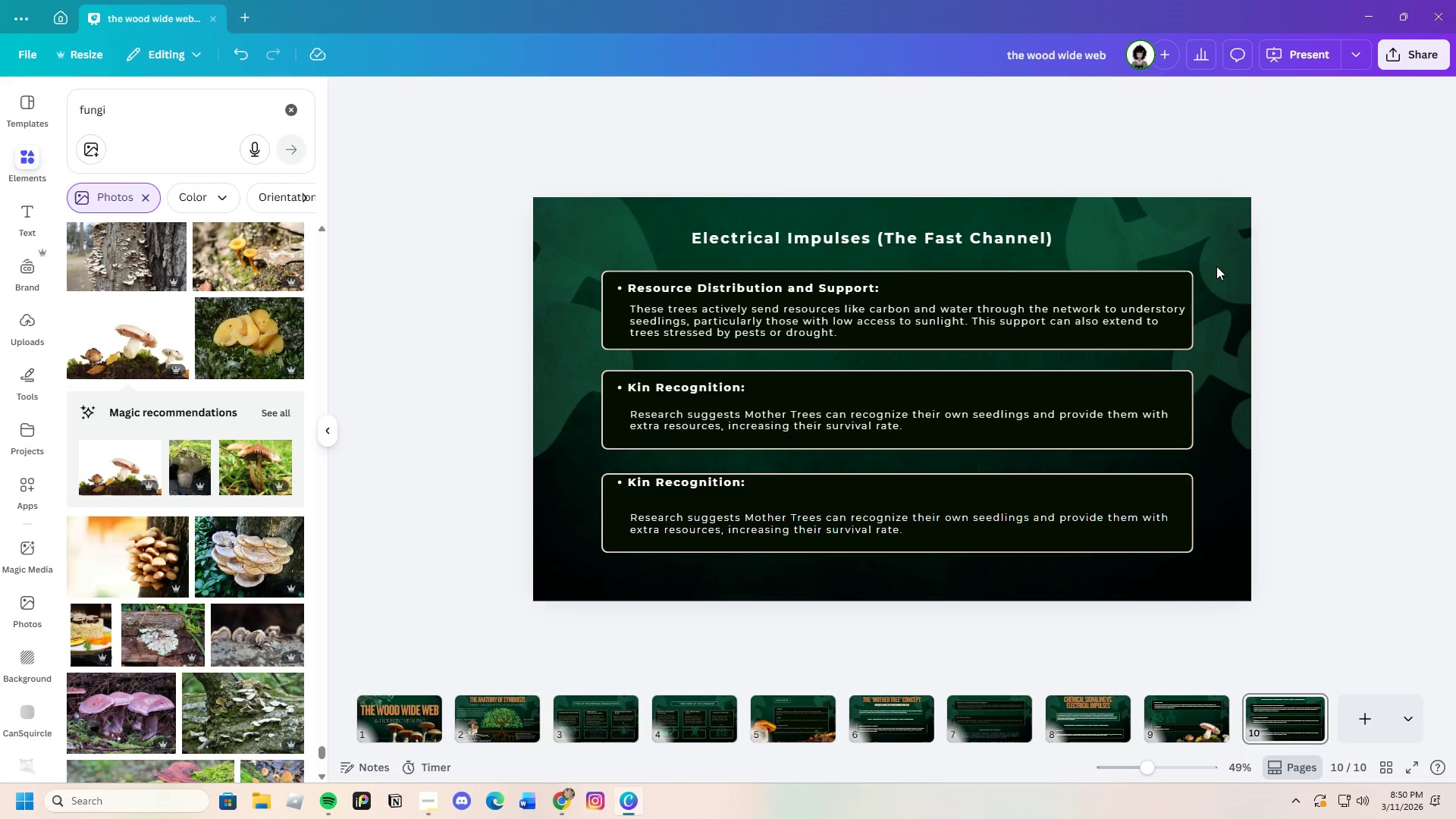 
left_click_drag(start_coordinate=[974, 234], to_coordinate=[978, 234])
 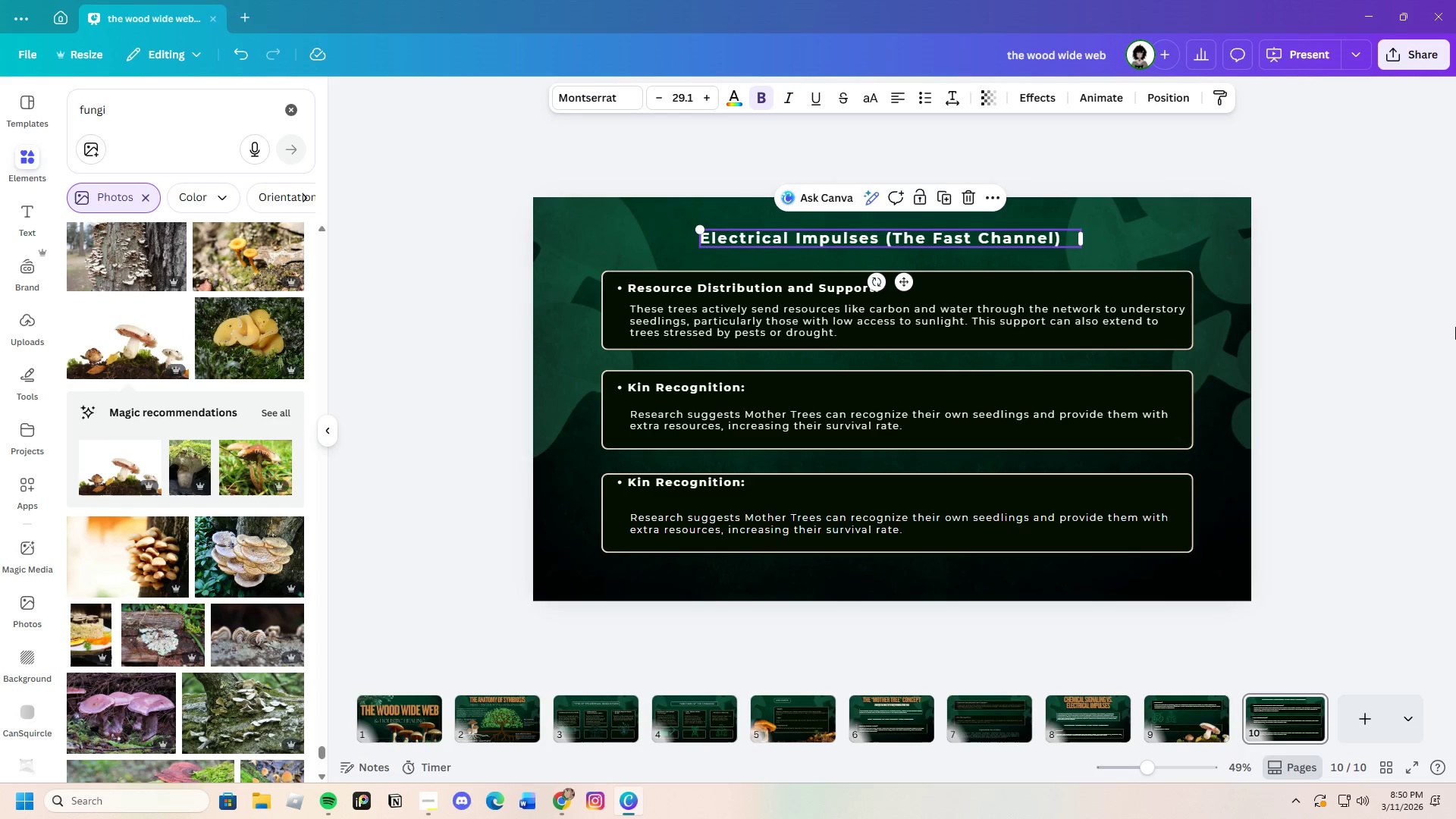 
left_click([1455, 327])
 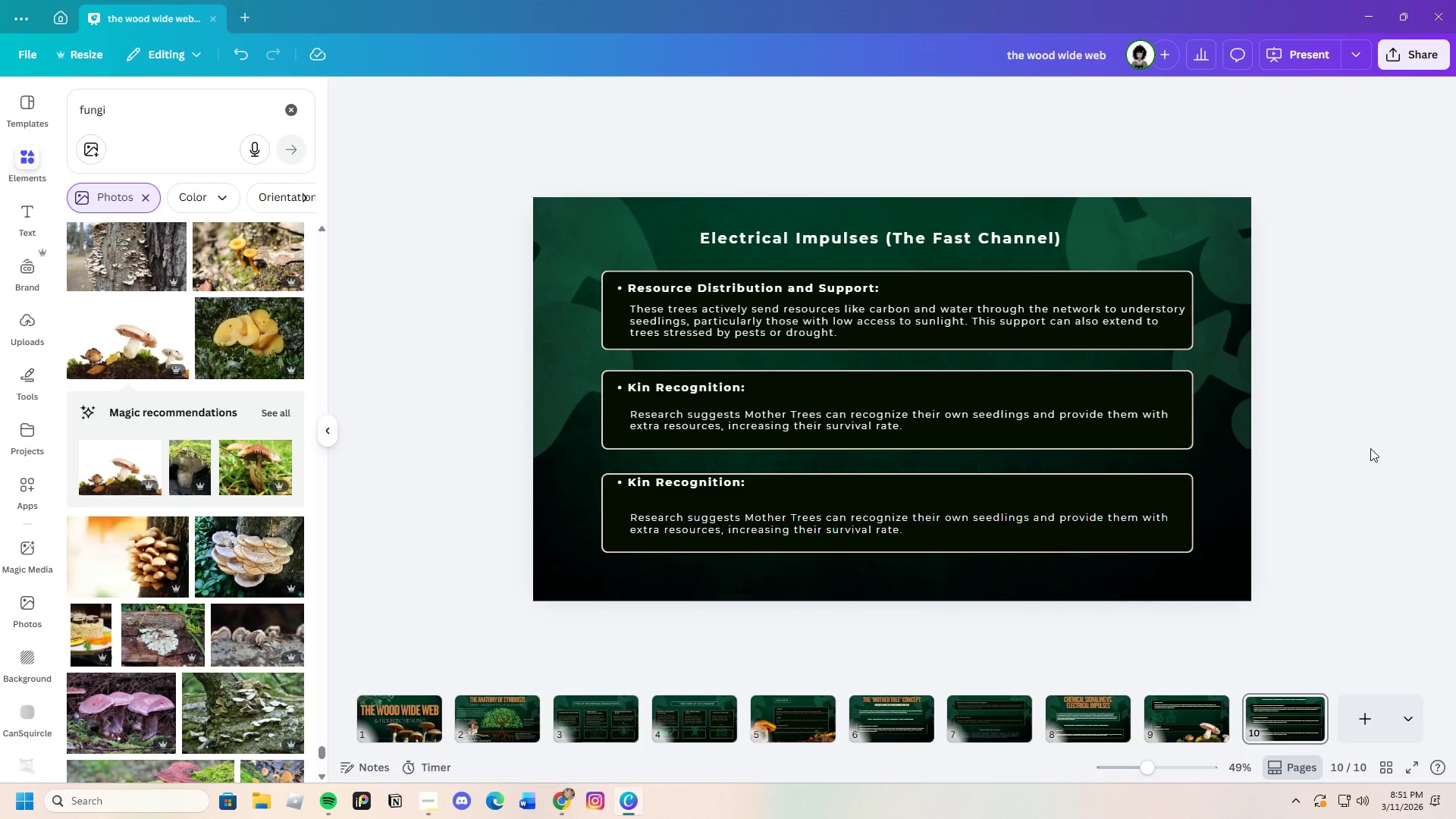 
wait(22.0)
 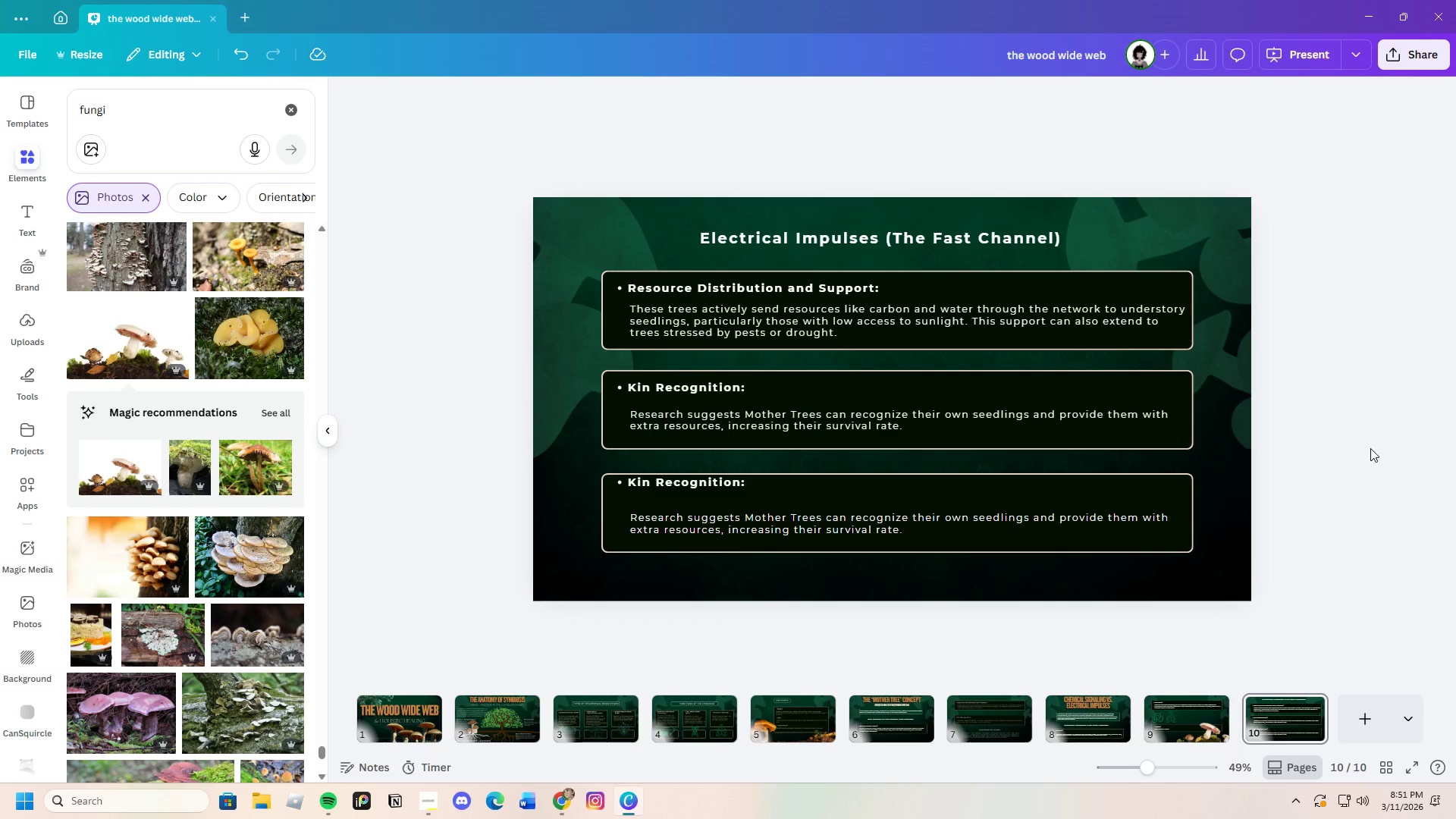 
left_click([570, 792])
 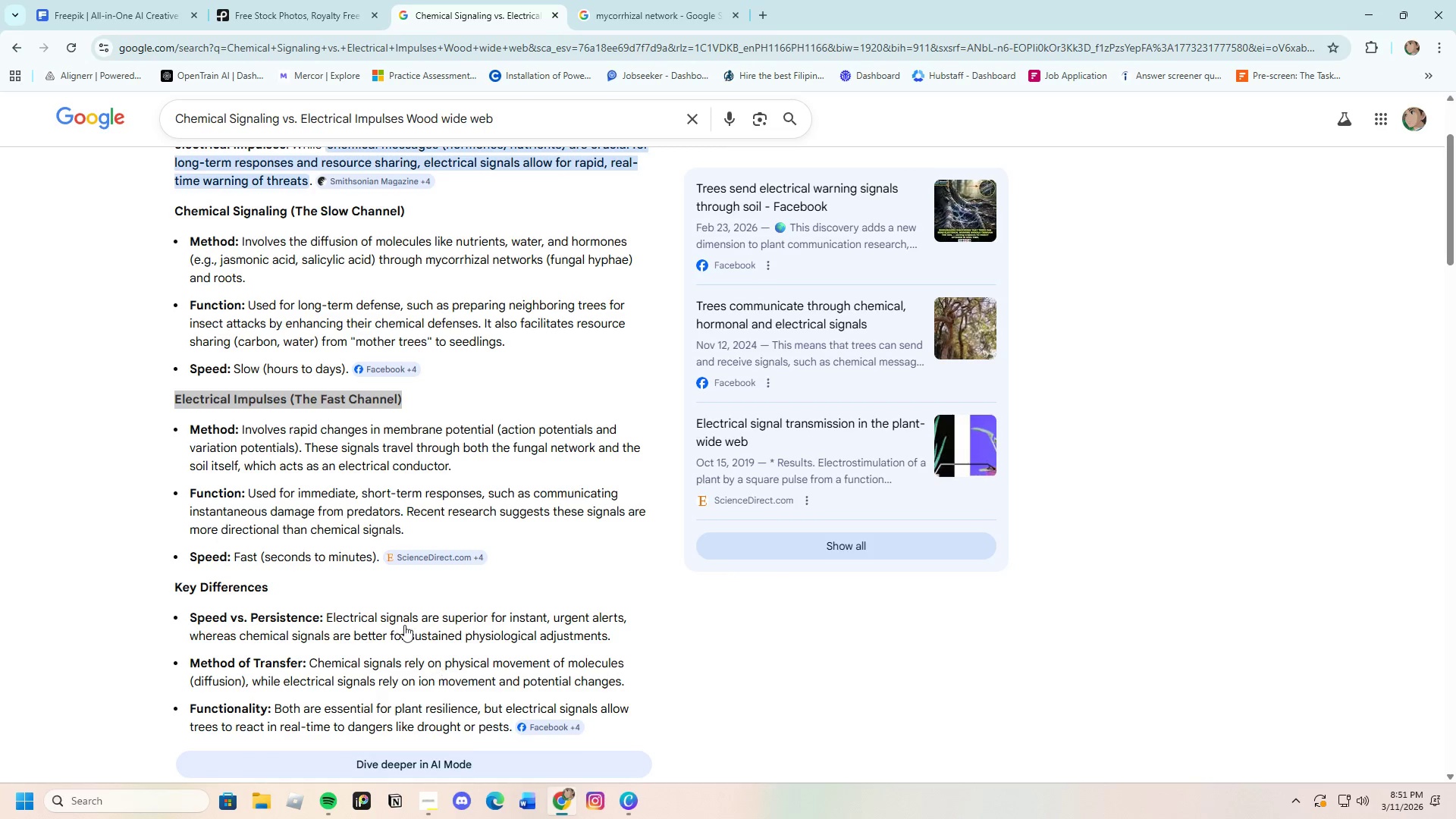 
scroll: coordinate [394, 602], scroll_direction: down, amount: 1.0
 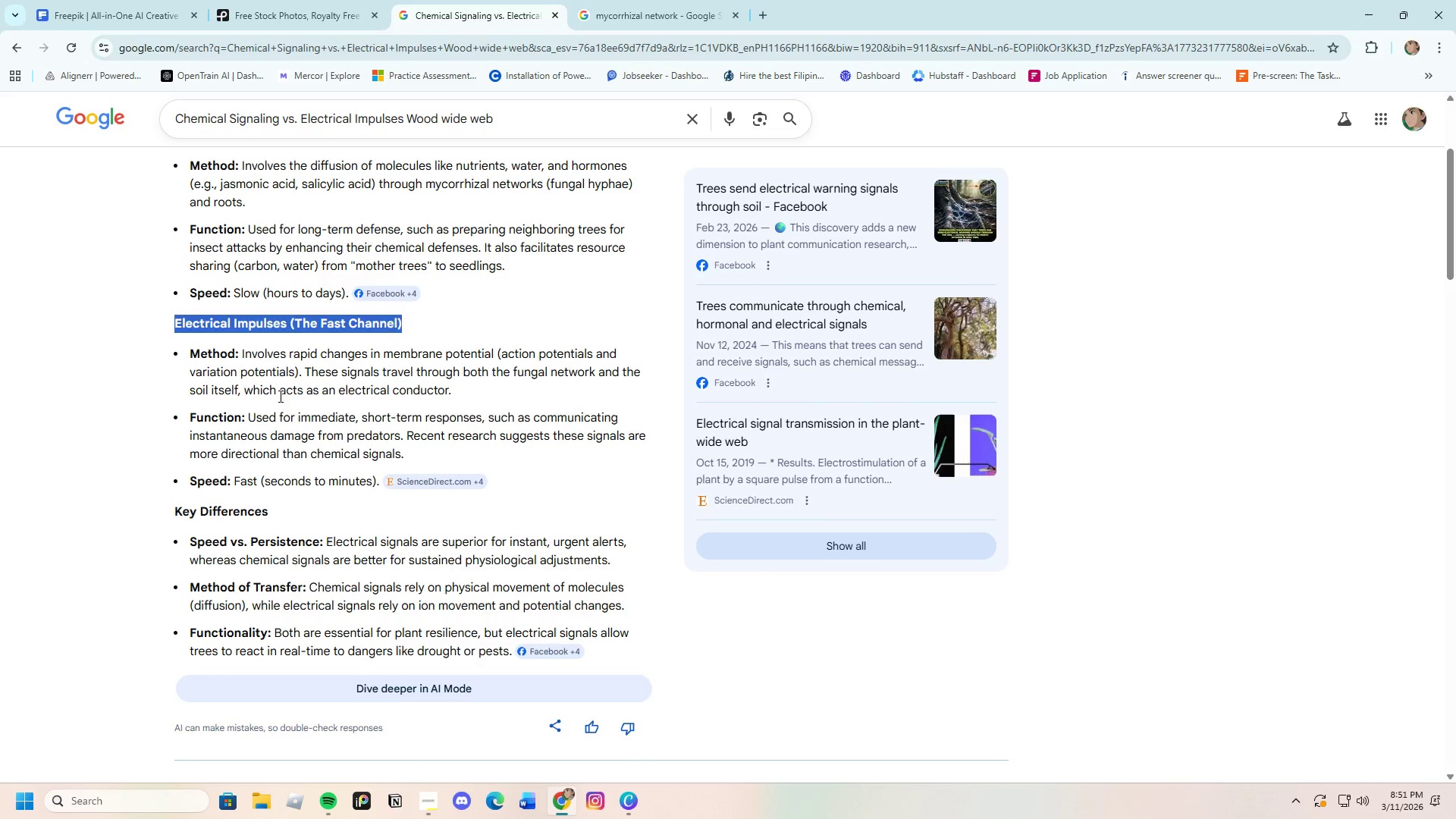 
left_click([278, 388])
 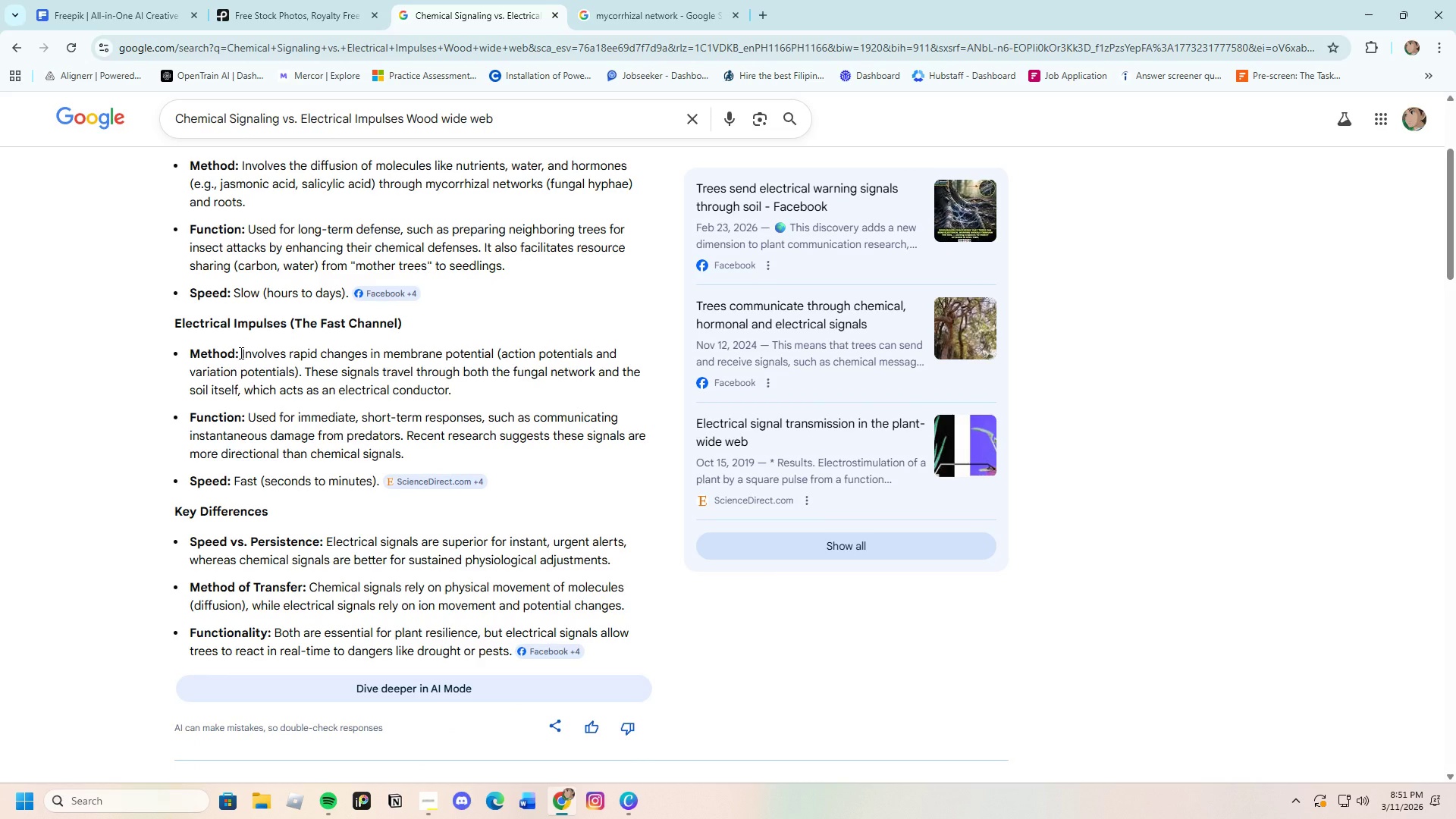 
left_click_drag(start_coordinate=[240, 353], to_coordinate=[181, 353])
 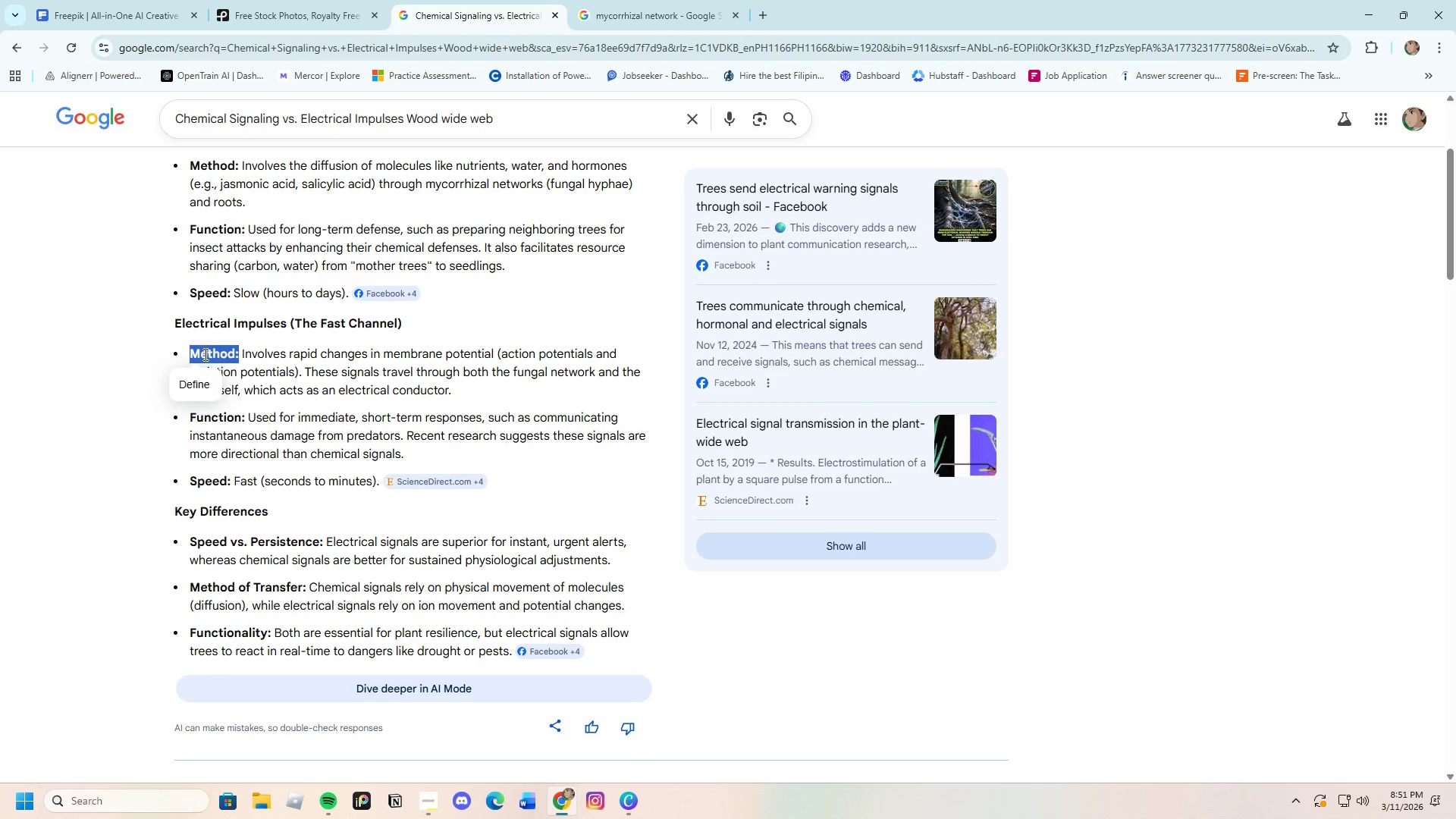 
right_click([204, 354])
 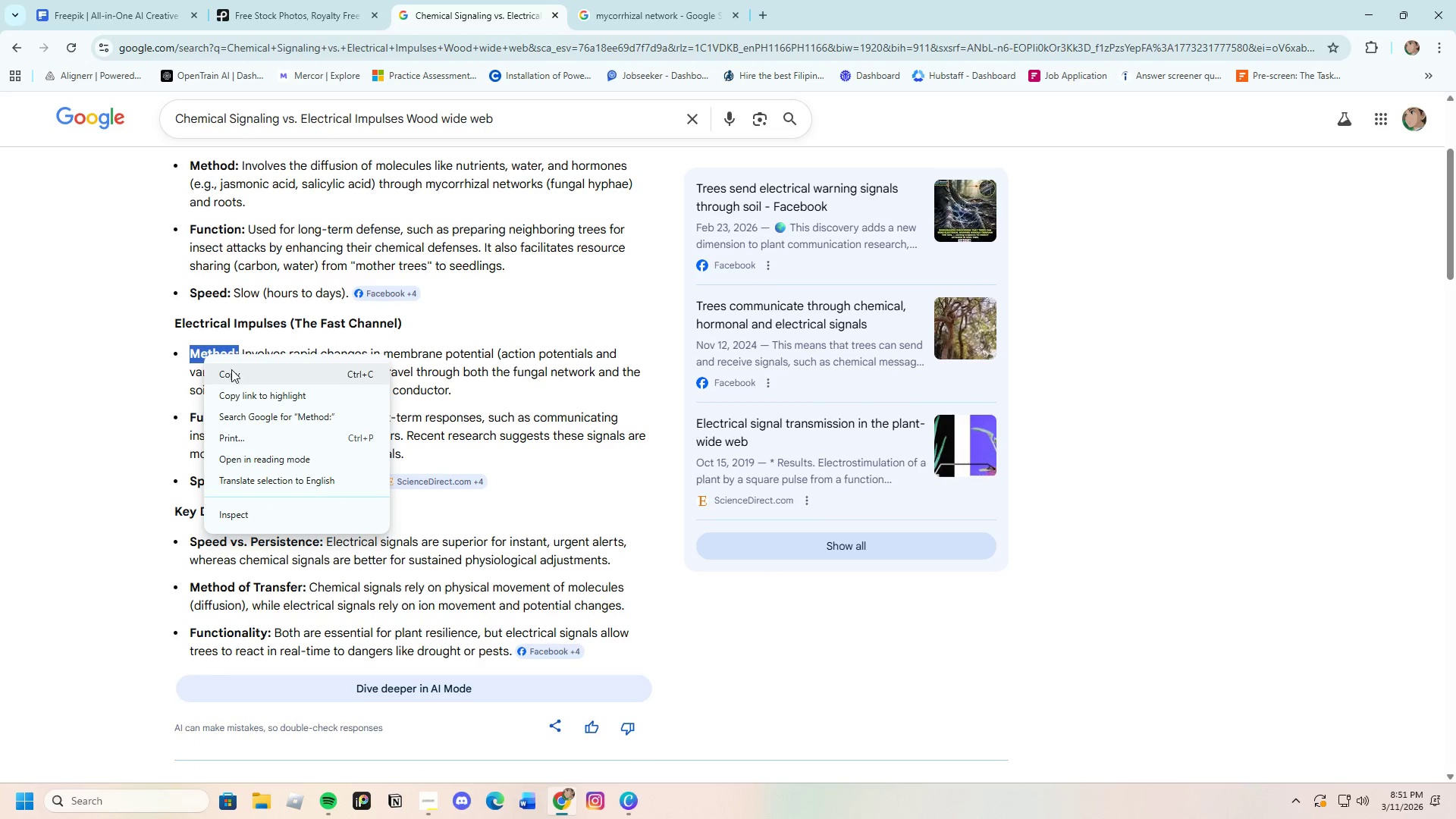 
left_click([231, 369])
 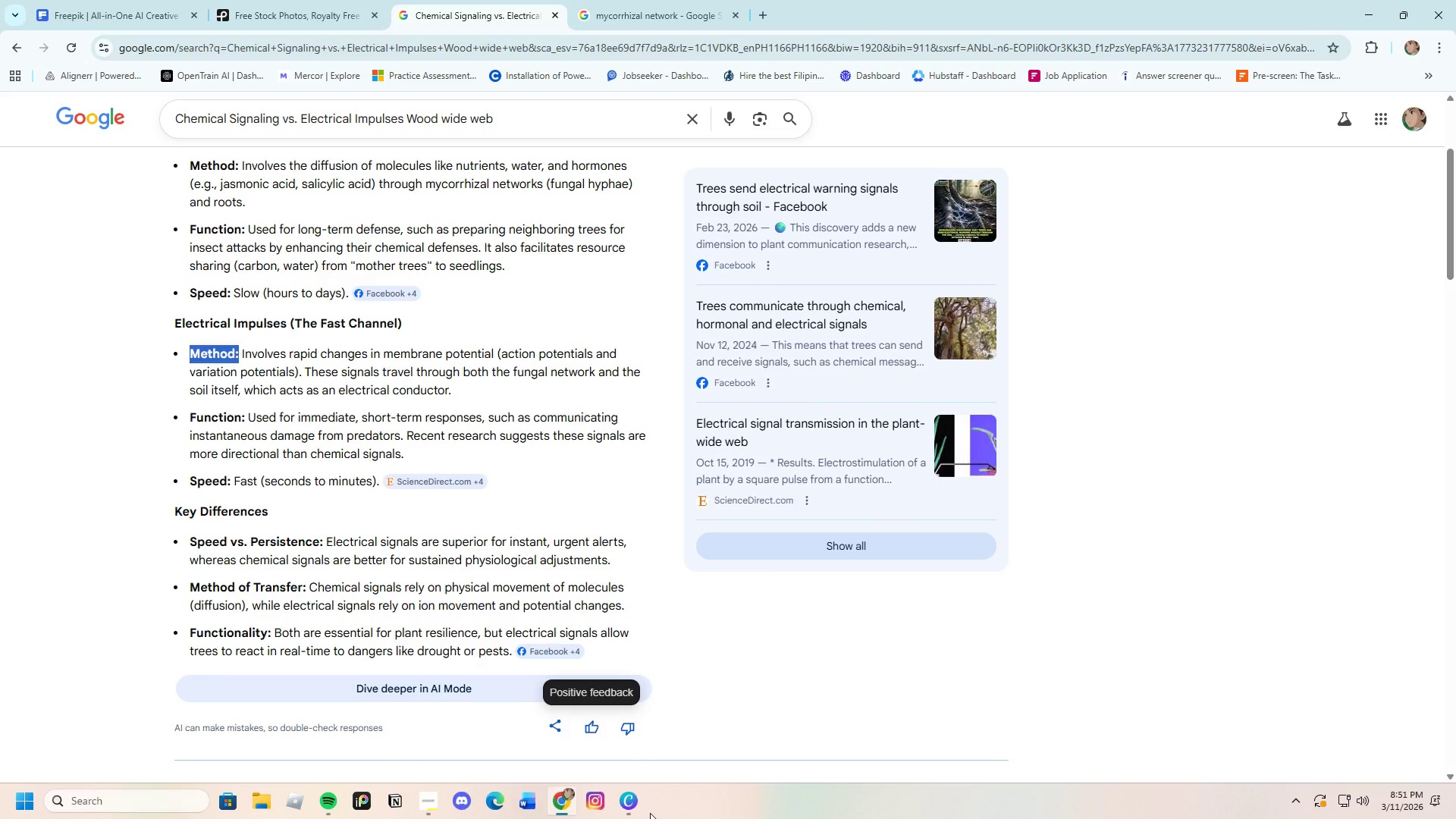 
left_click([635, 806])
 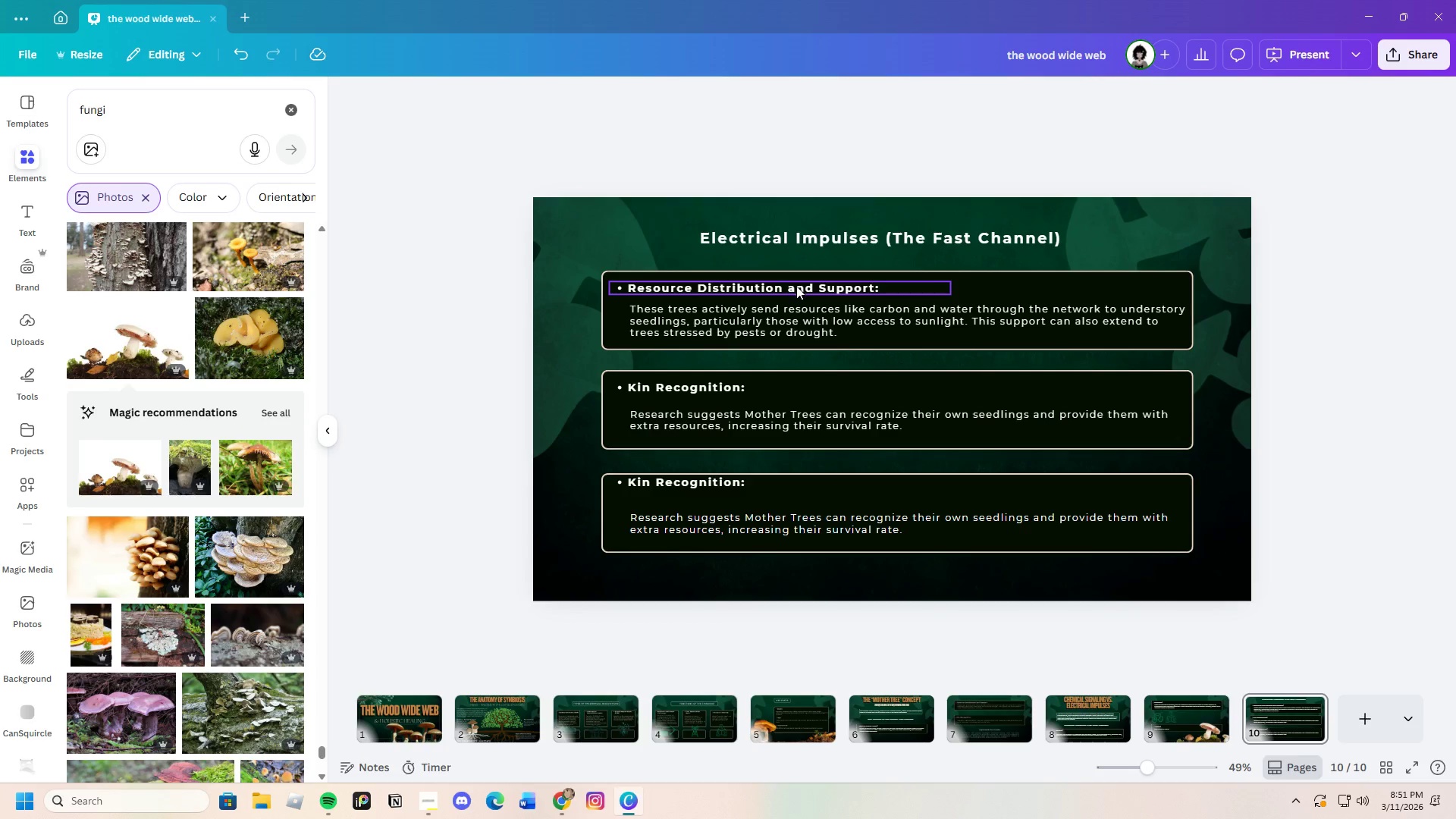 
double_click([796, 286])
 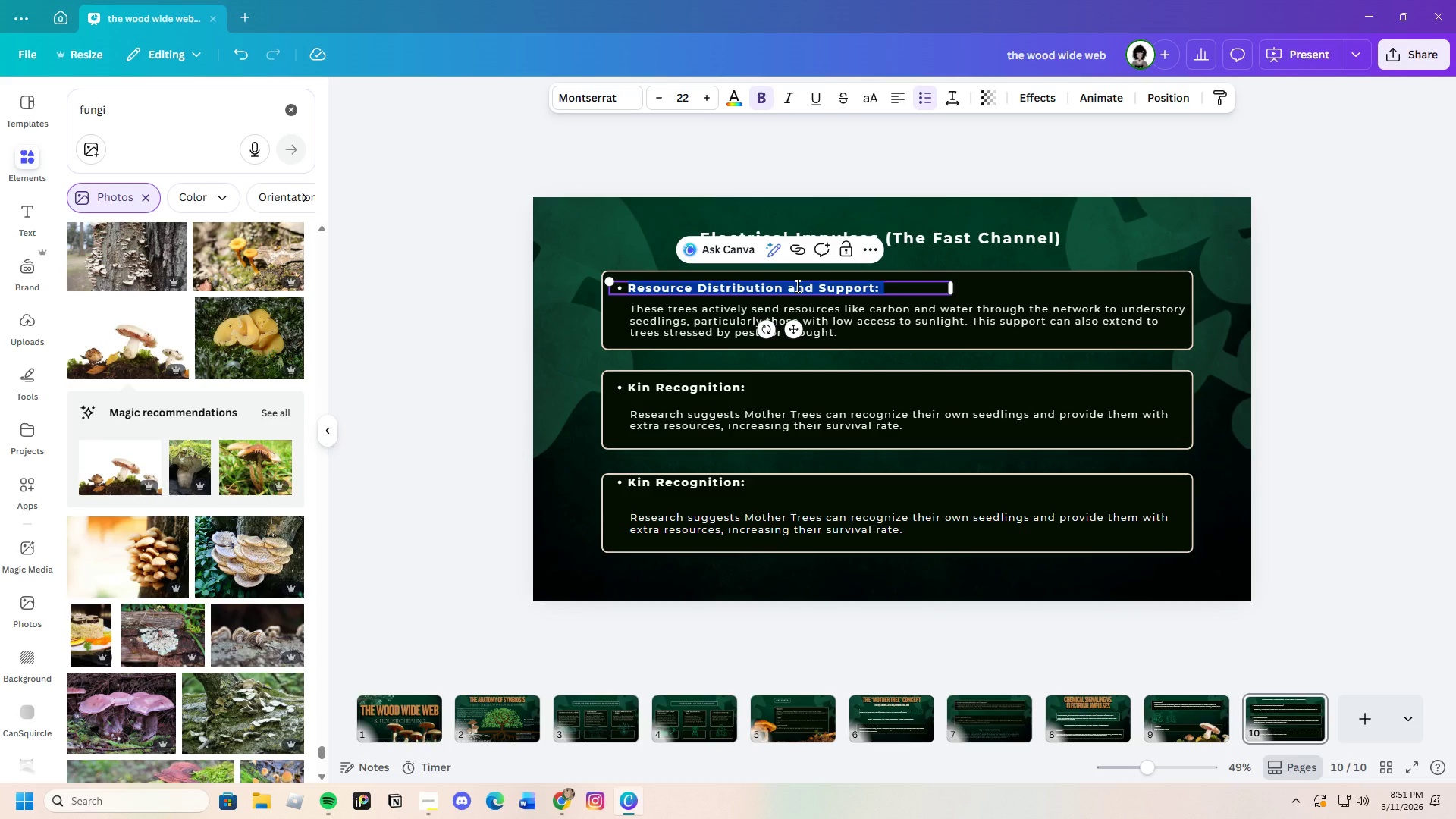 
key(Backspace)
 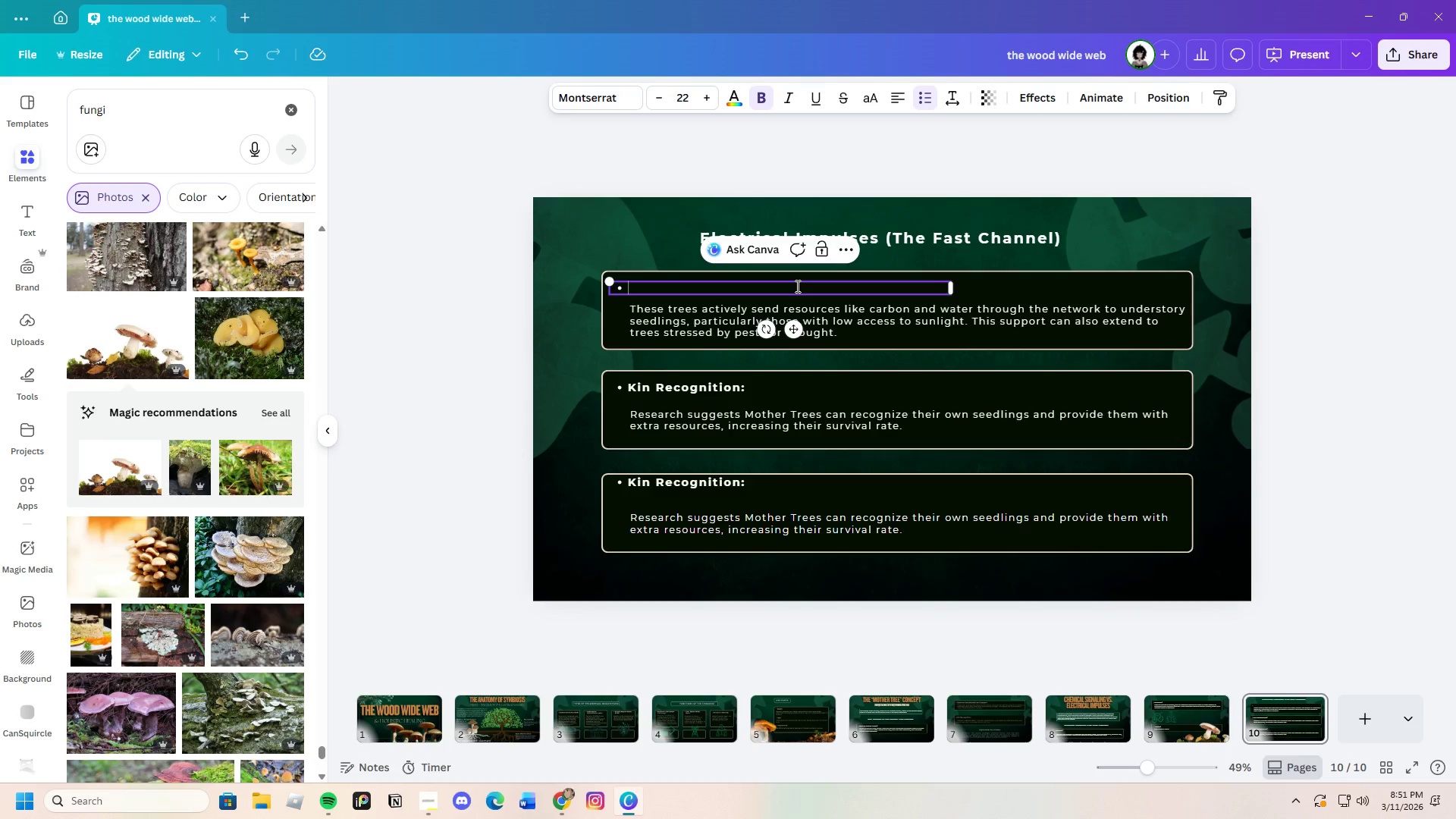 
key(Control+V)
 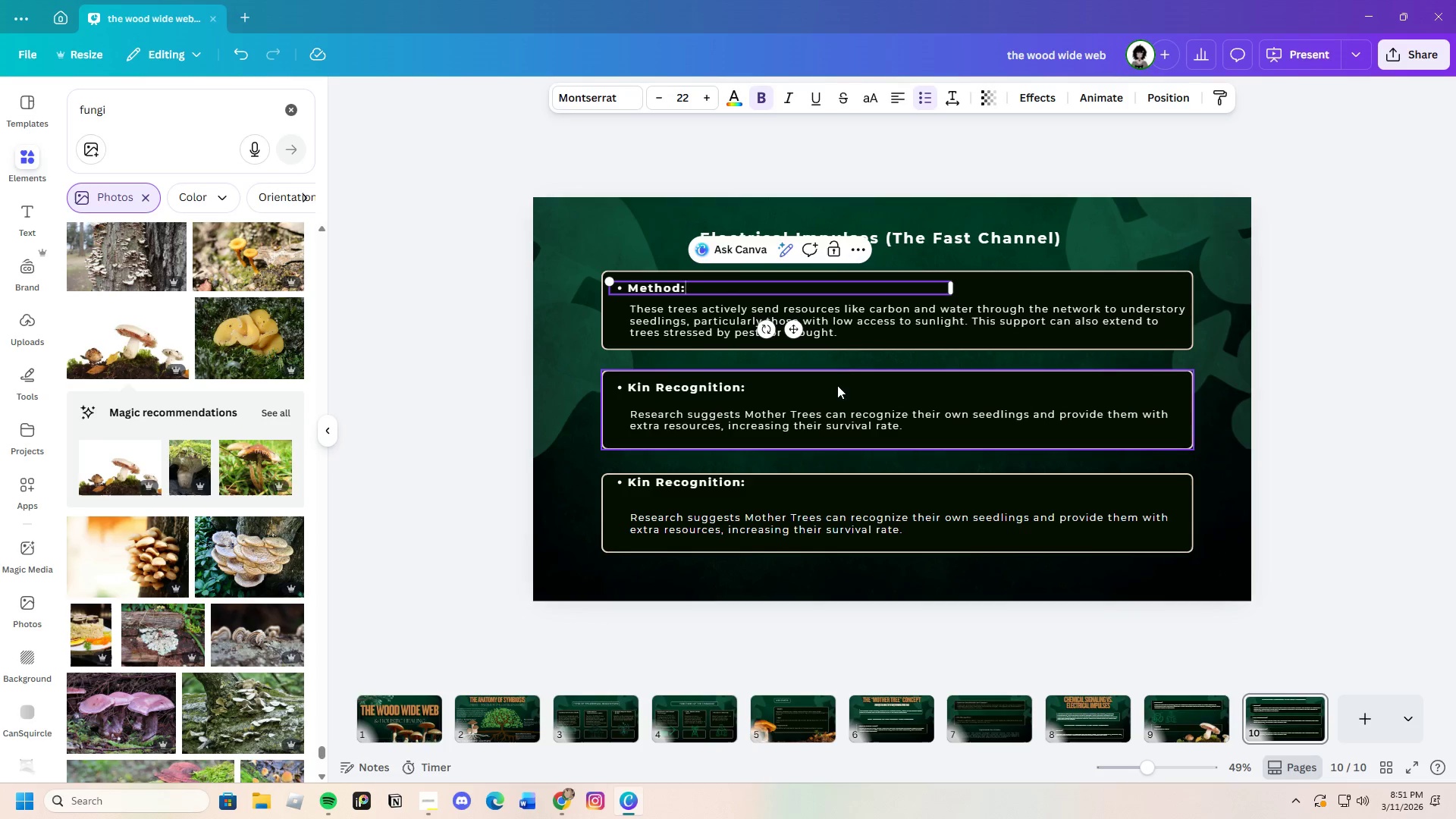 
left_click([846, 356])
 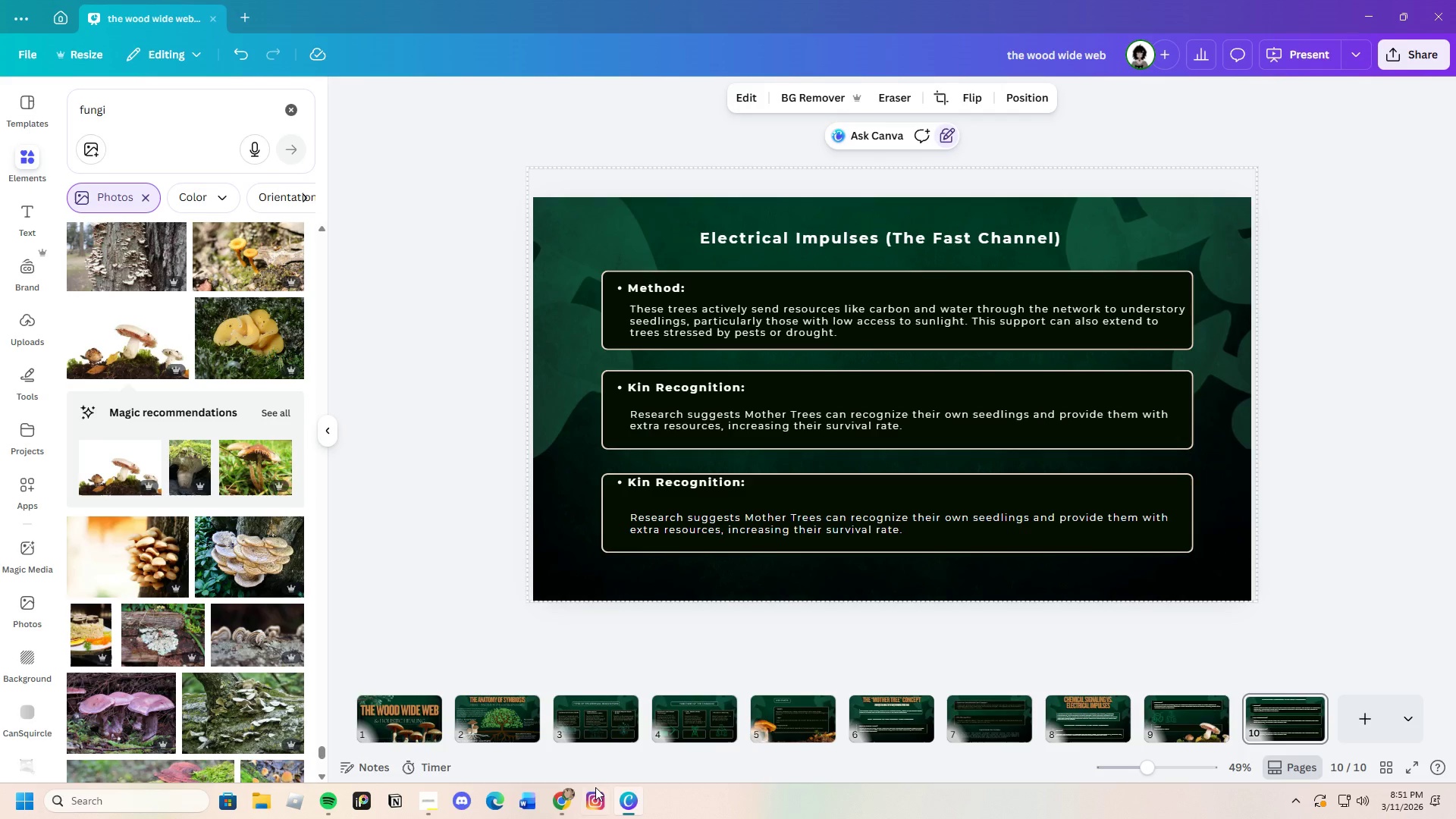 
left_click([574, 799])
 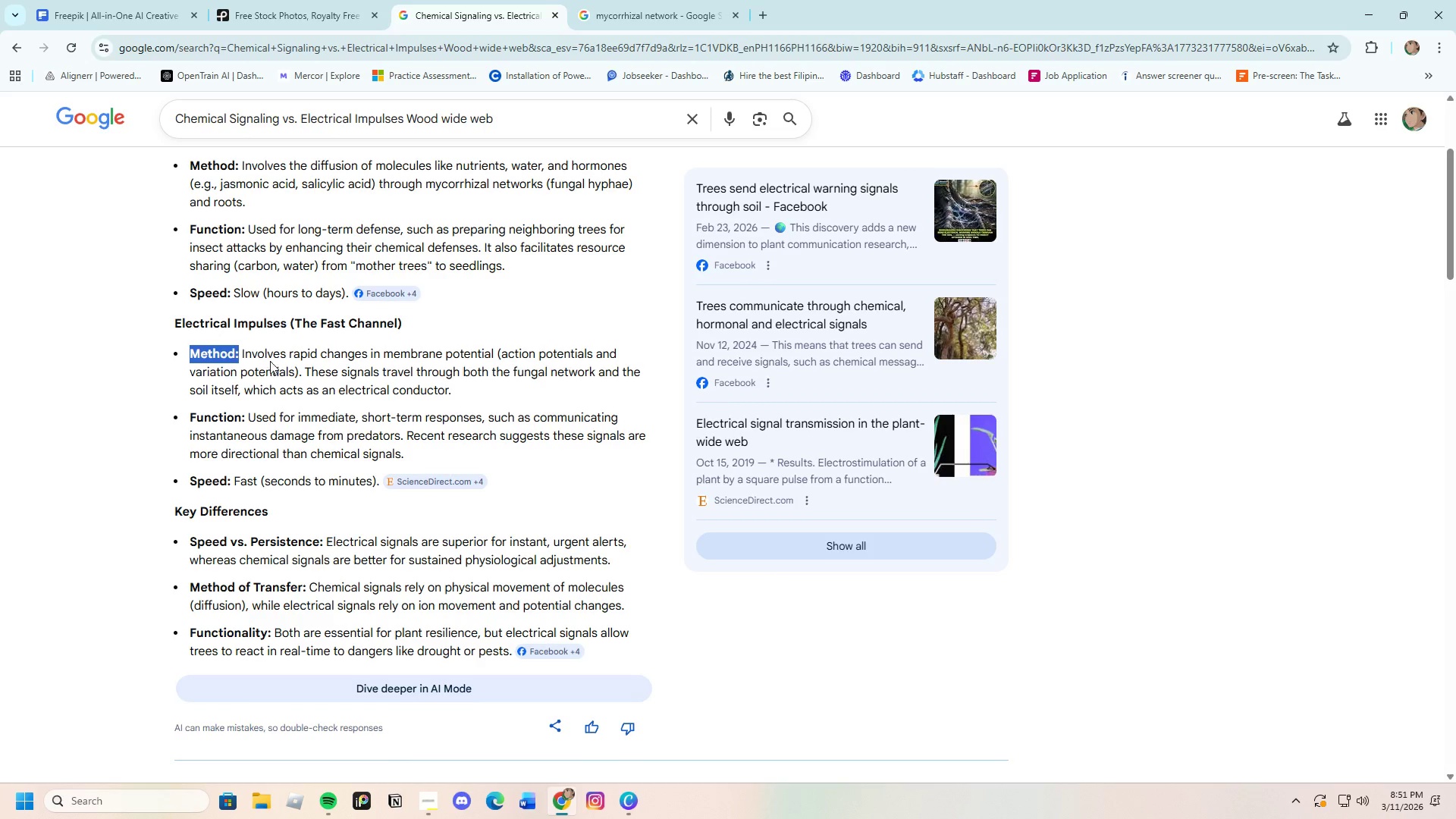 
left_click([246, 359])
 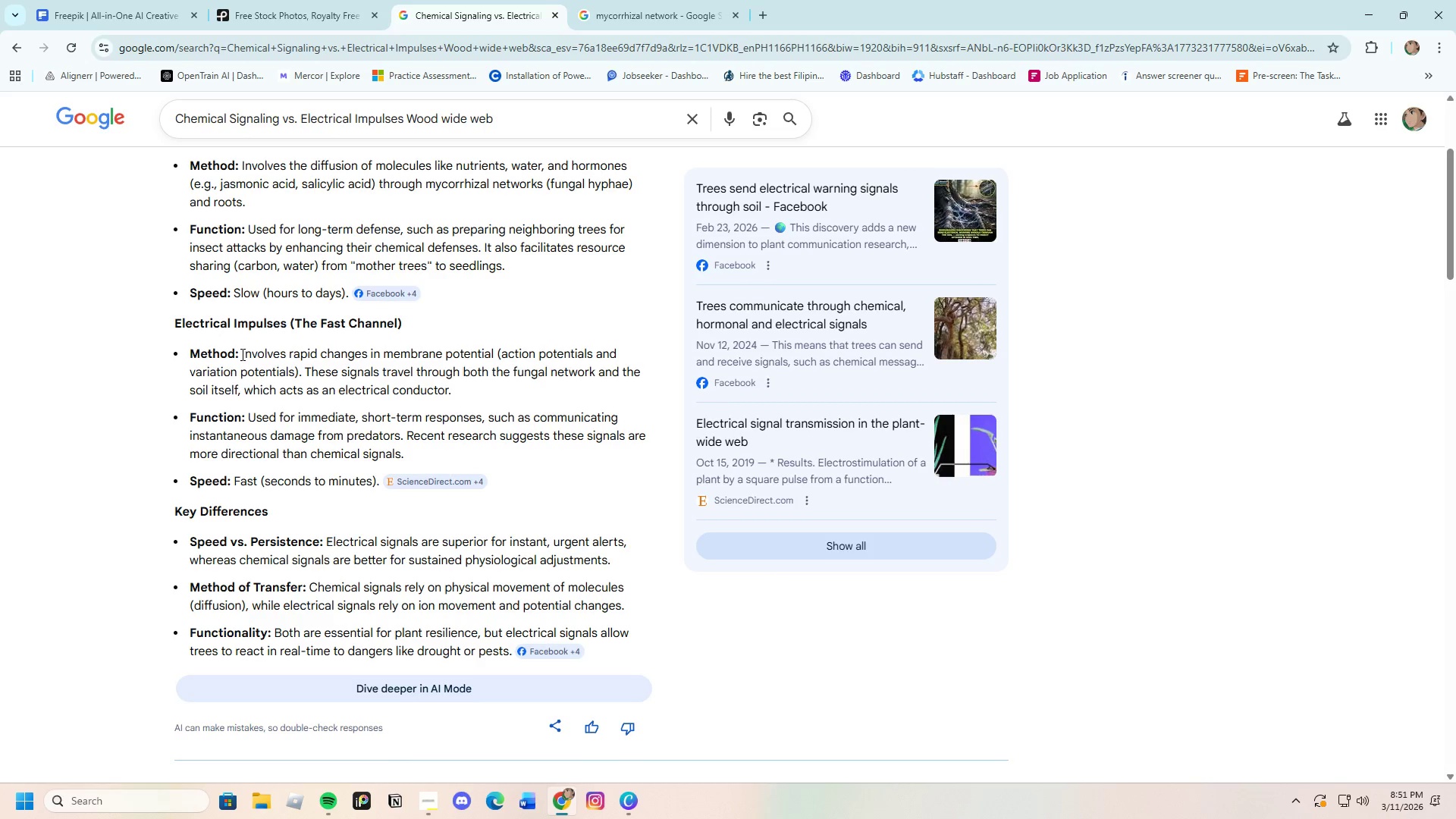 
left_click_drag(start_coordinate=[241, 354], to_coordinate=[457, 387])
 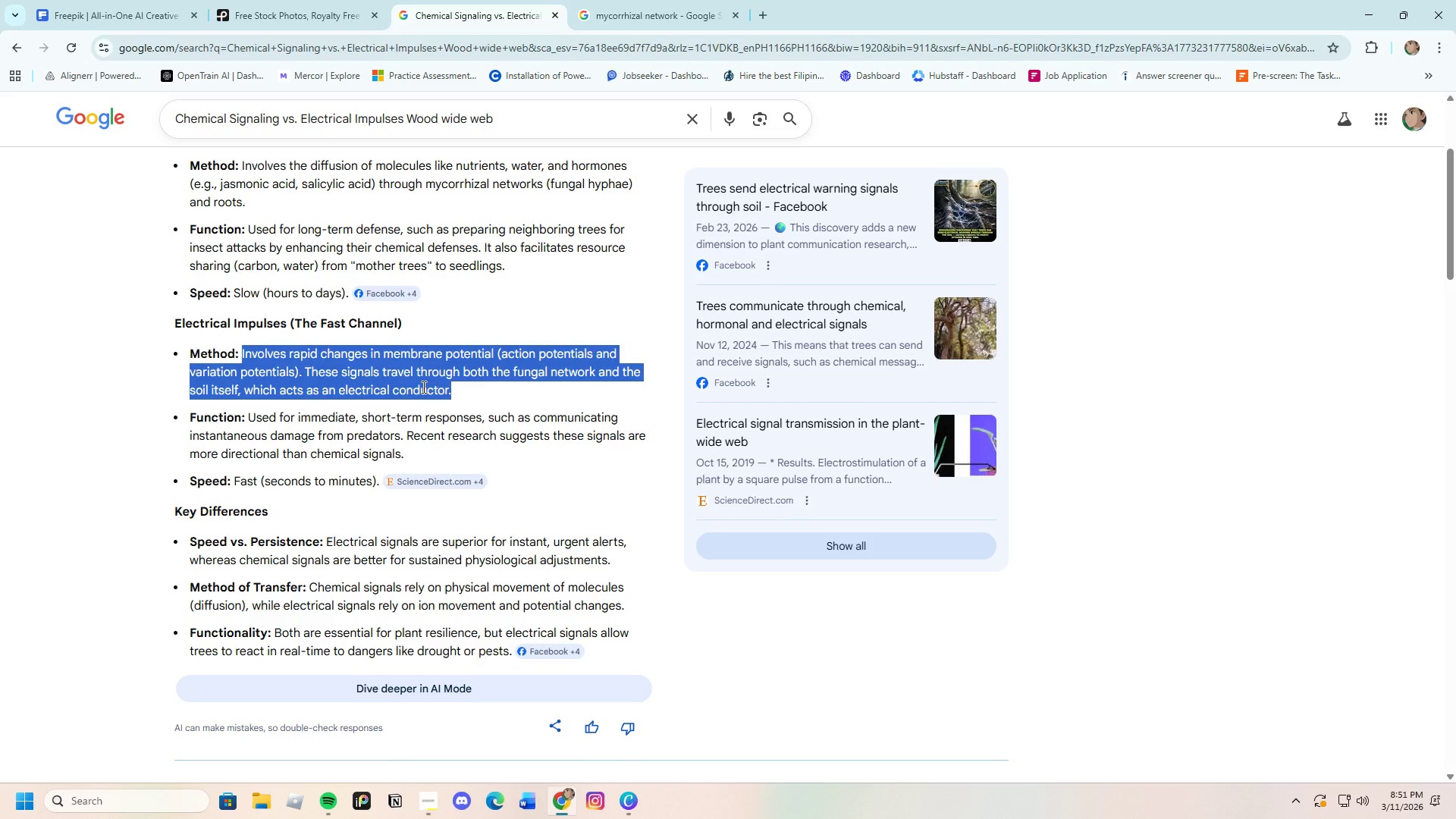 
right_click([422, 387])
 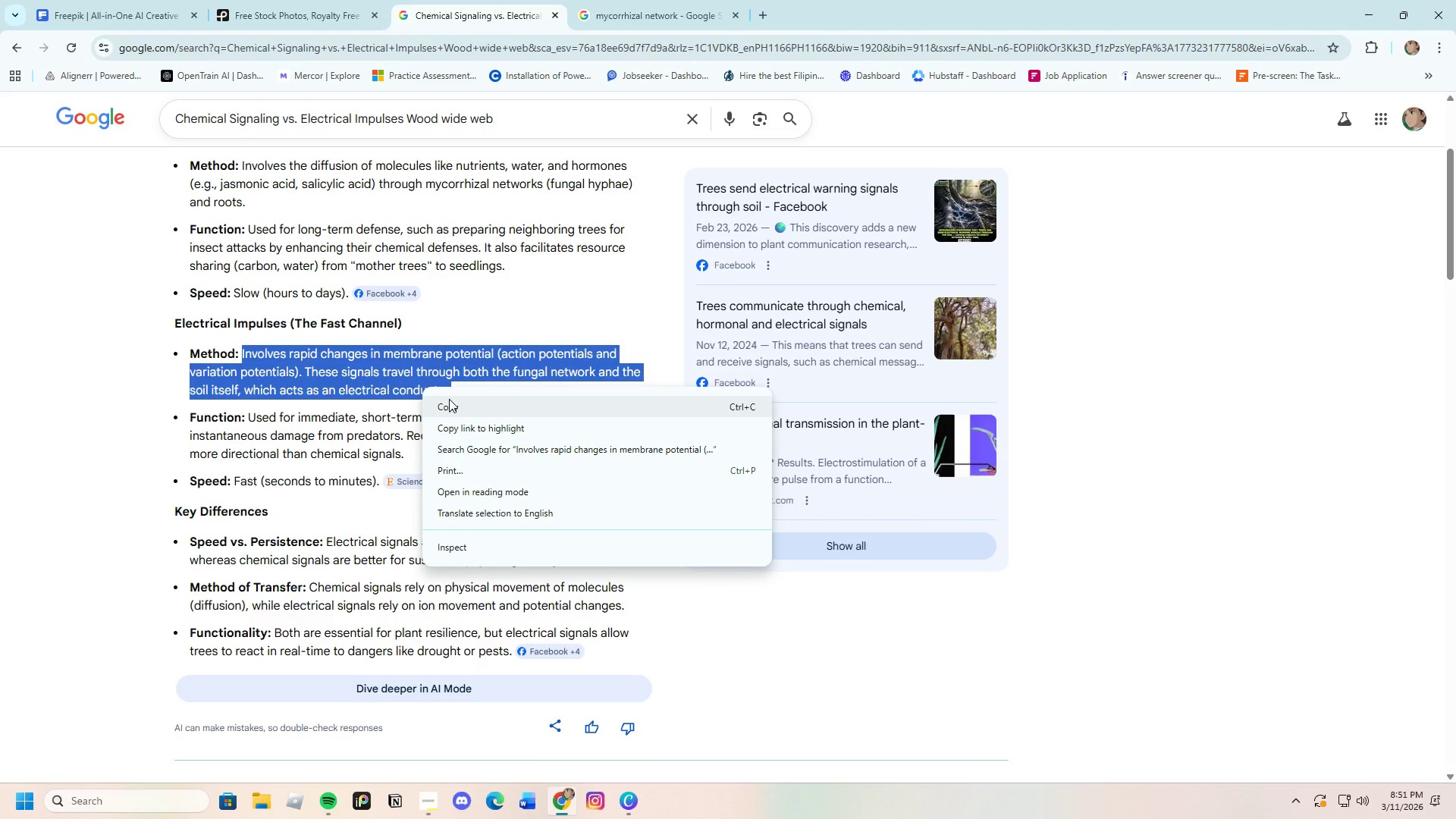 
left_click([448, 406])
 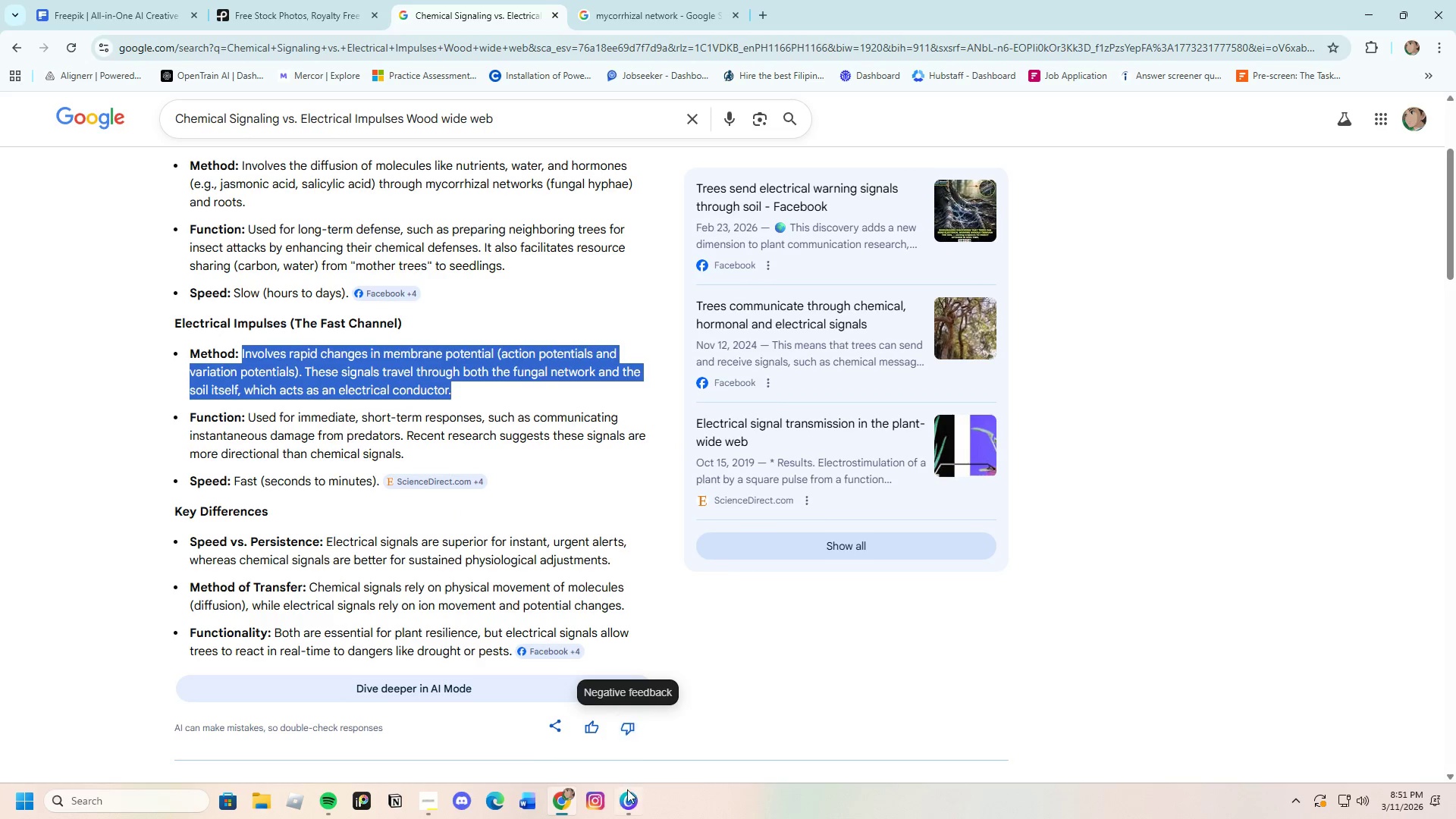 
left_click([631, 793])
 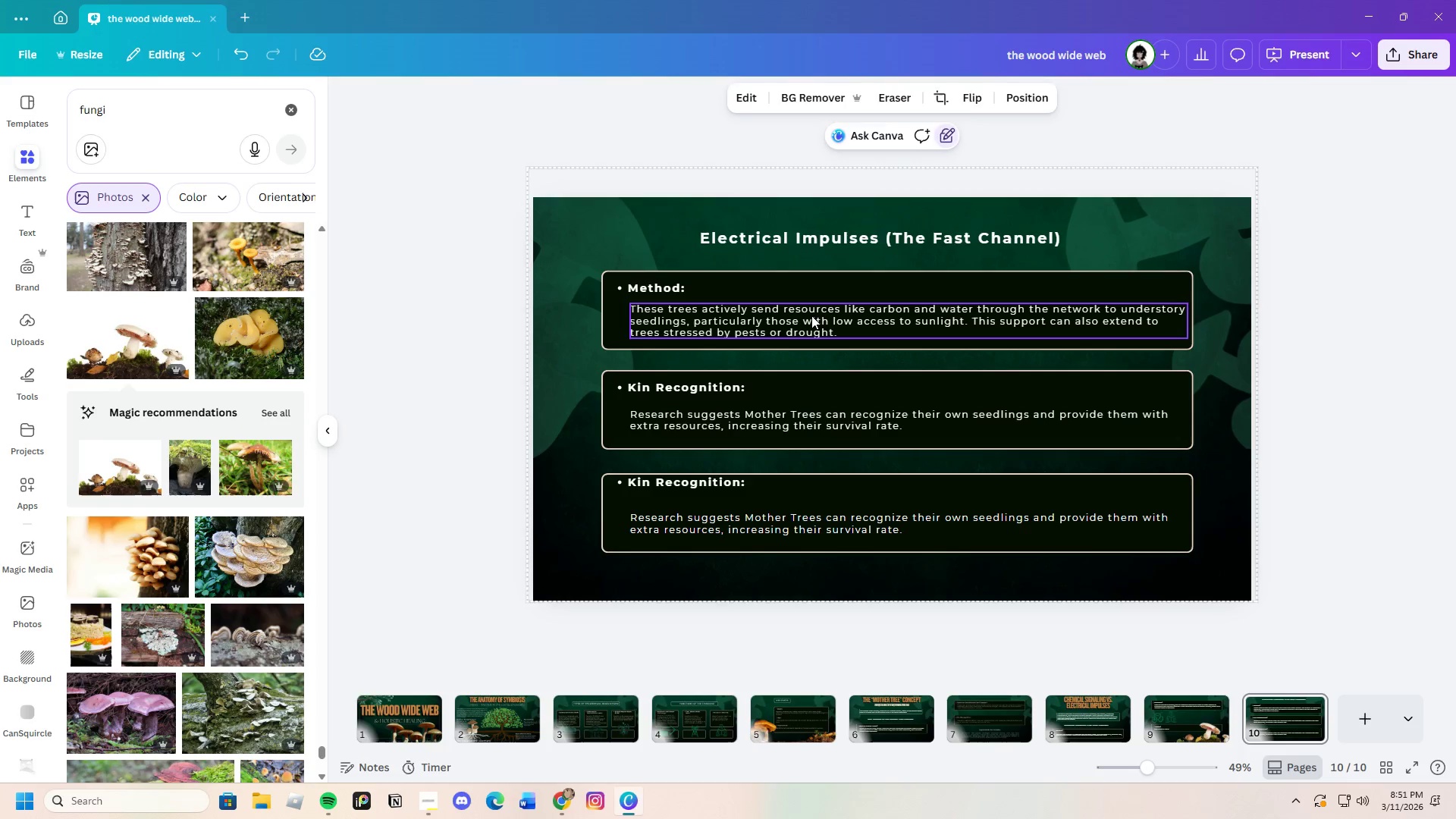 
double_click([811, 315])
 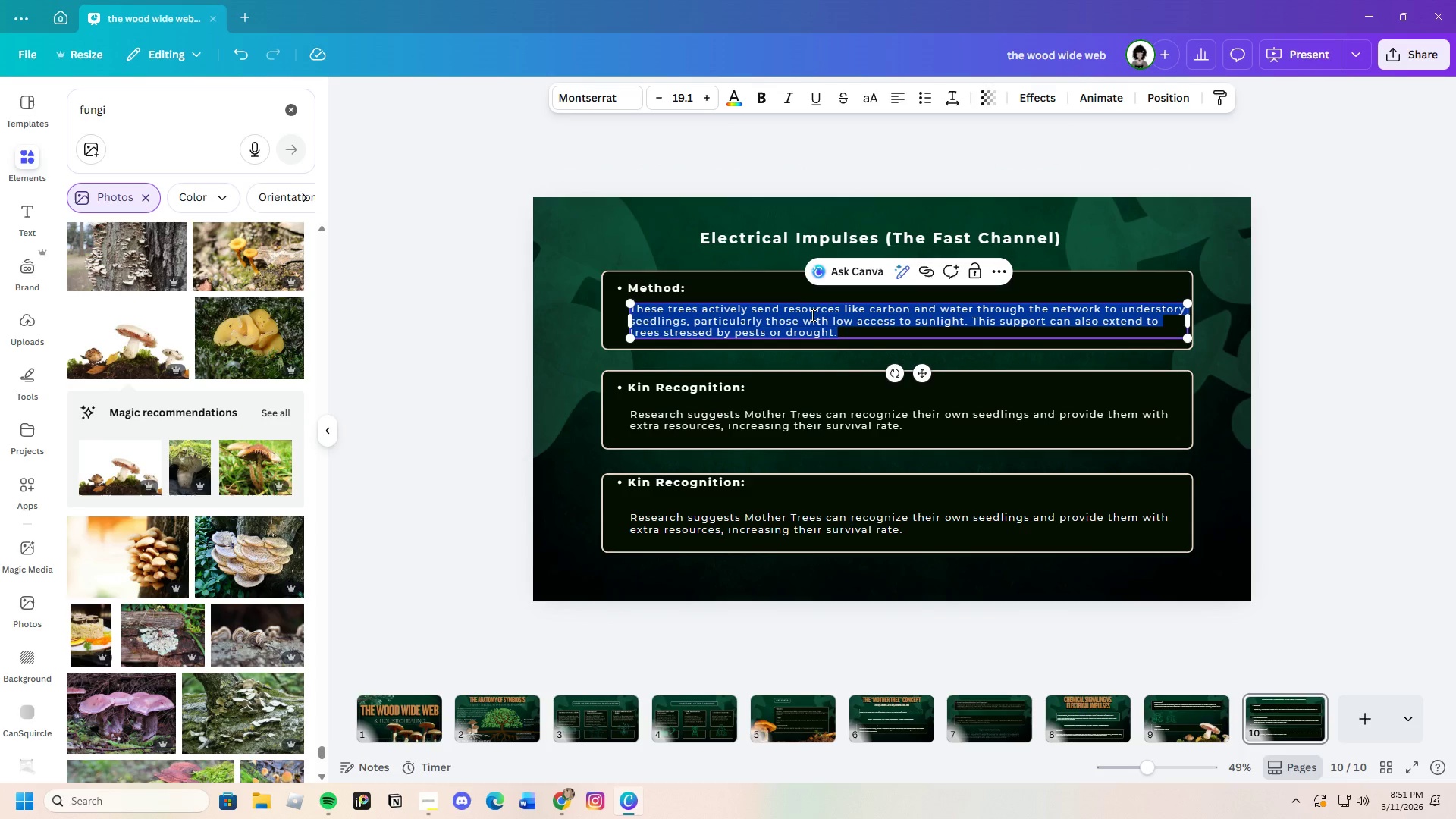 
key(Backspace)
 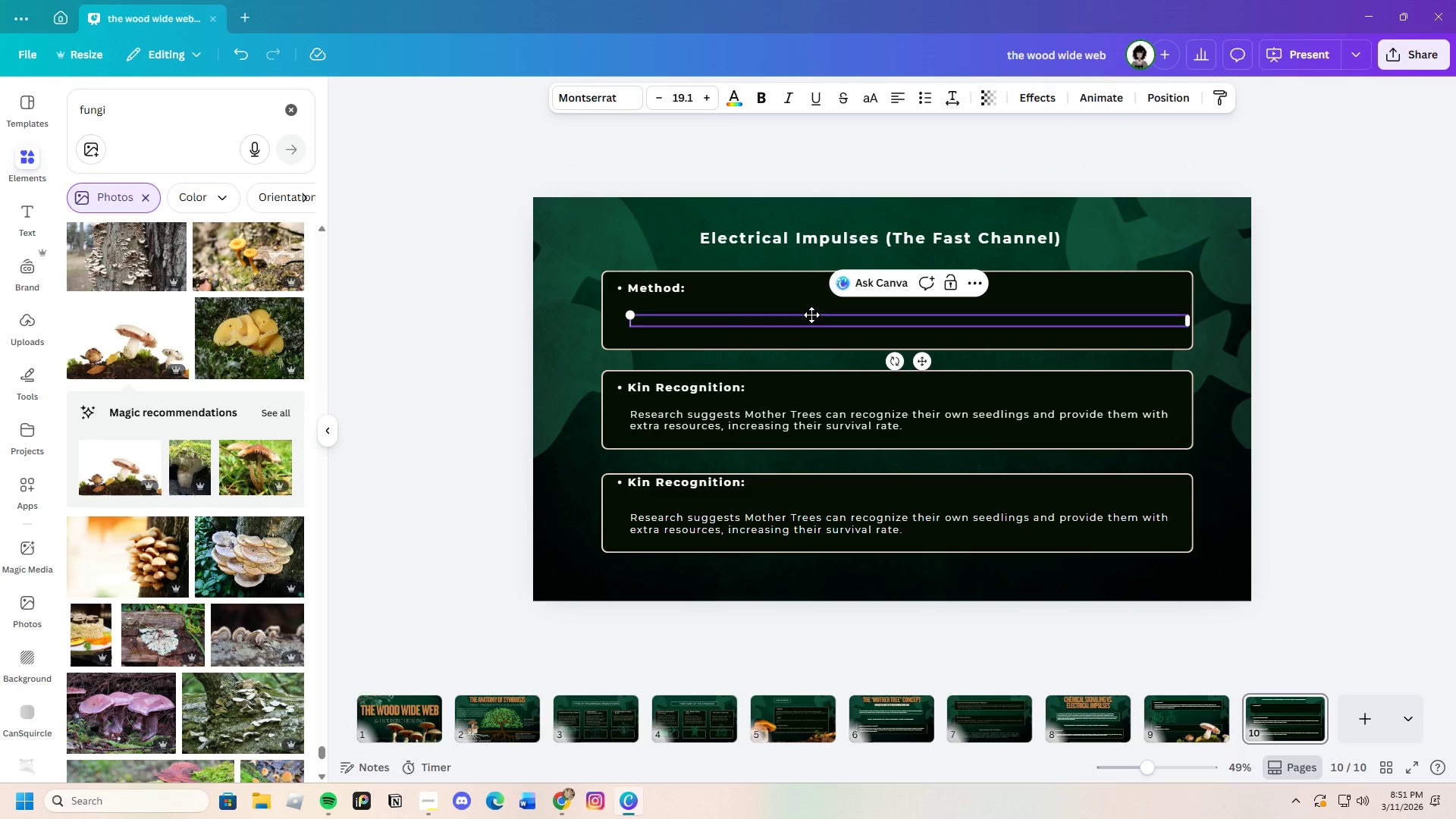 
key(Control+V)
 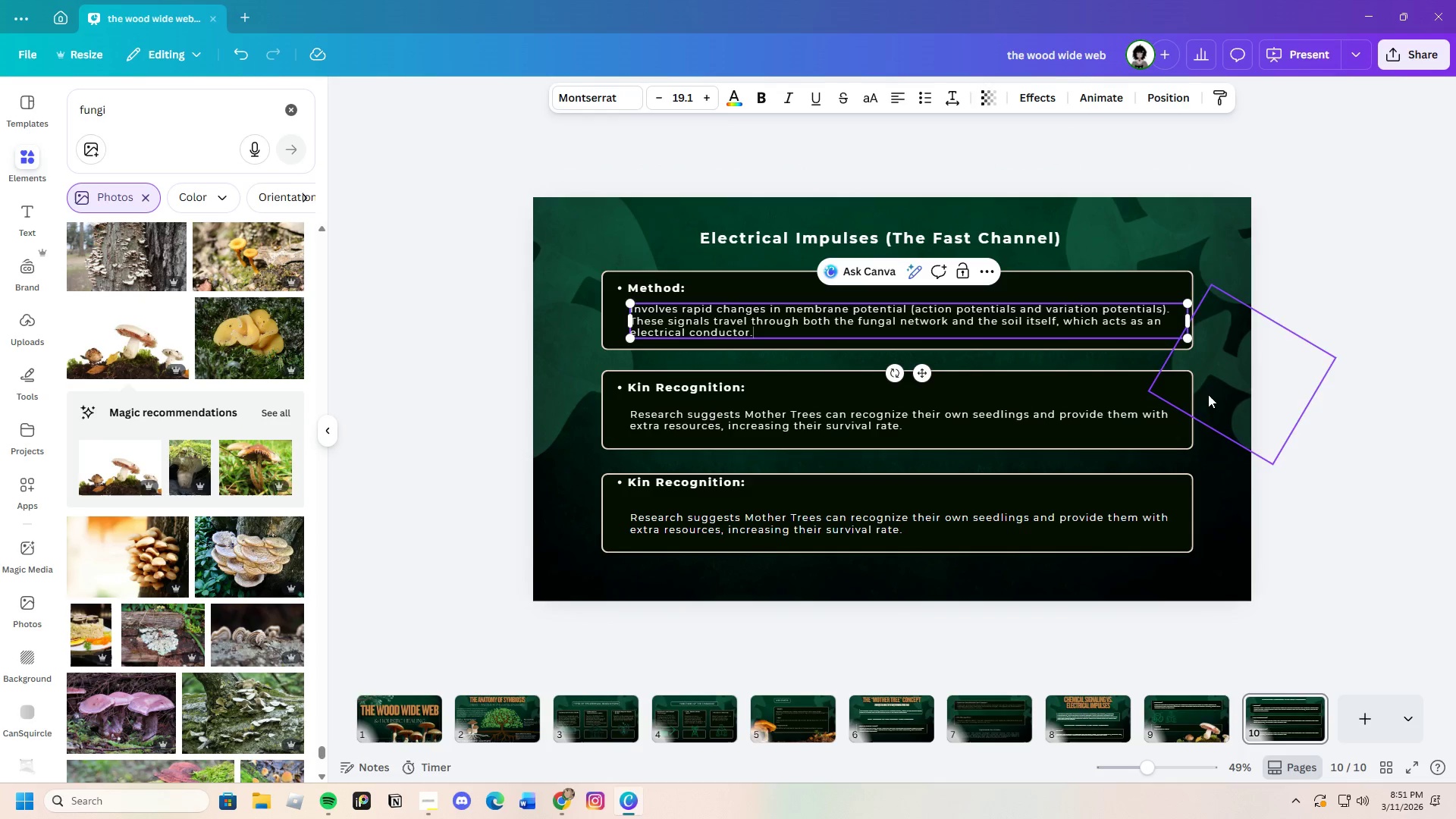 
left_click([1322, 388])
 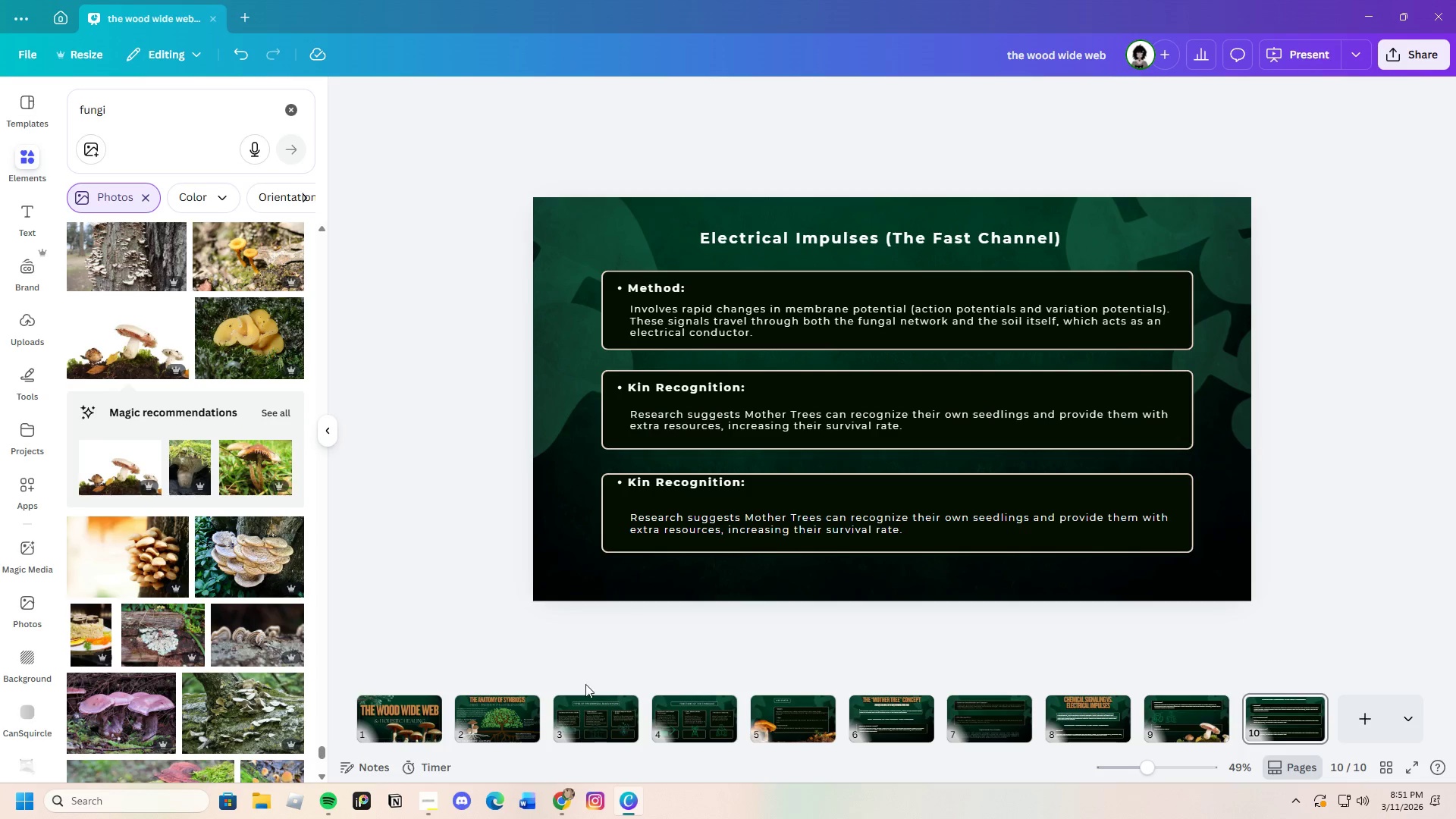 
left_click([560, 797])
 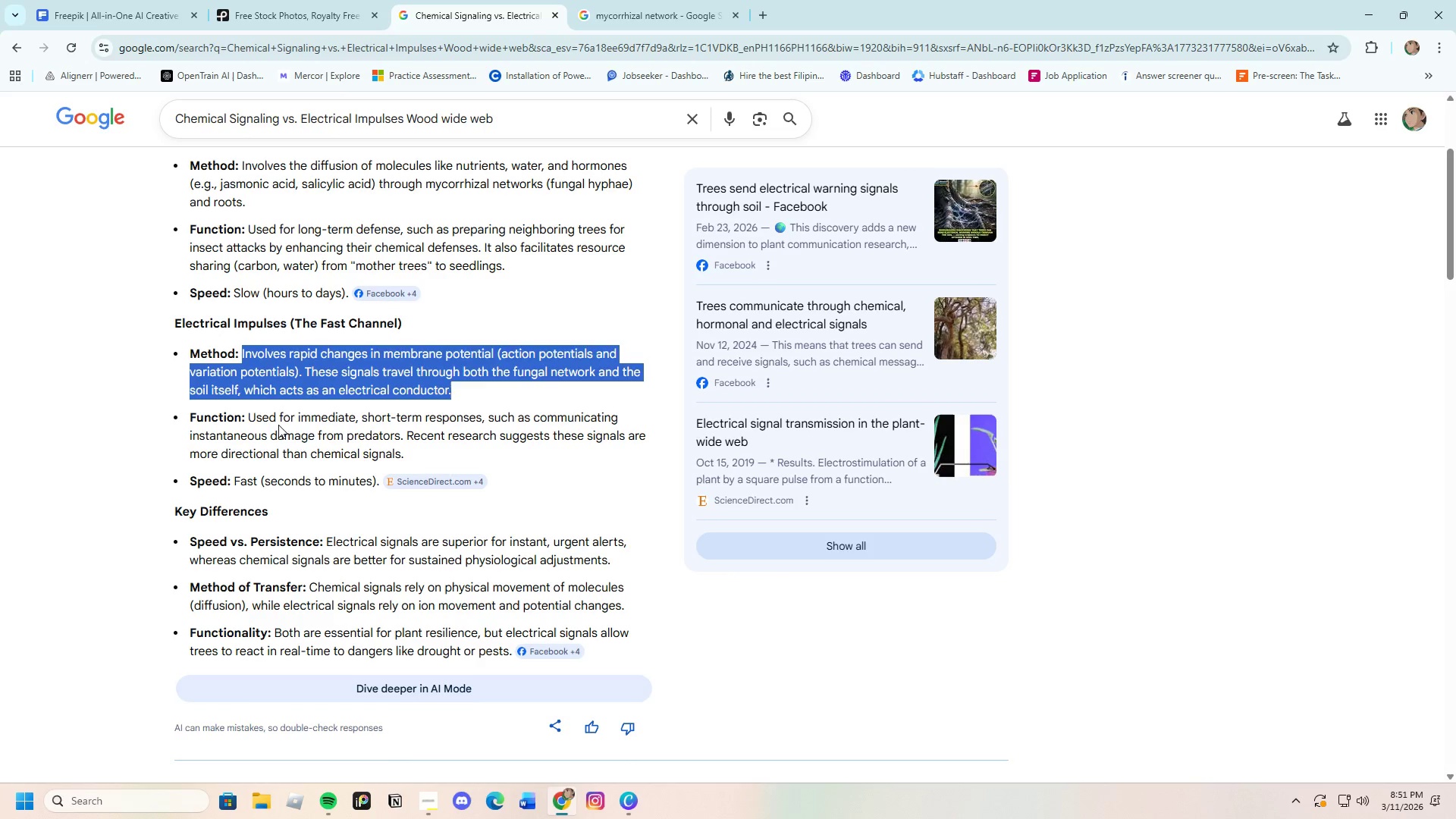 
left_click([258, 418])
 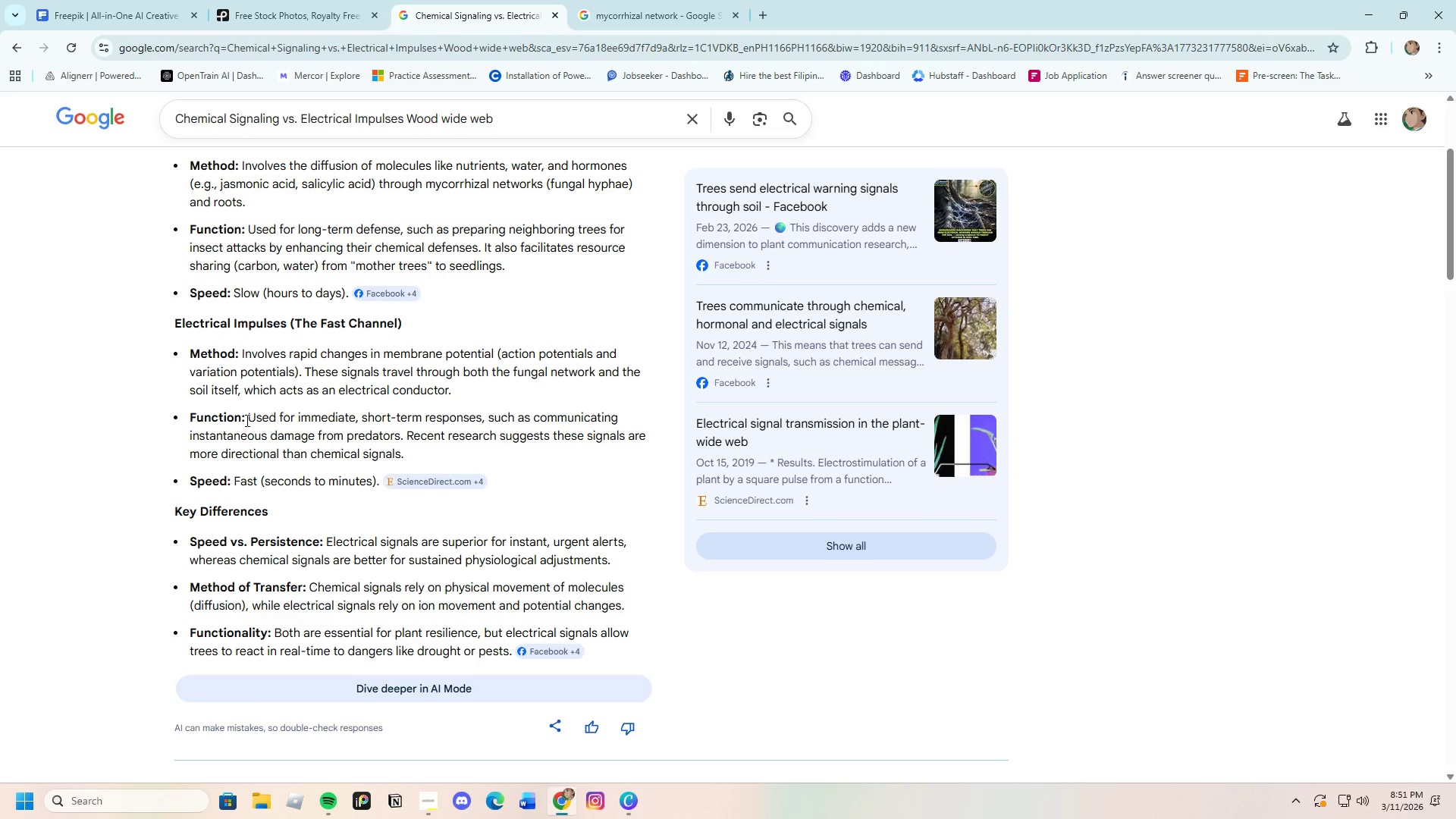 
left_click_drag(start_coordinate=[246, 420], to_coordinate=[177, 417])
 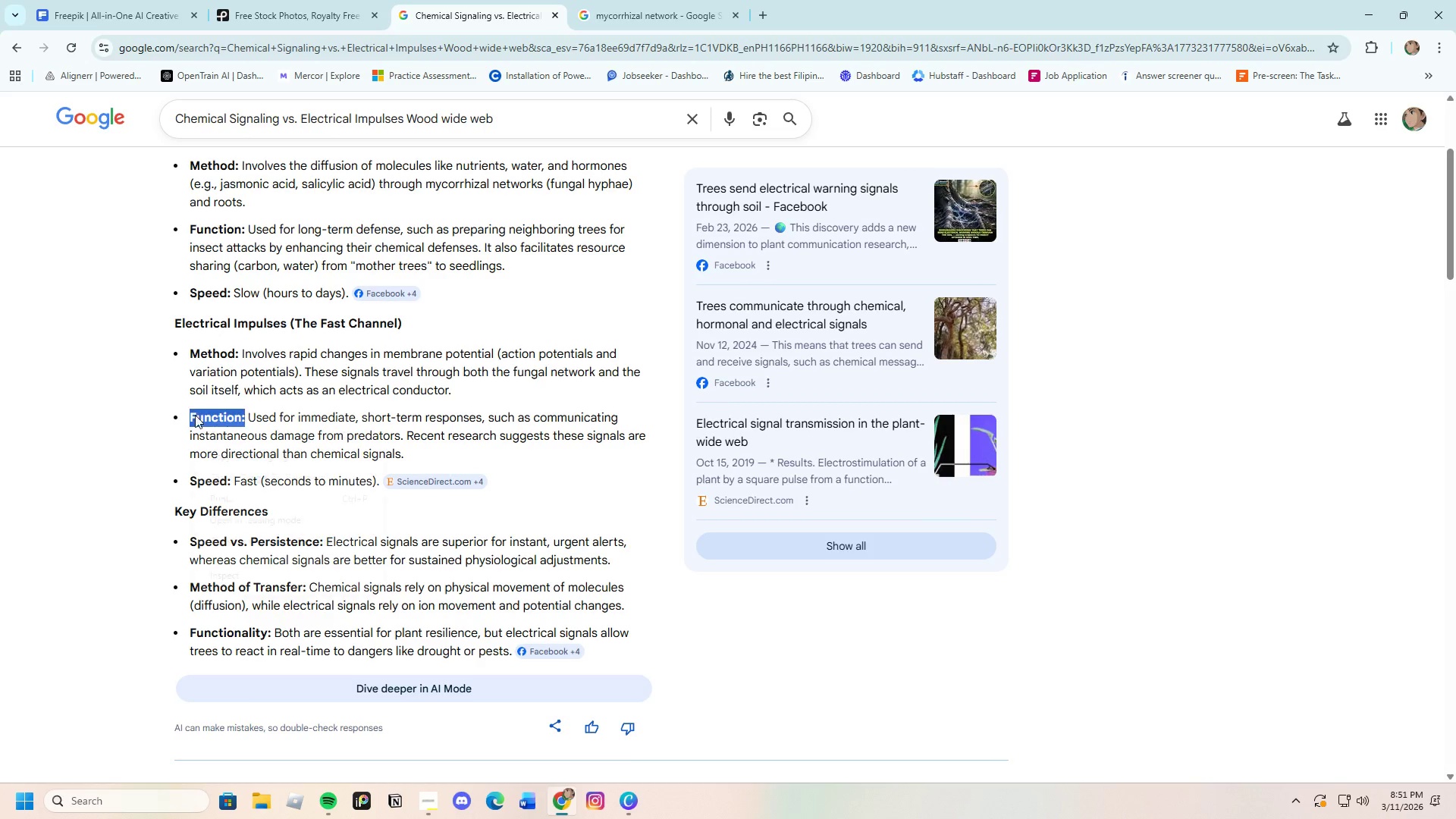 
right_click([195, 415])
 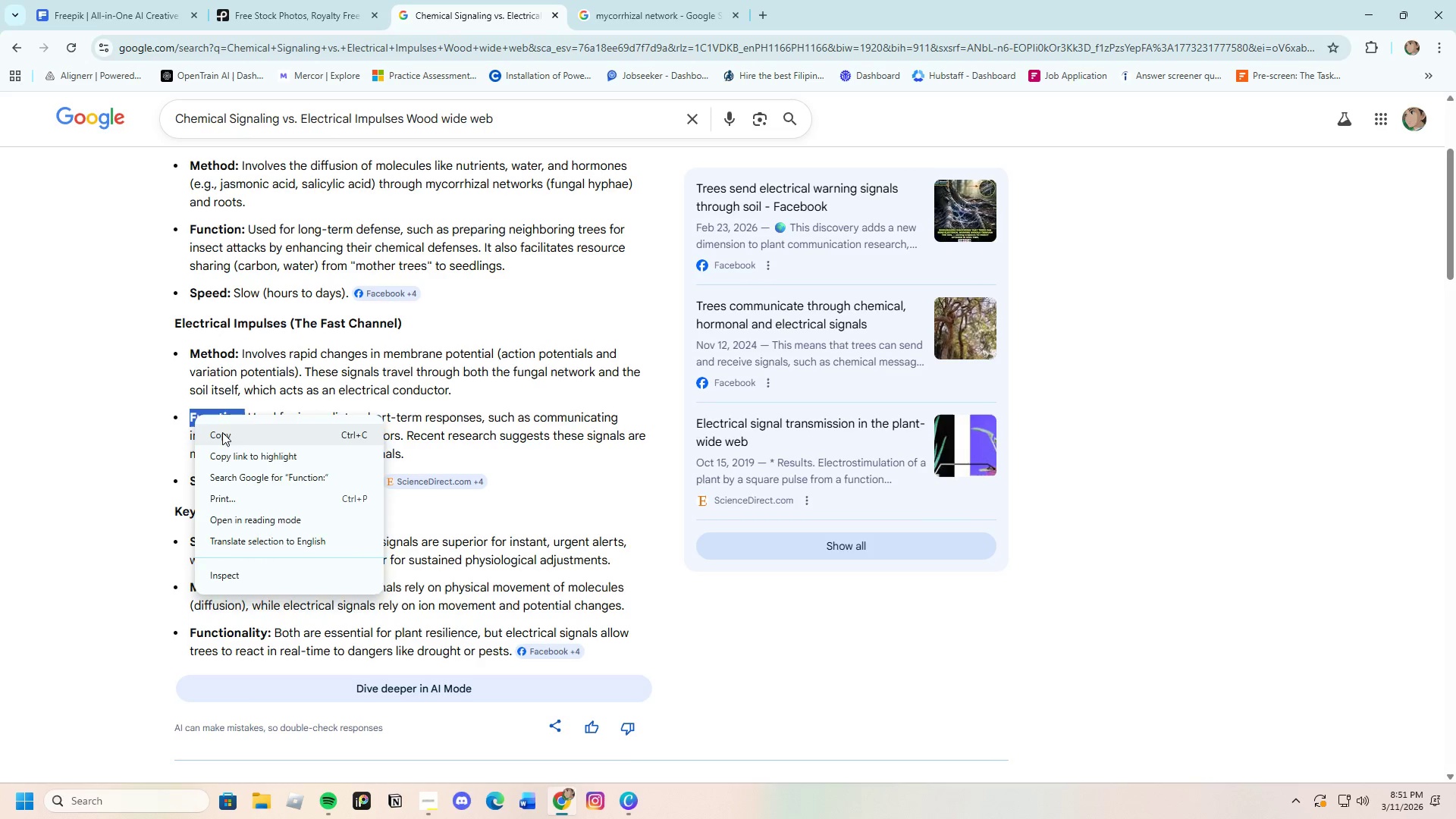 
left_click([222, 432])
 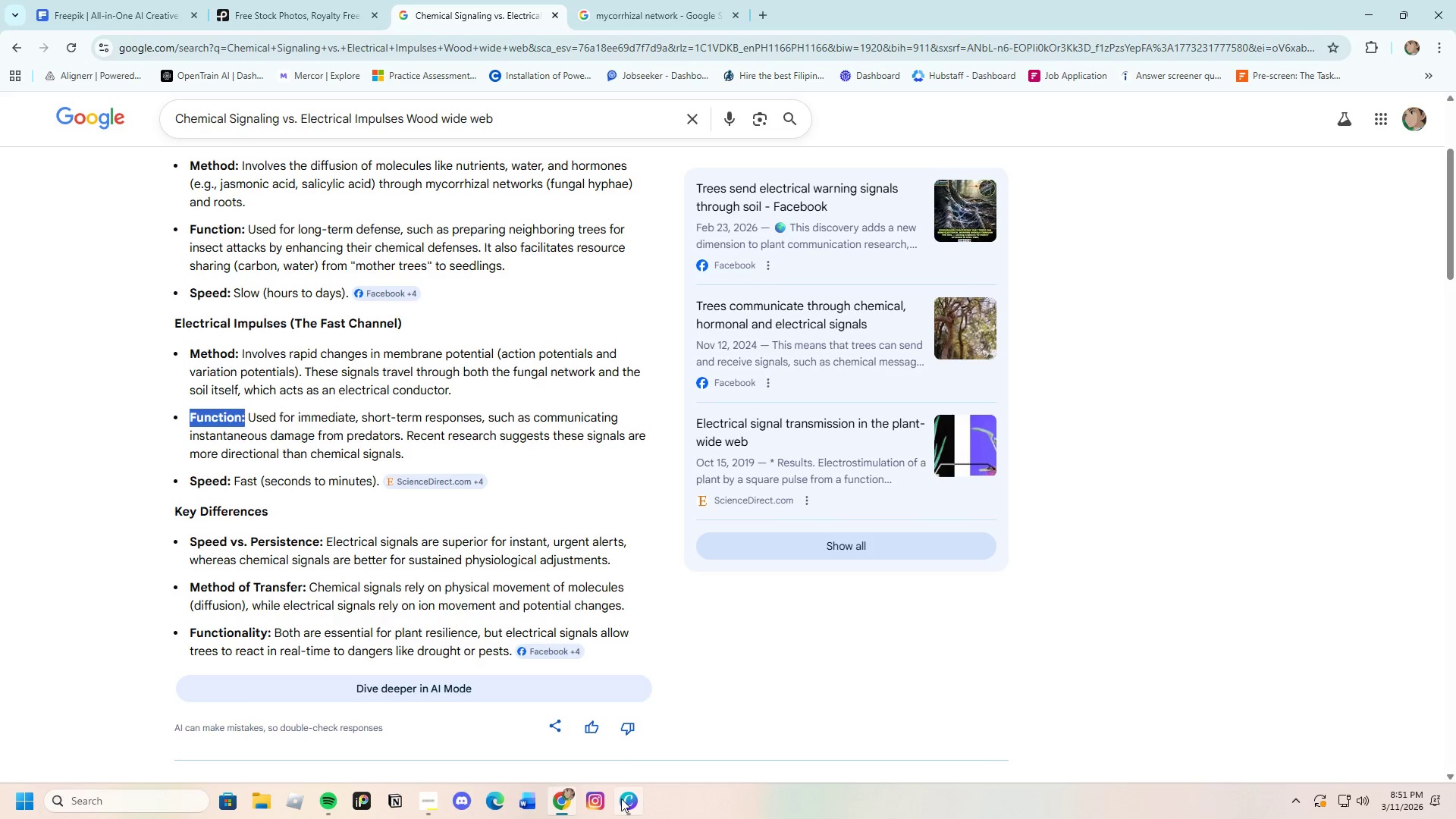 
left_click([626, 799])
 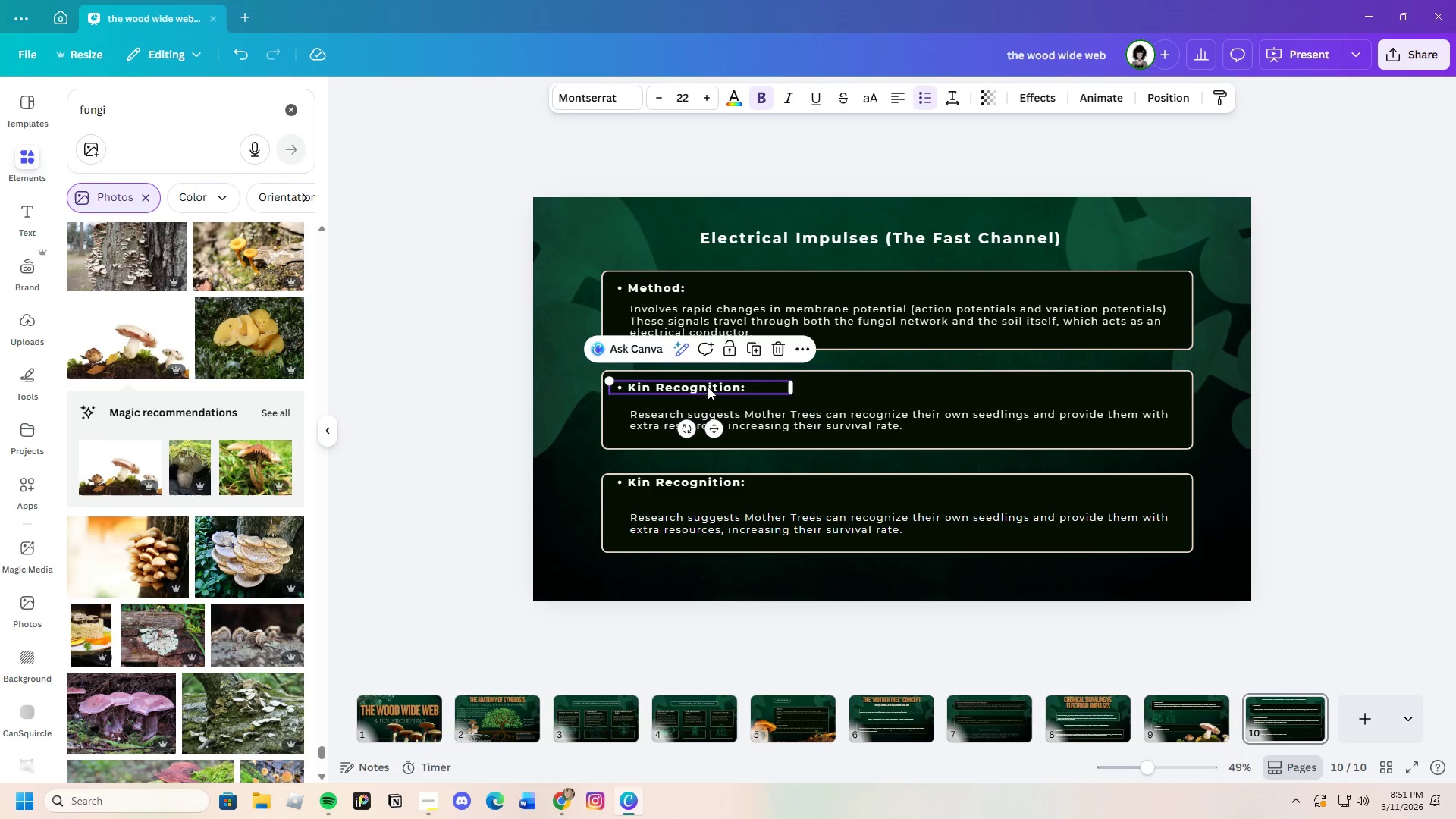 
double_click([707, 386])
 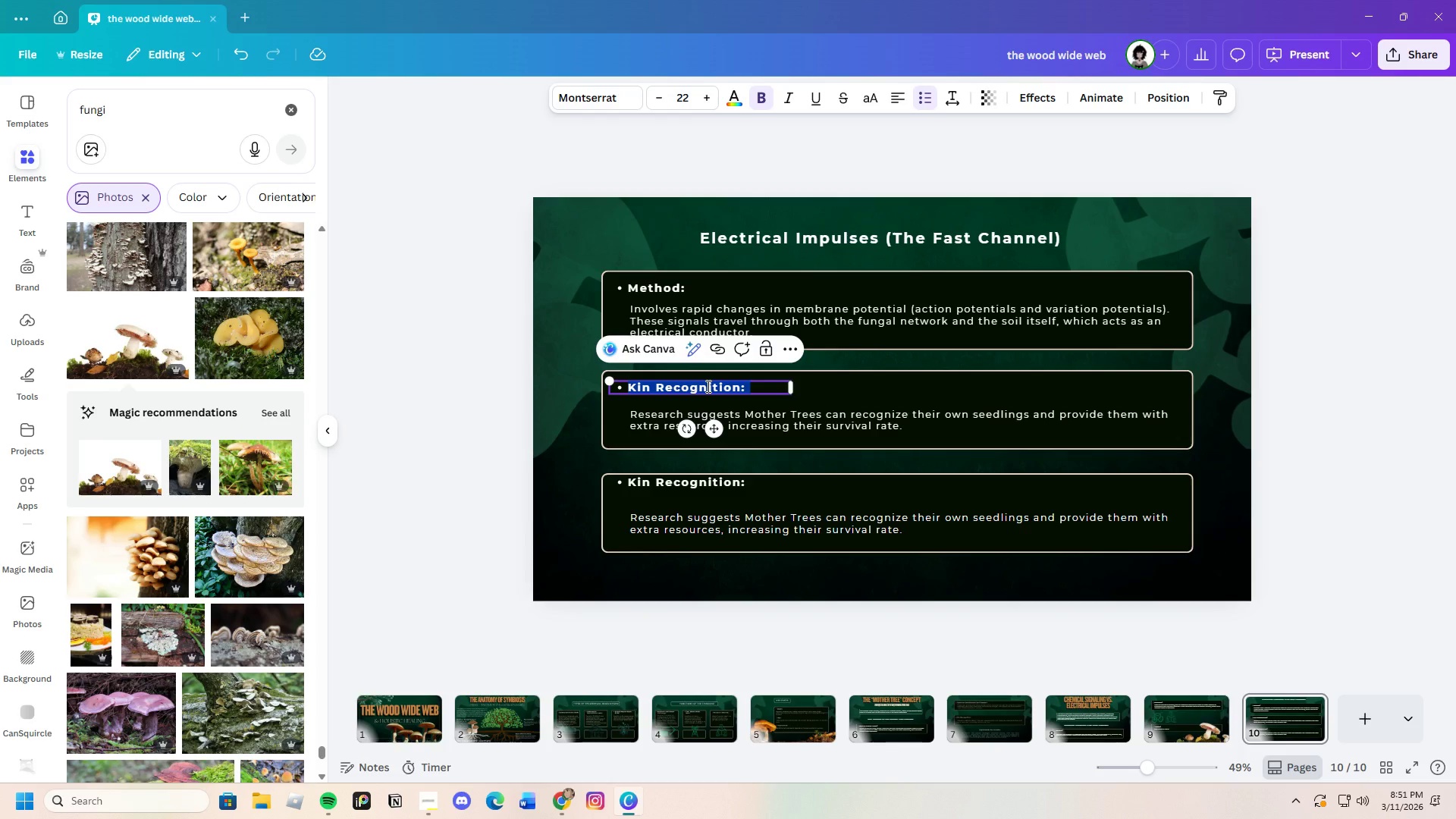 
key(Backspace)
 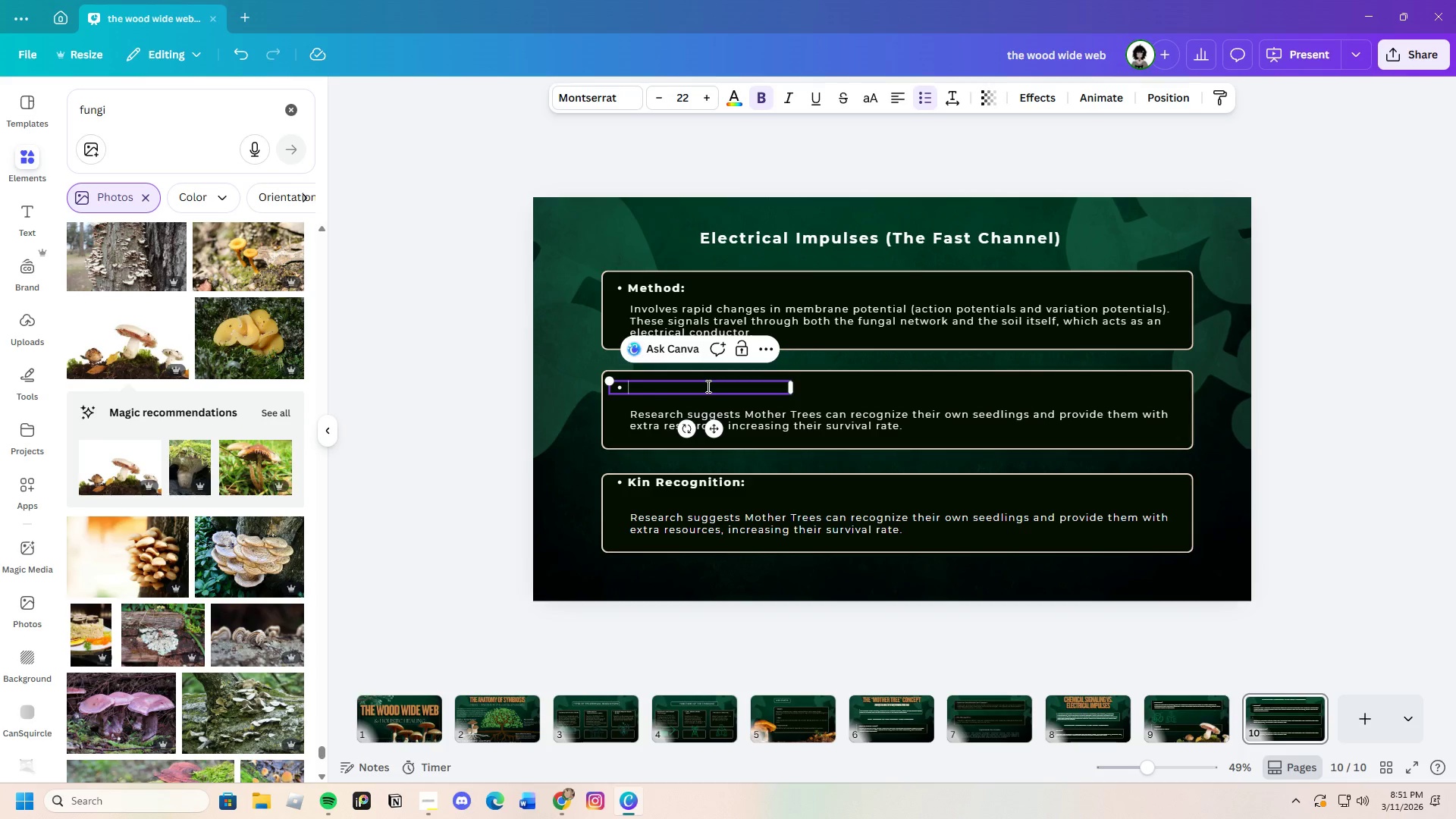 
key(Control+V)
 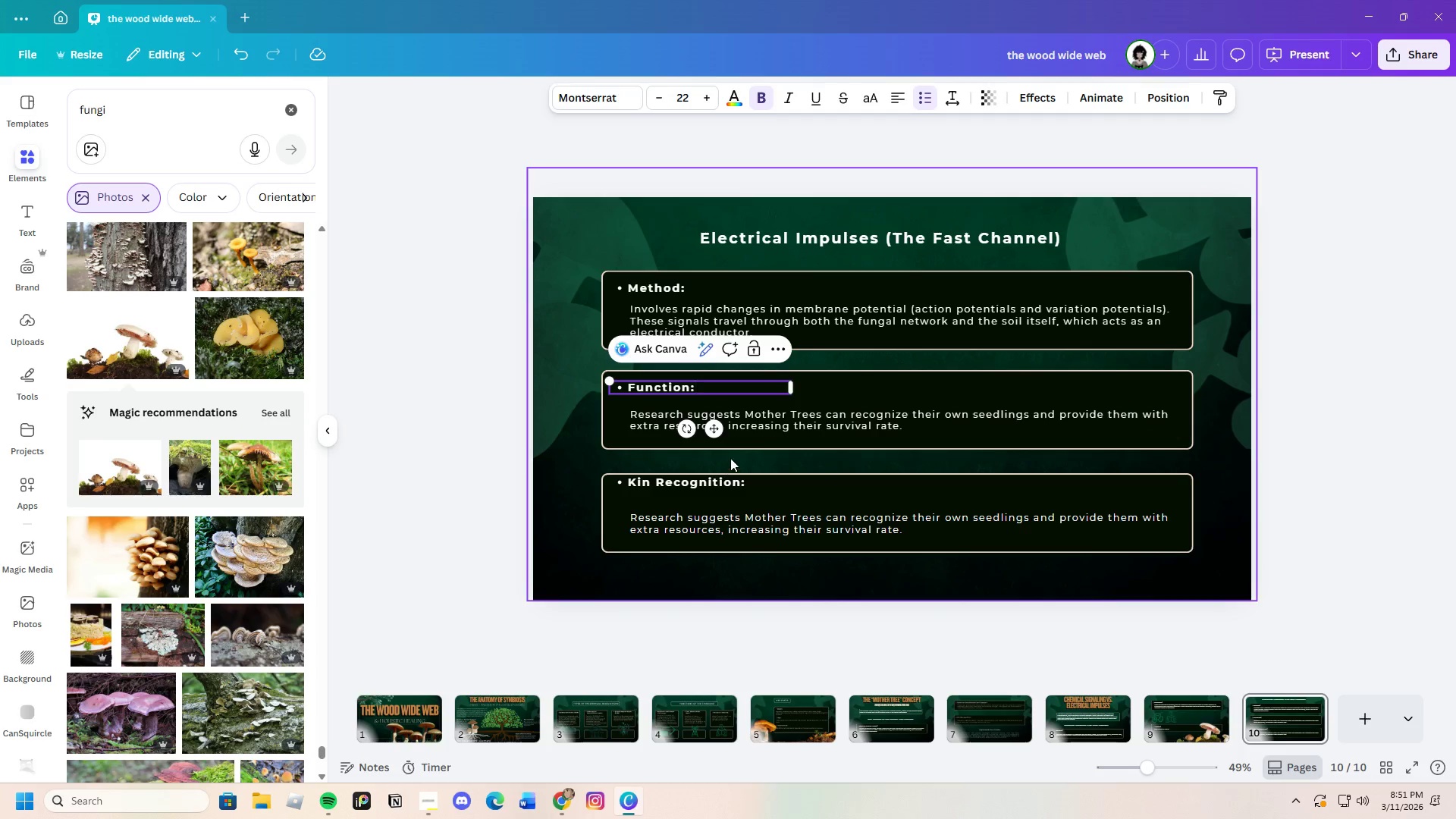 
left_click([831, 430])
 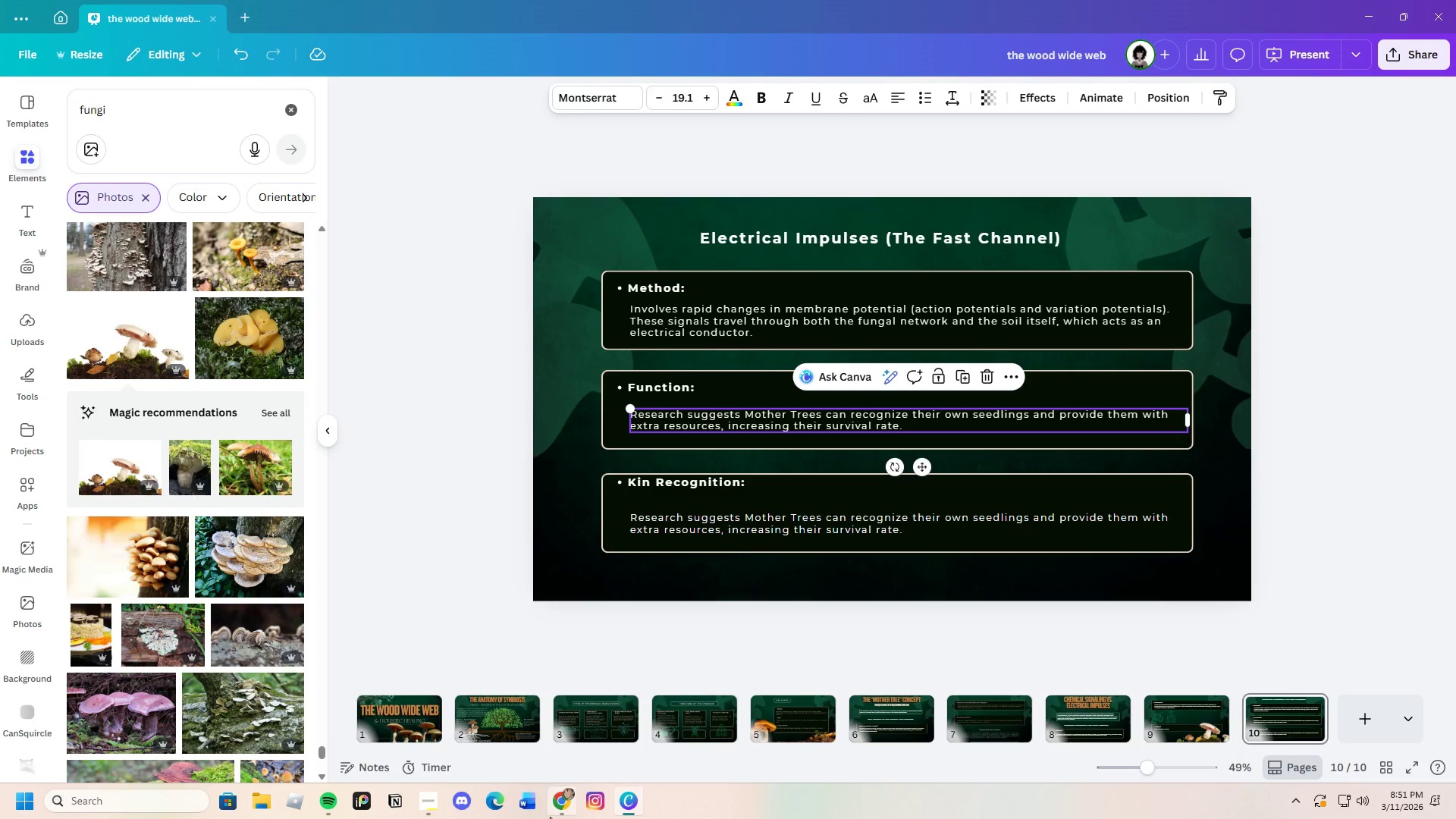 
left_click([557, 802])
 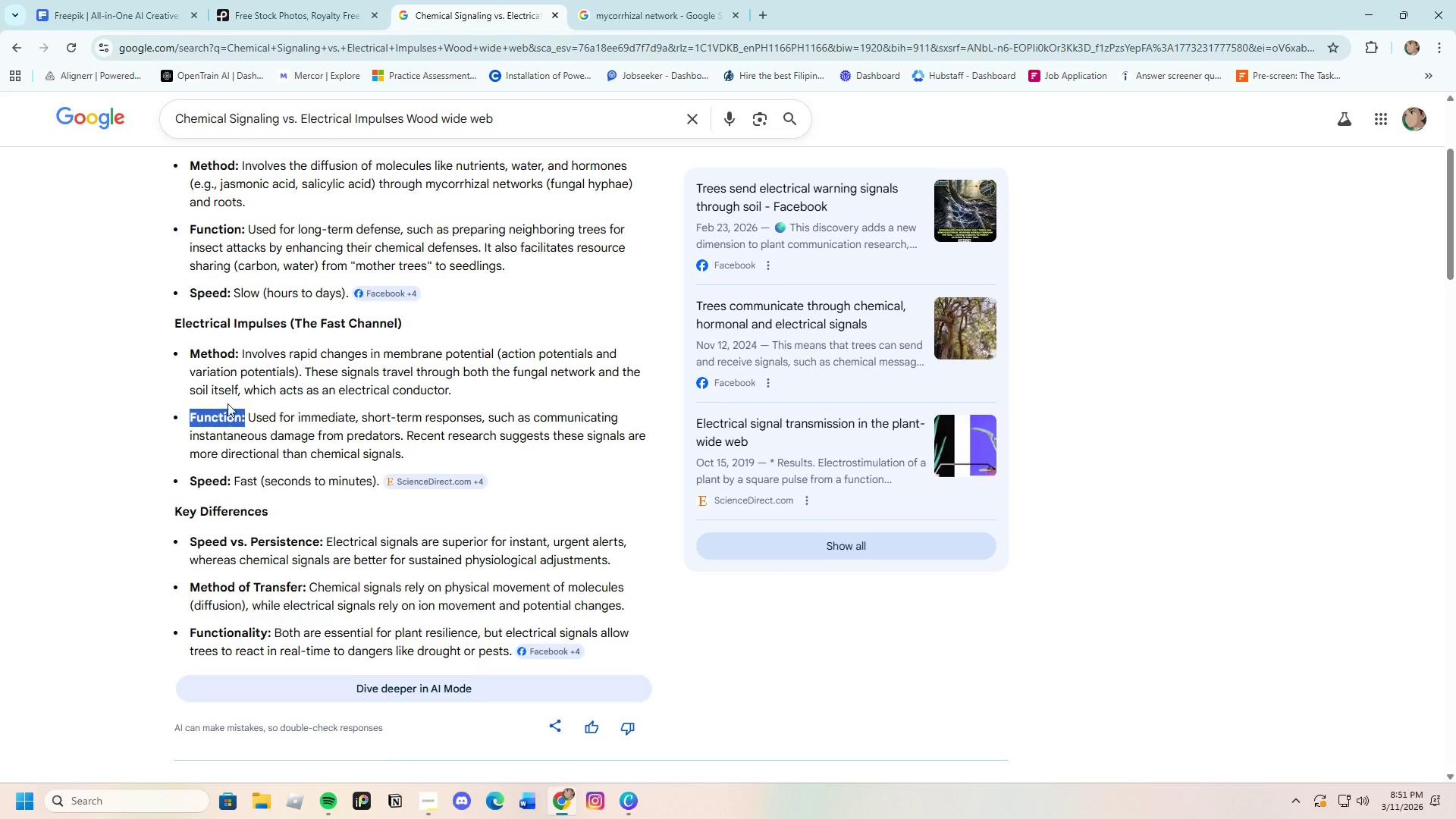 
left_click([253, 419])
 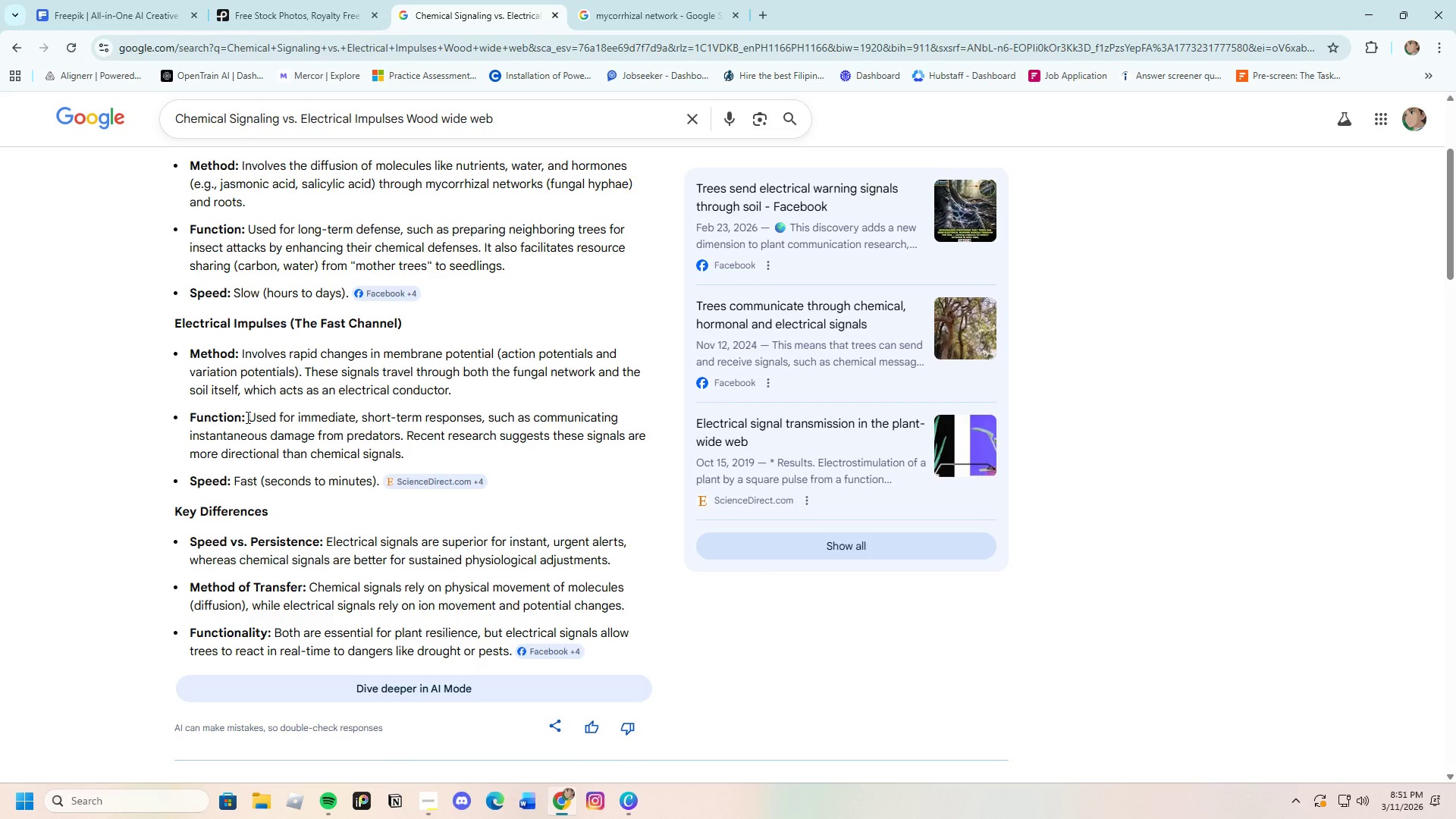 
left_click_drag(start_coordinate=[246, 417], to_coordinate=[422, 453])
 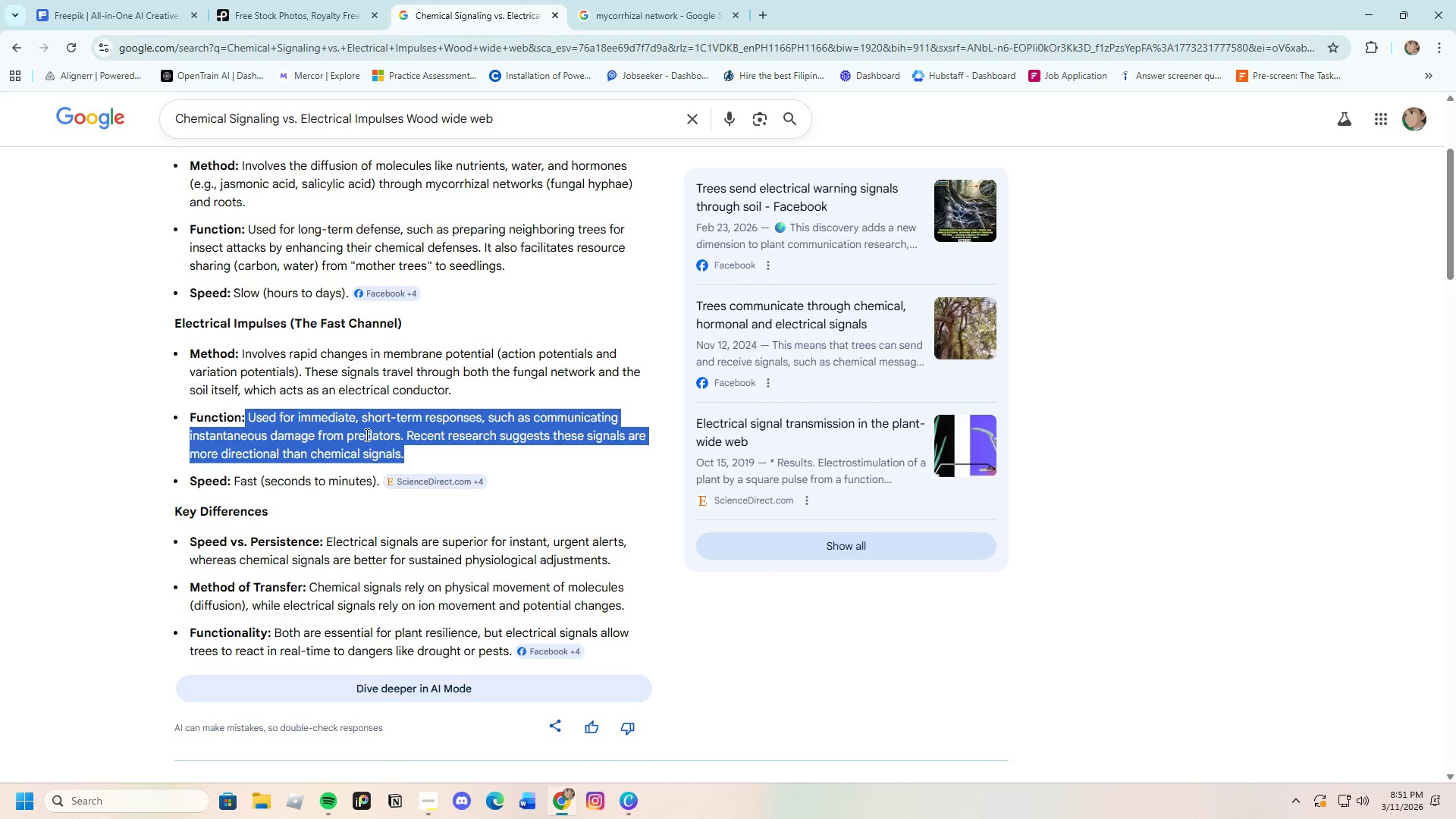 
right_click([366, 435])
 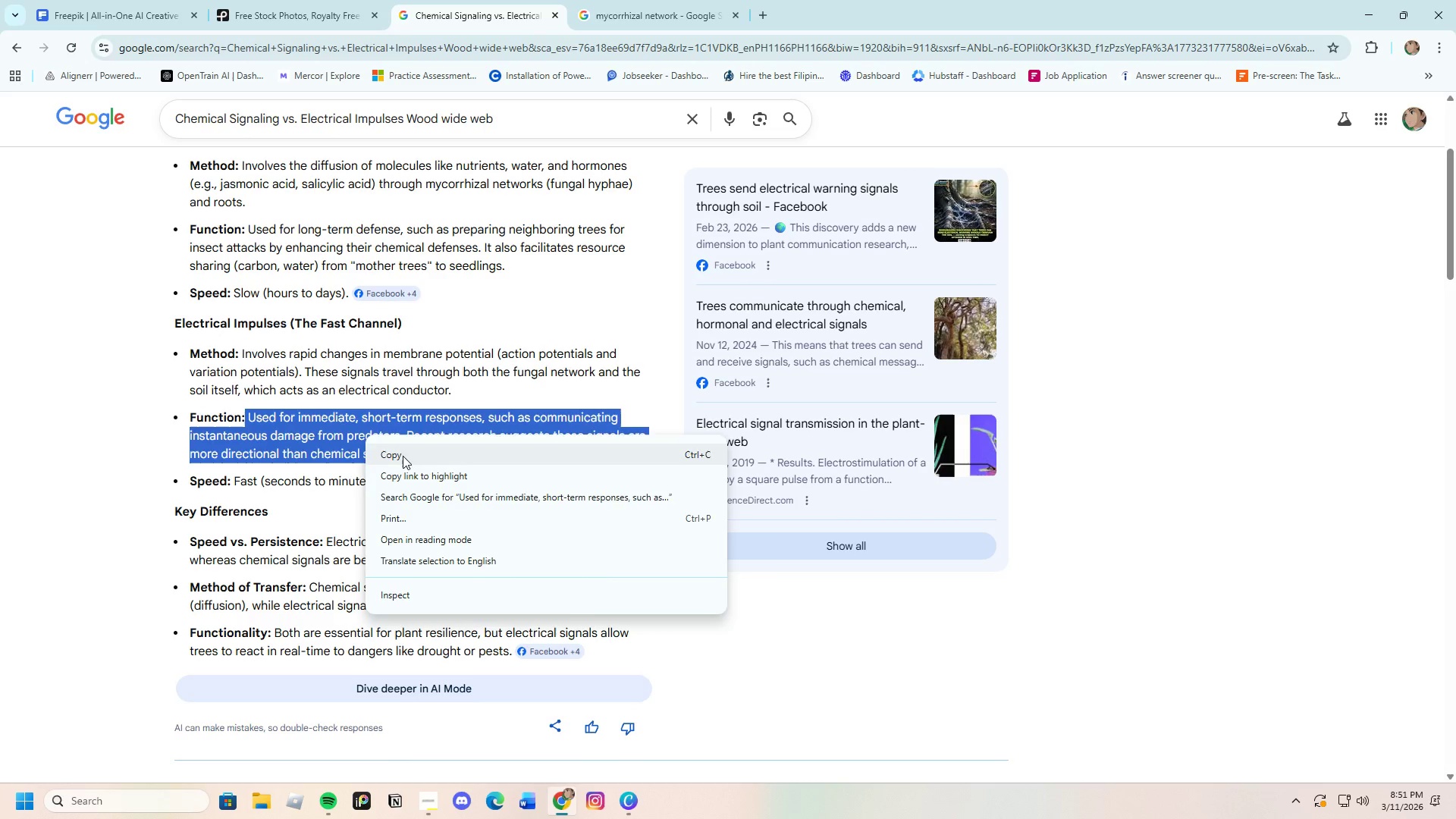 
left_click([403, 456])
 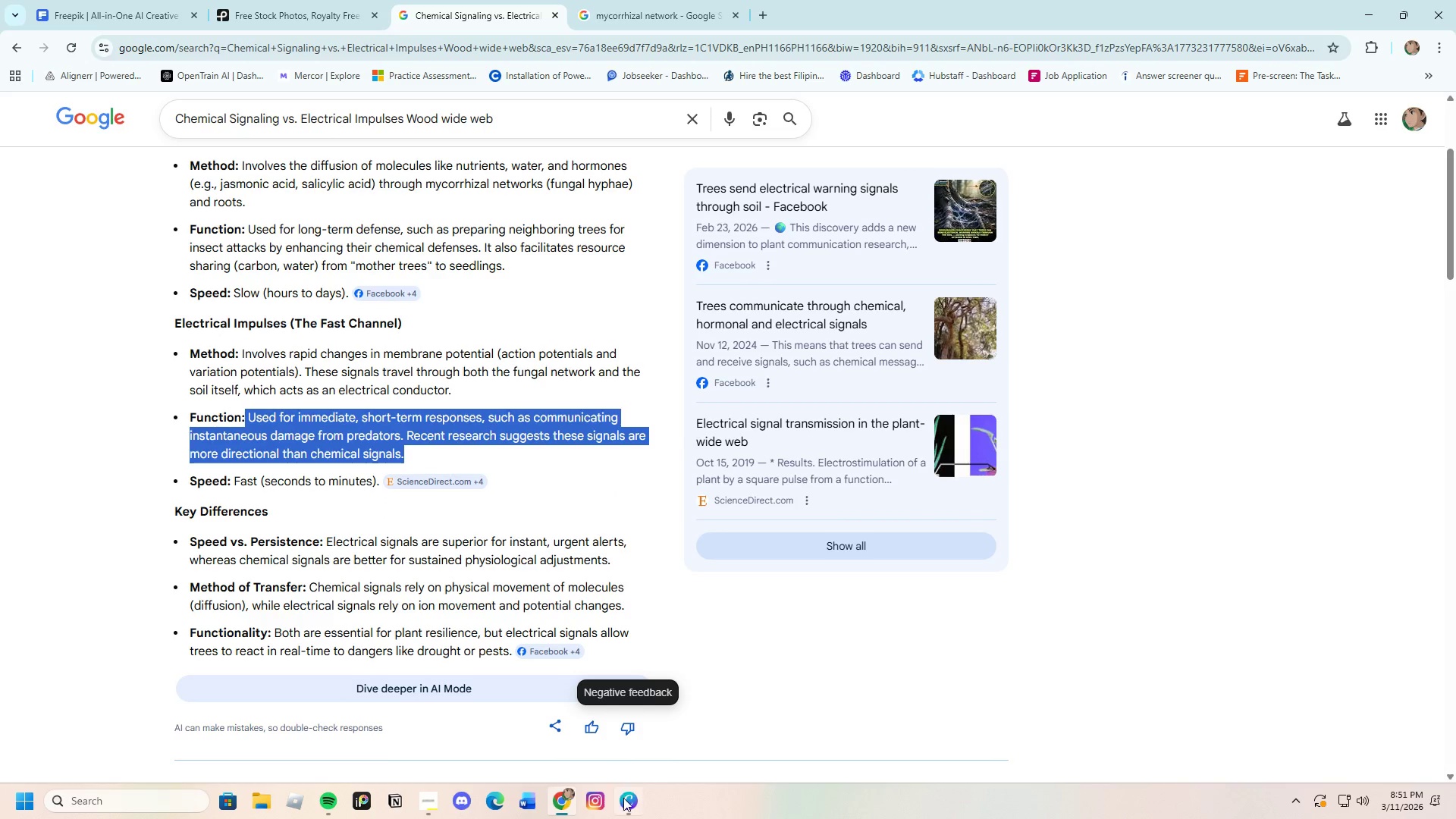 
left_click([624, 799])
 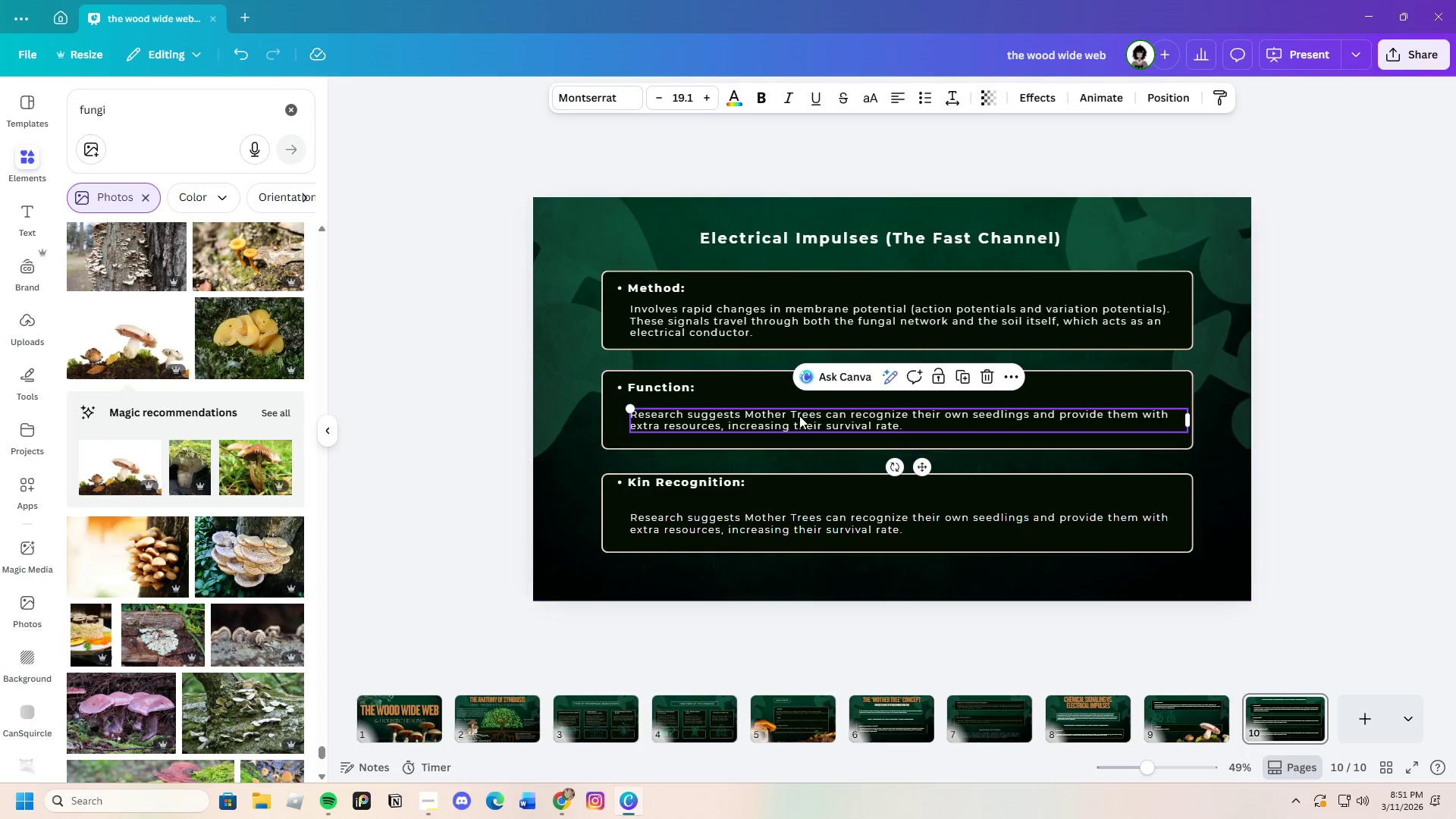 
double_click([799, 416])
 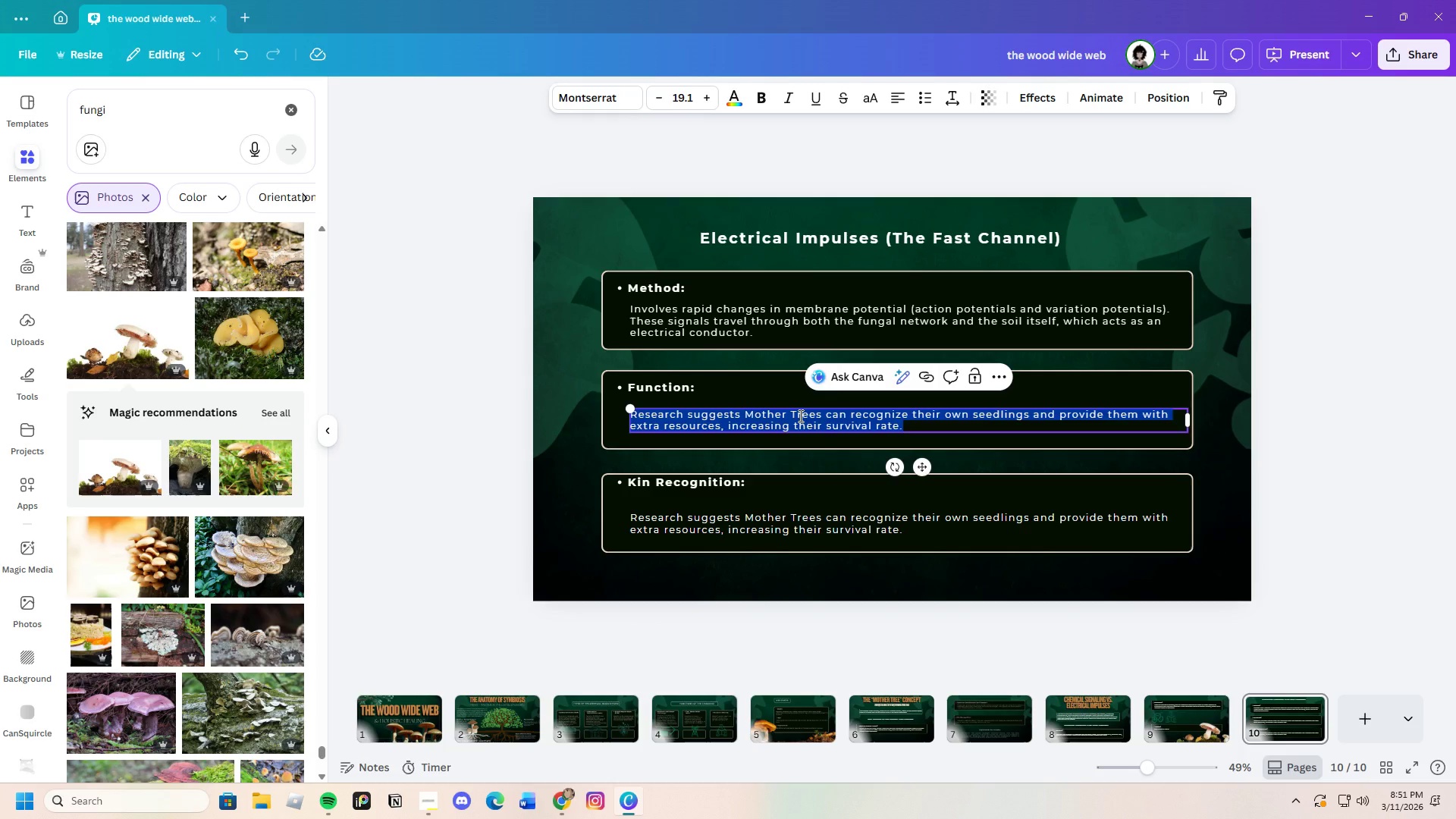 
key(Backspace)
 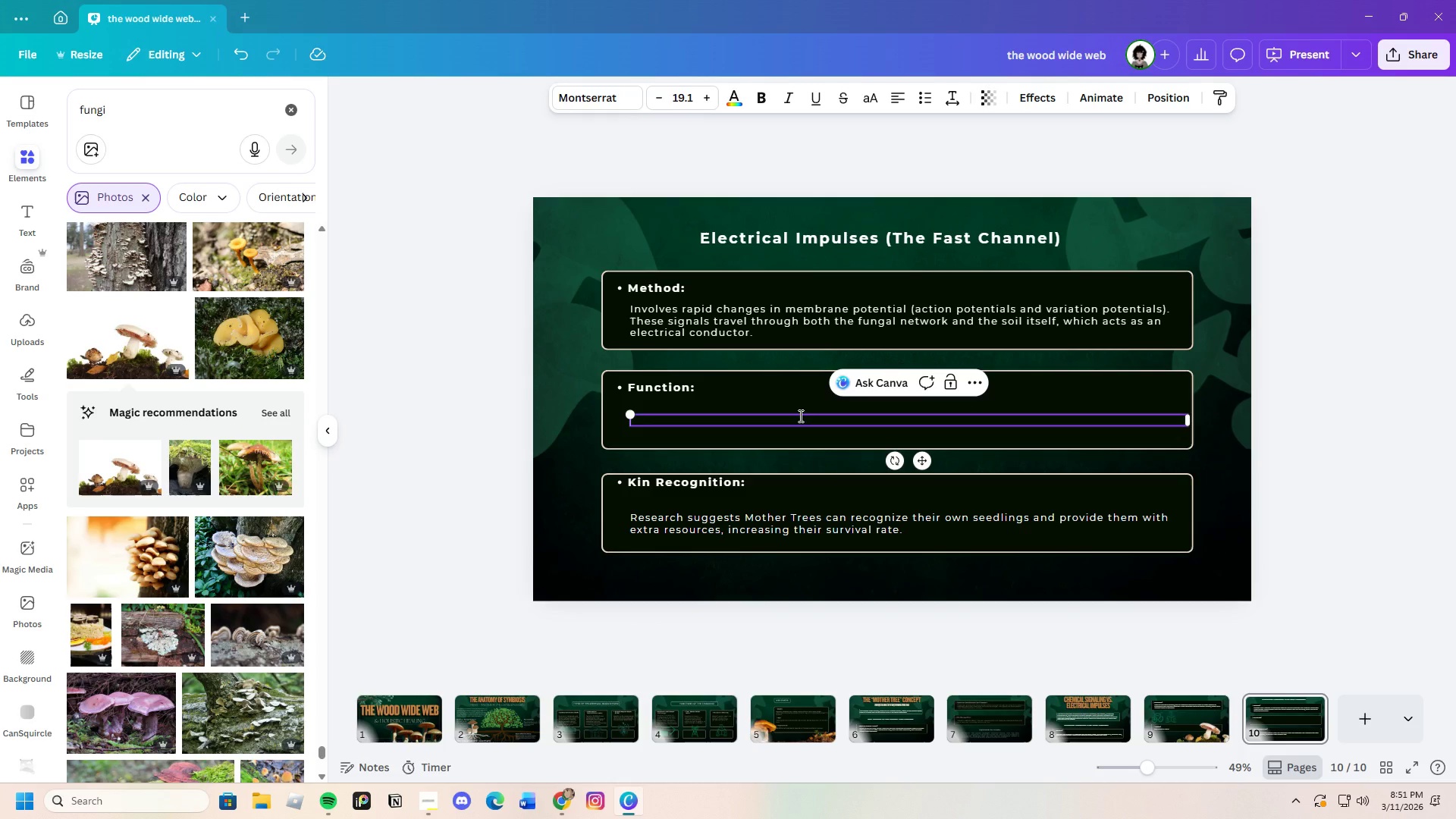 
key(Control+V)
 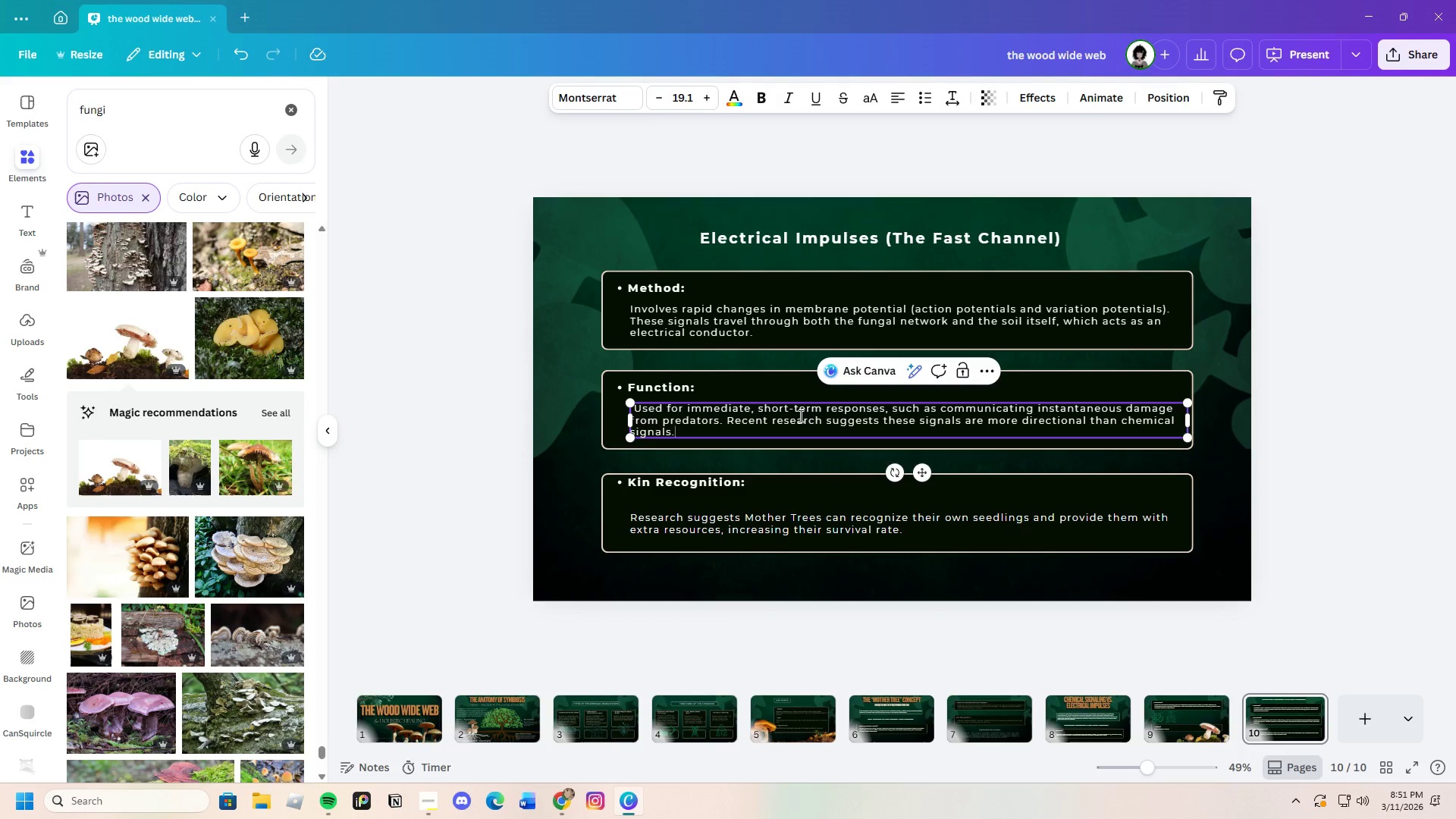 
wait(5.66)
 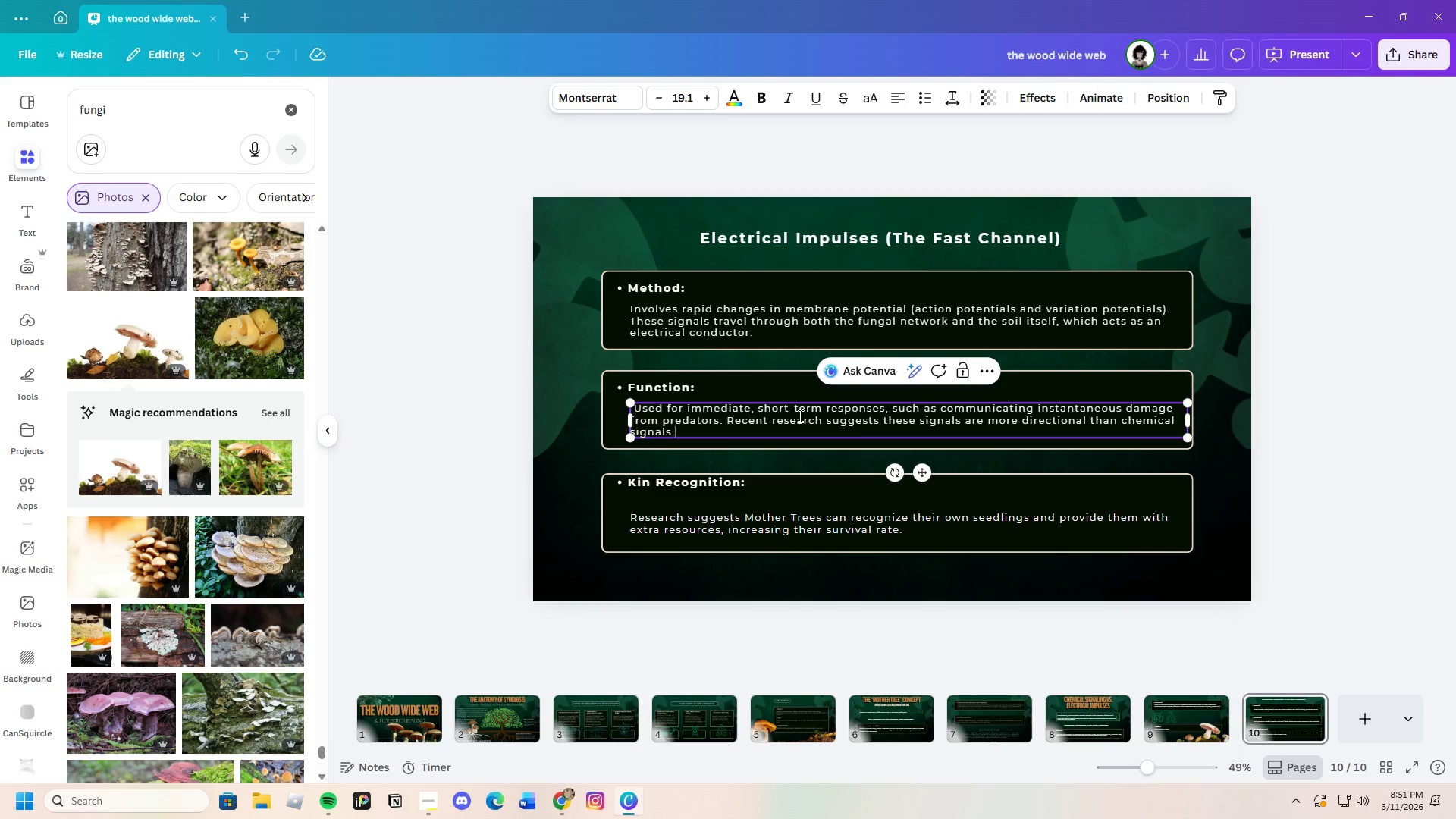 
left_click([1359, 445])
 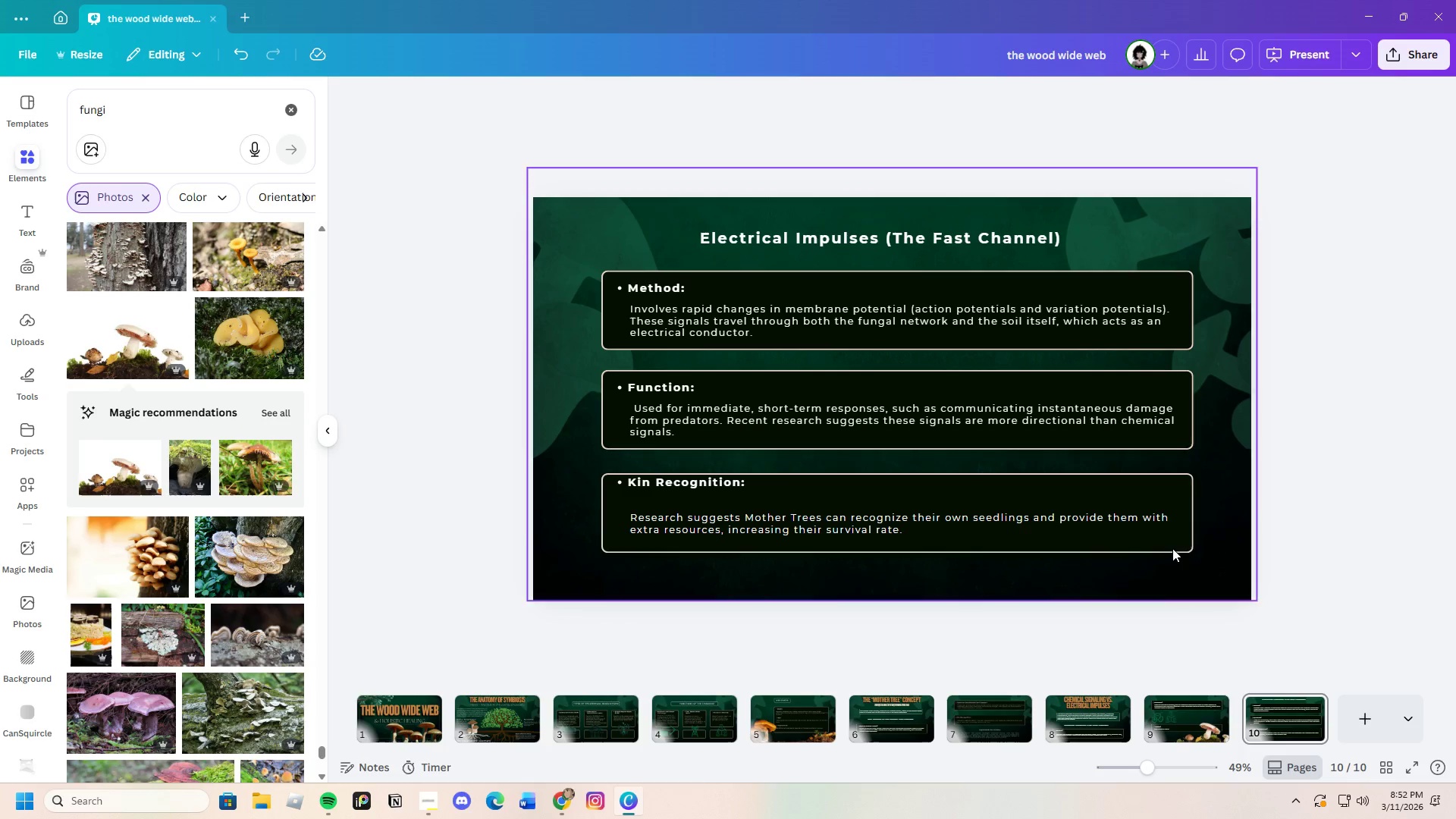 
left_click([1191, 526])
 